 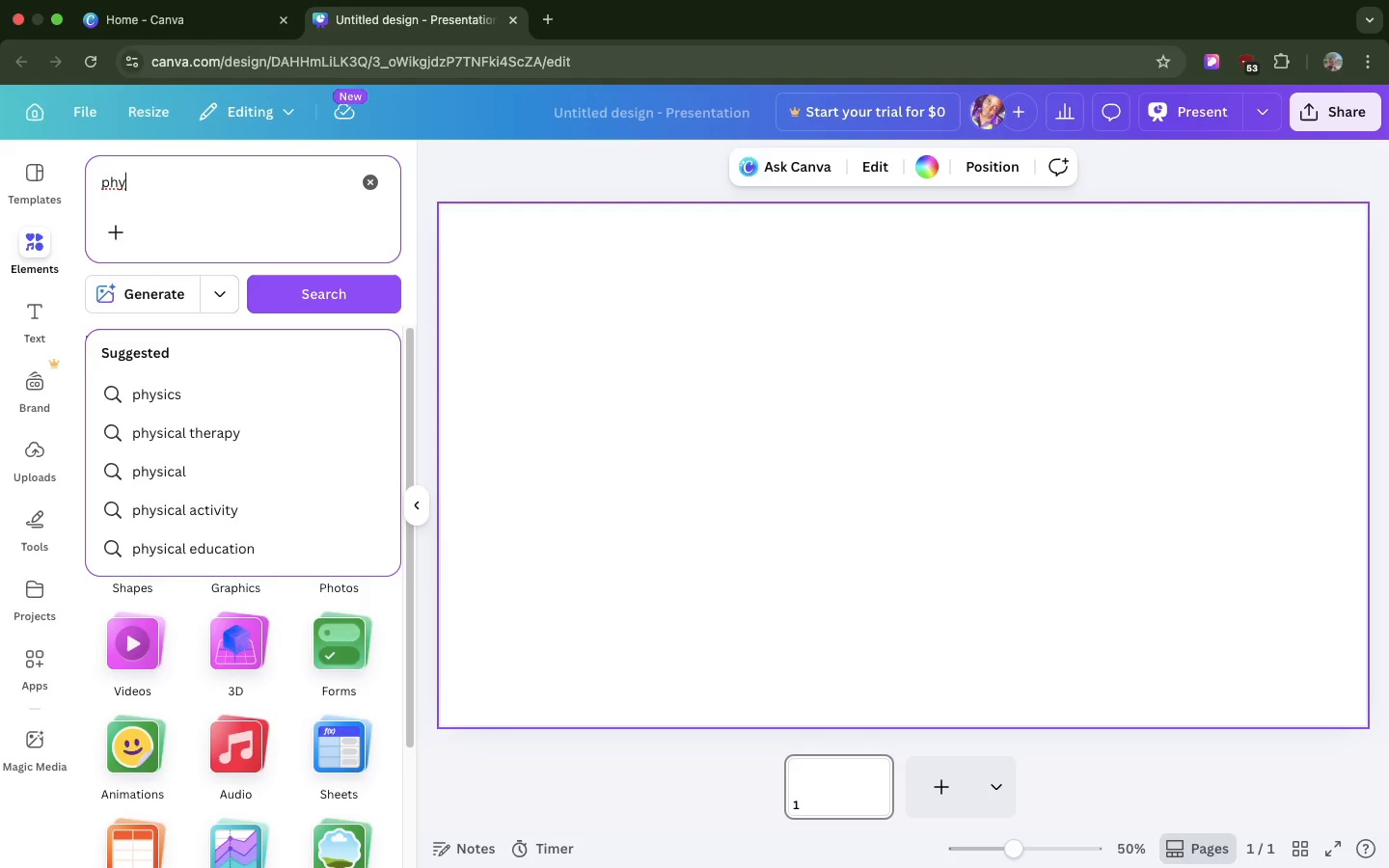 
type(sical education on ice)
 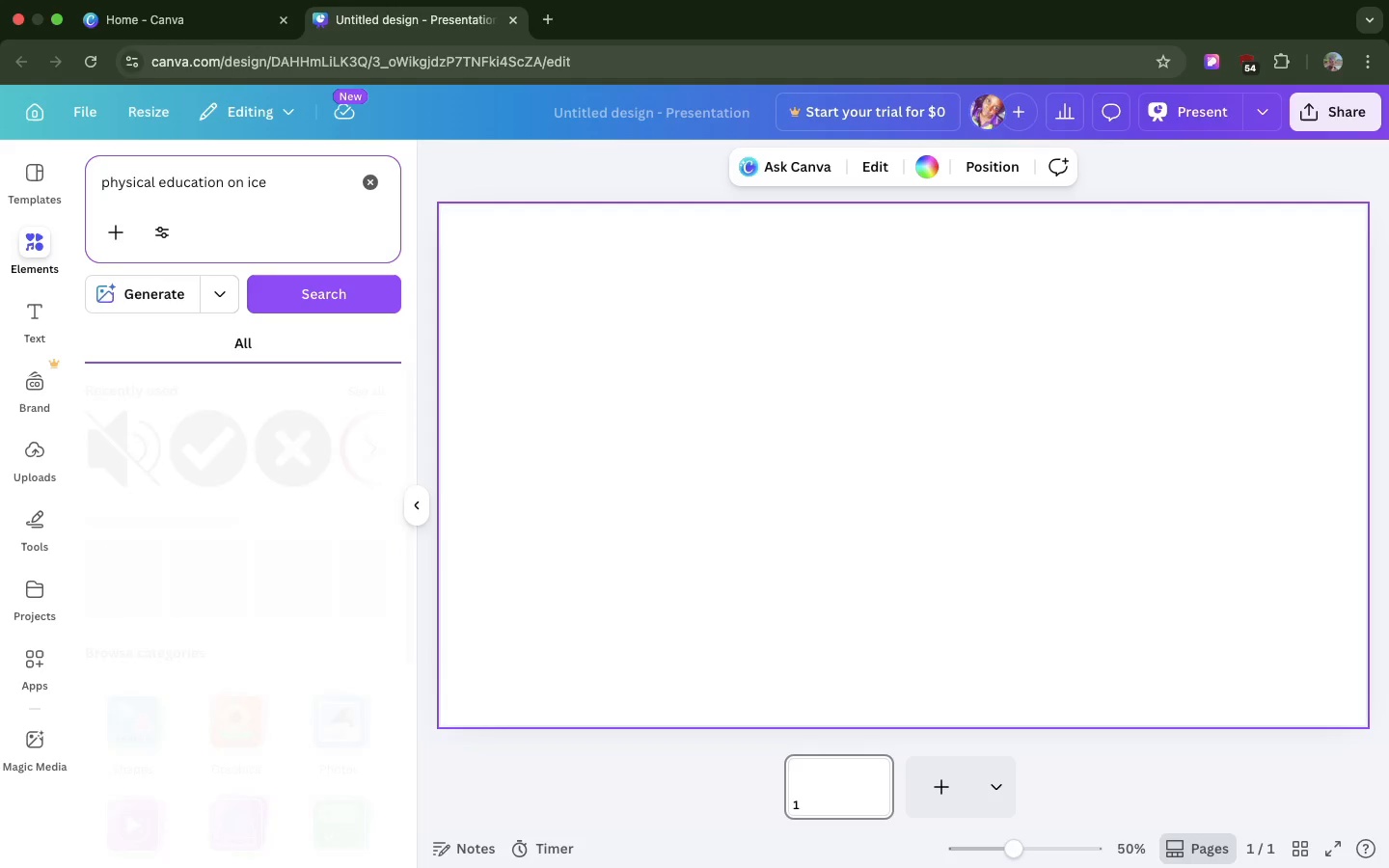 
key(Enter)
 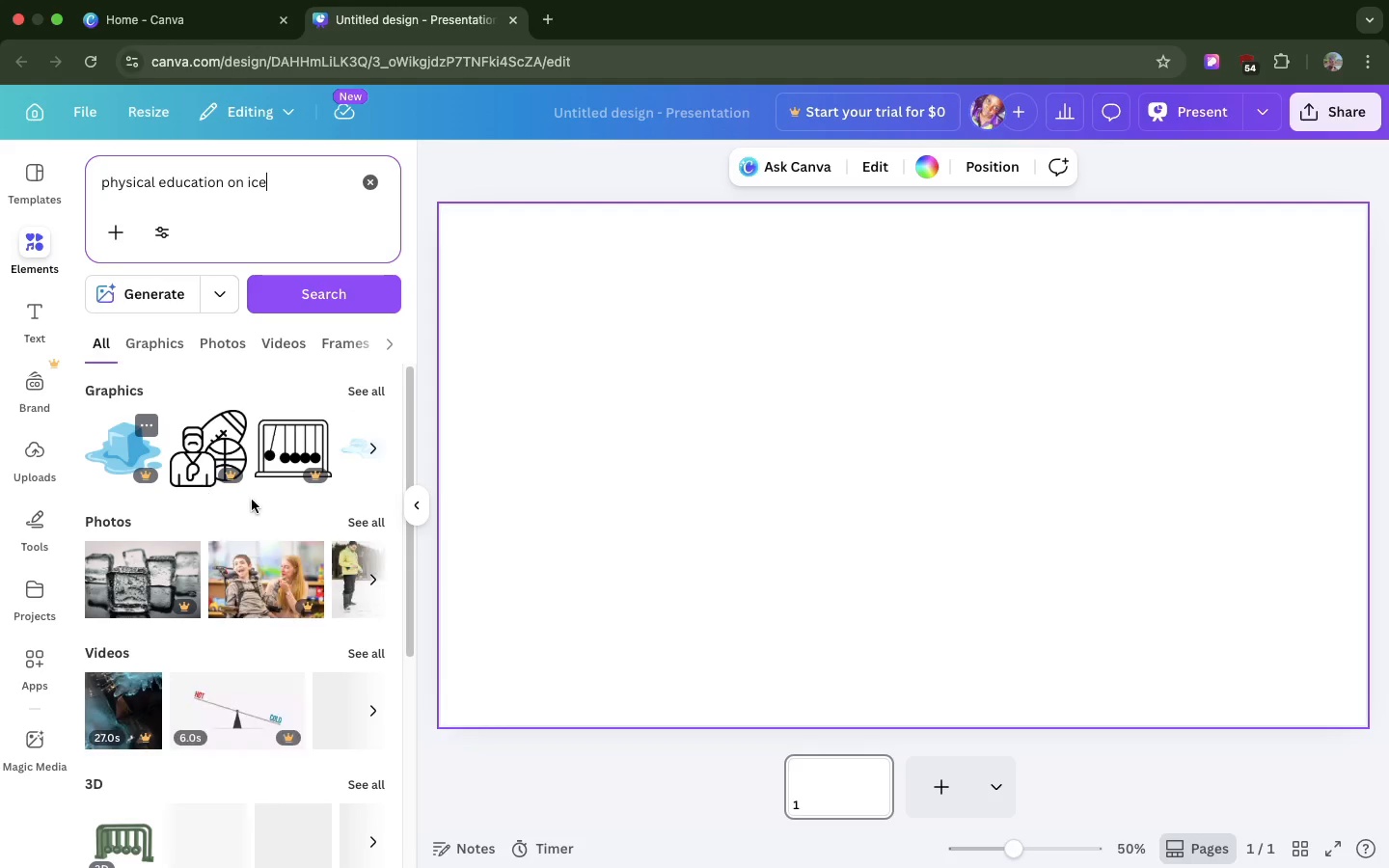 
mouse_move([368, 514])
 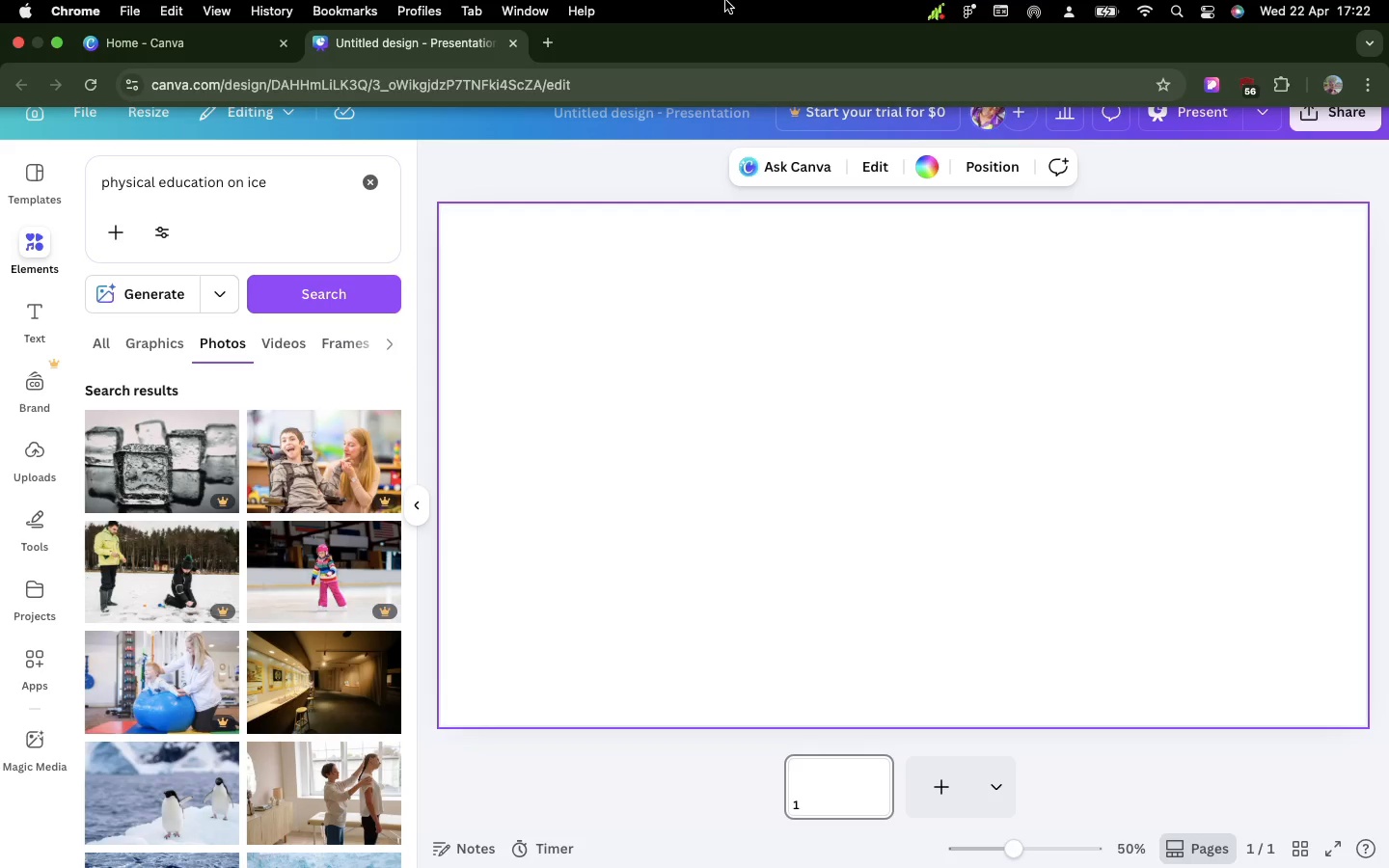 
wait(8.27)
 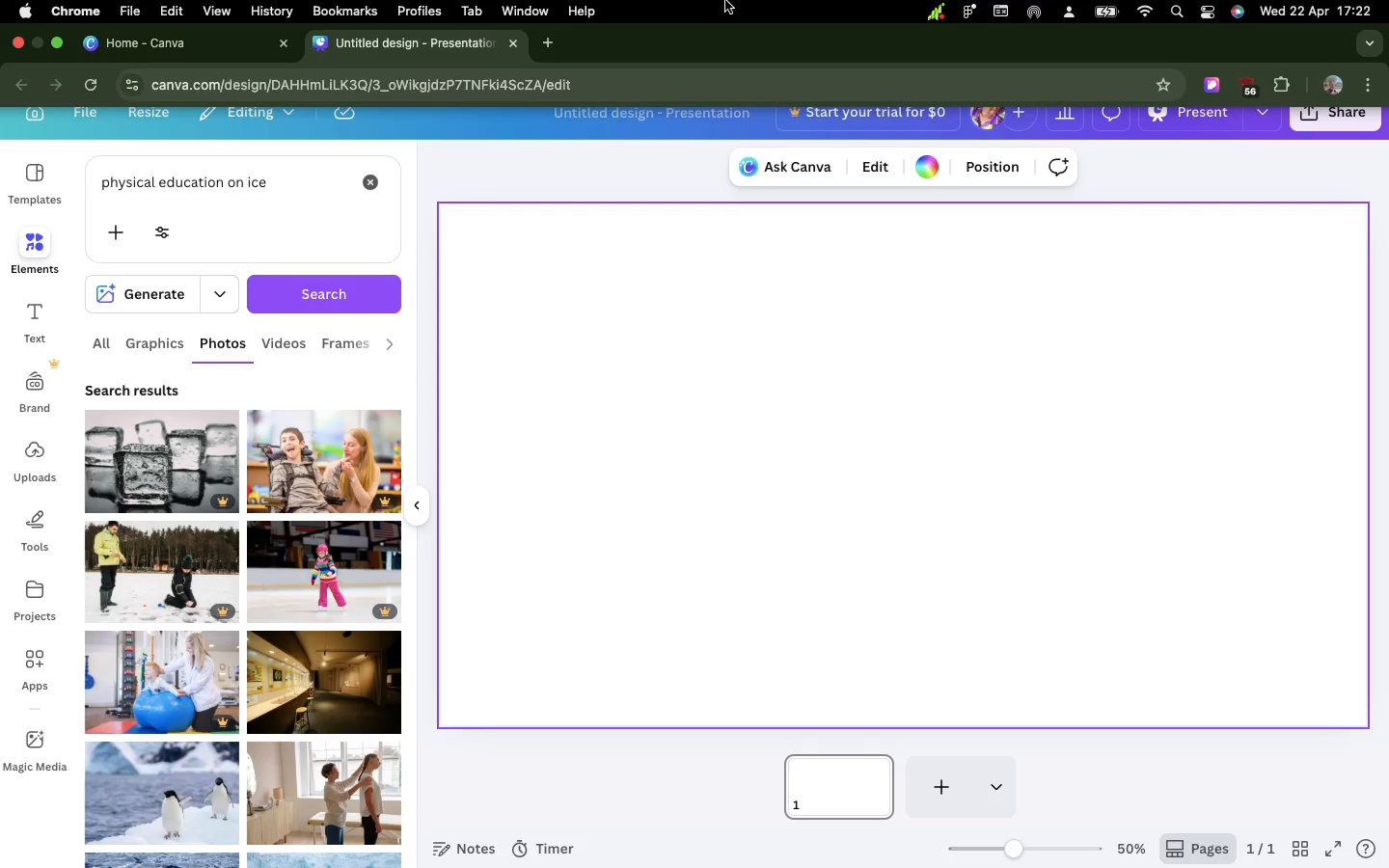 
scroll: coordinate [236, 661], scroll_direction: down, amount: 69.0
 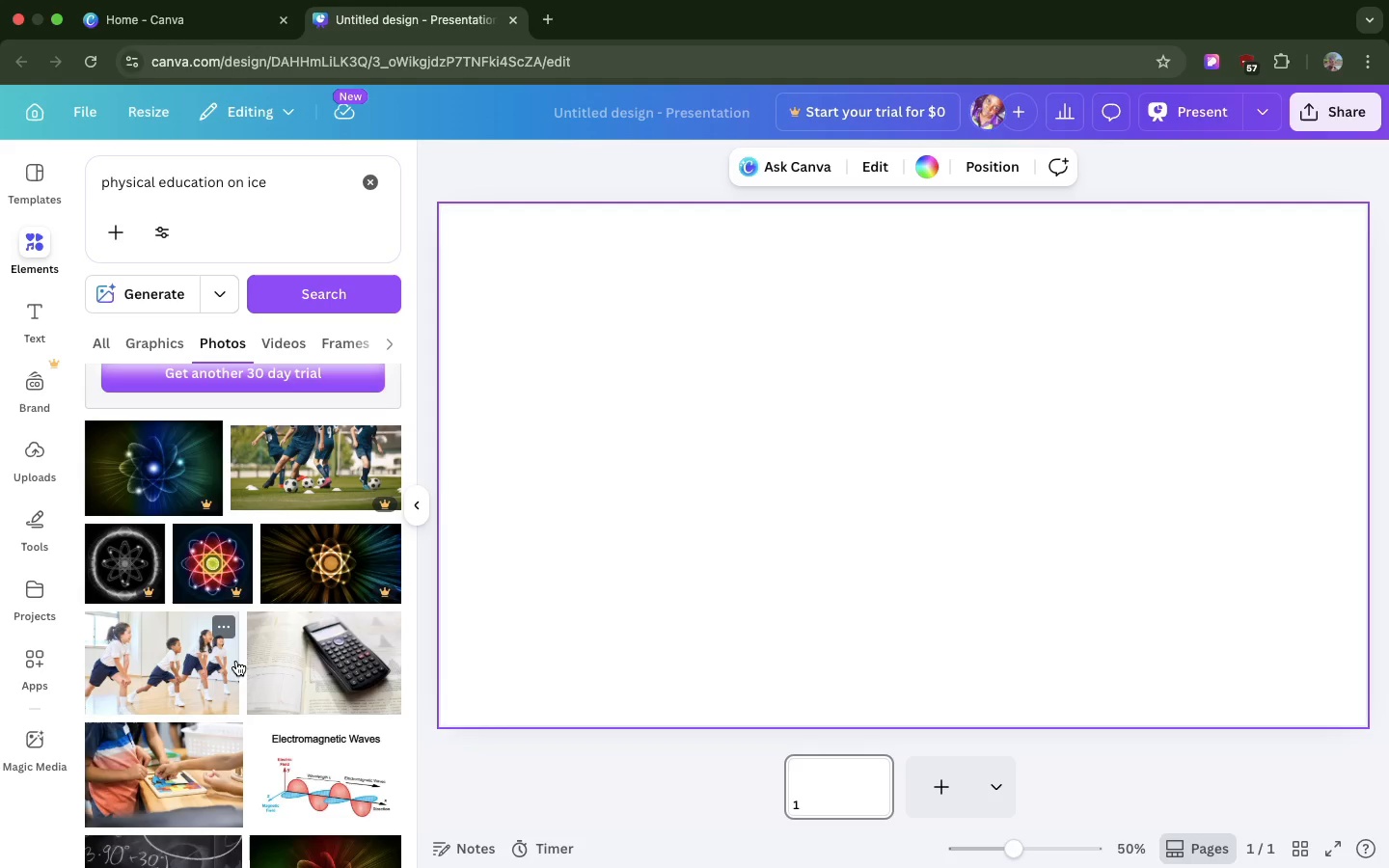 
wait(8.88)
 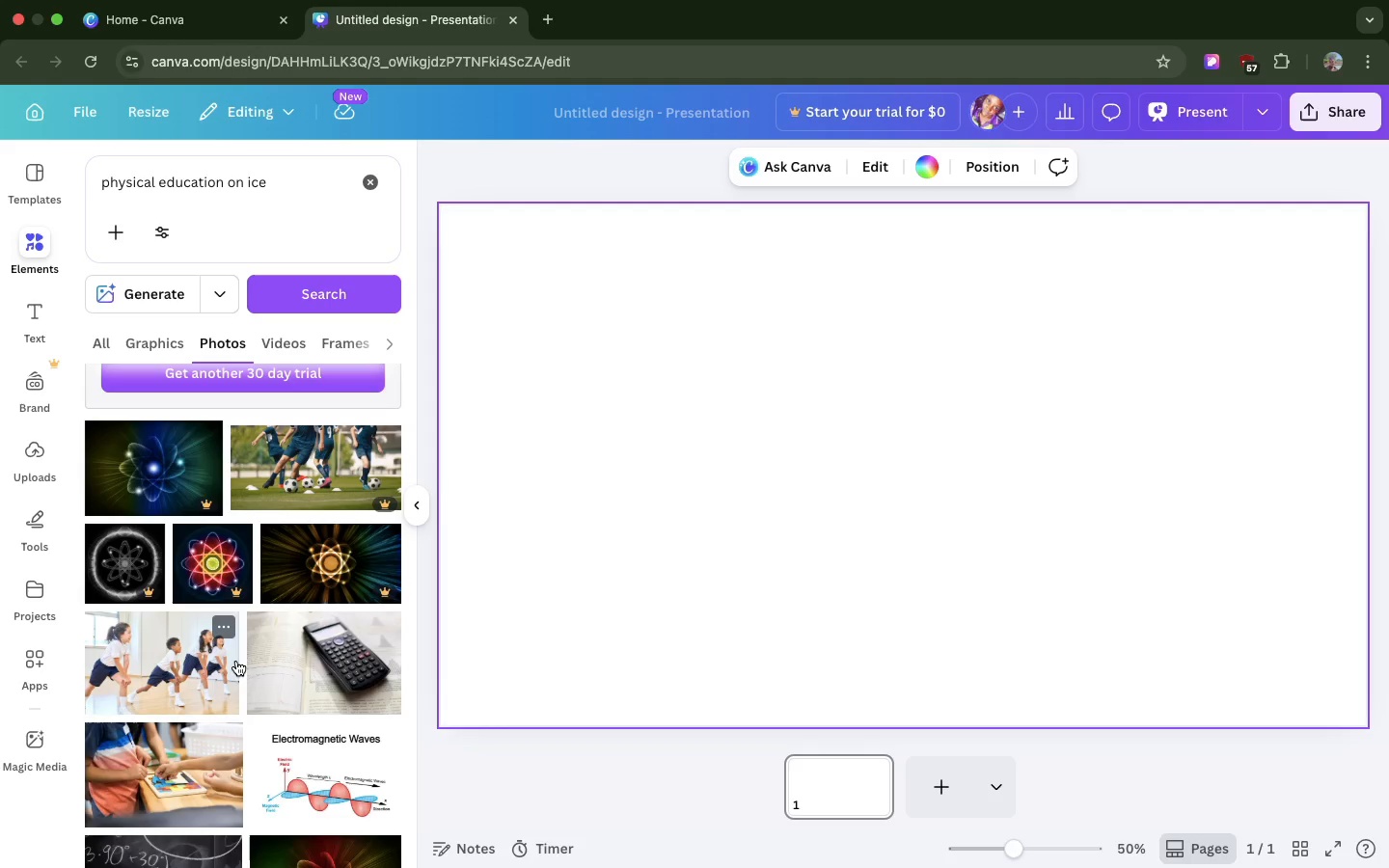 
scroll: coordinate [257, 714], scroll_direction: down, amount: 64.0
 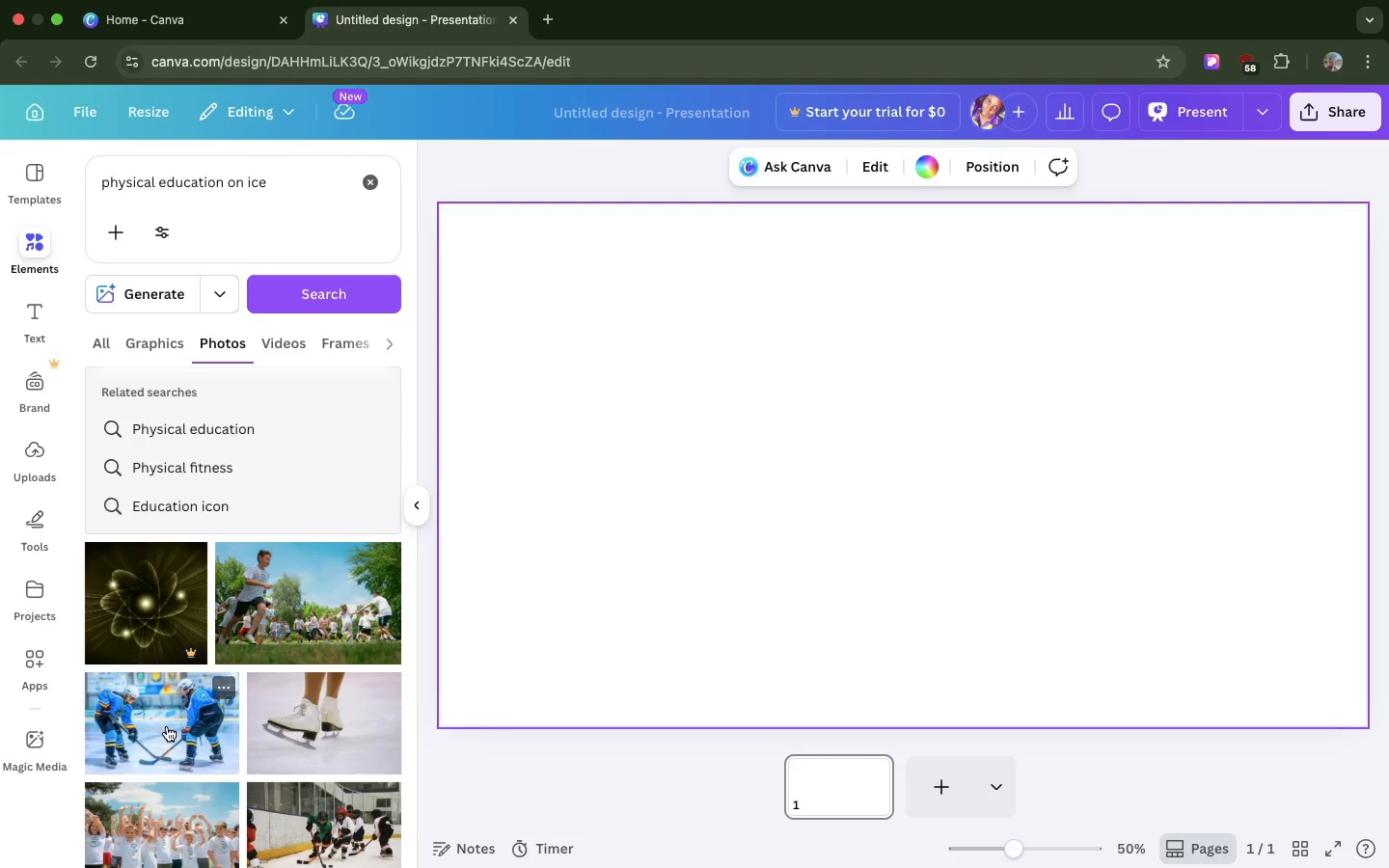 
left_click_drag(start_coordinate=[167, 726], to_coordinate=[503, 604])
 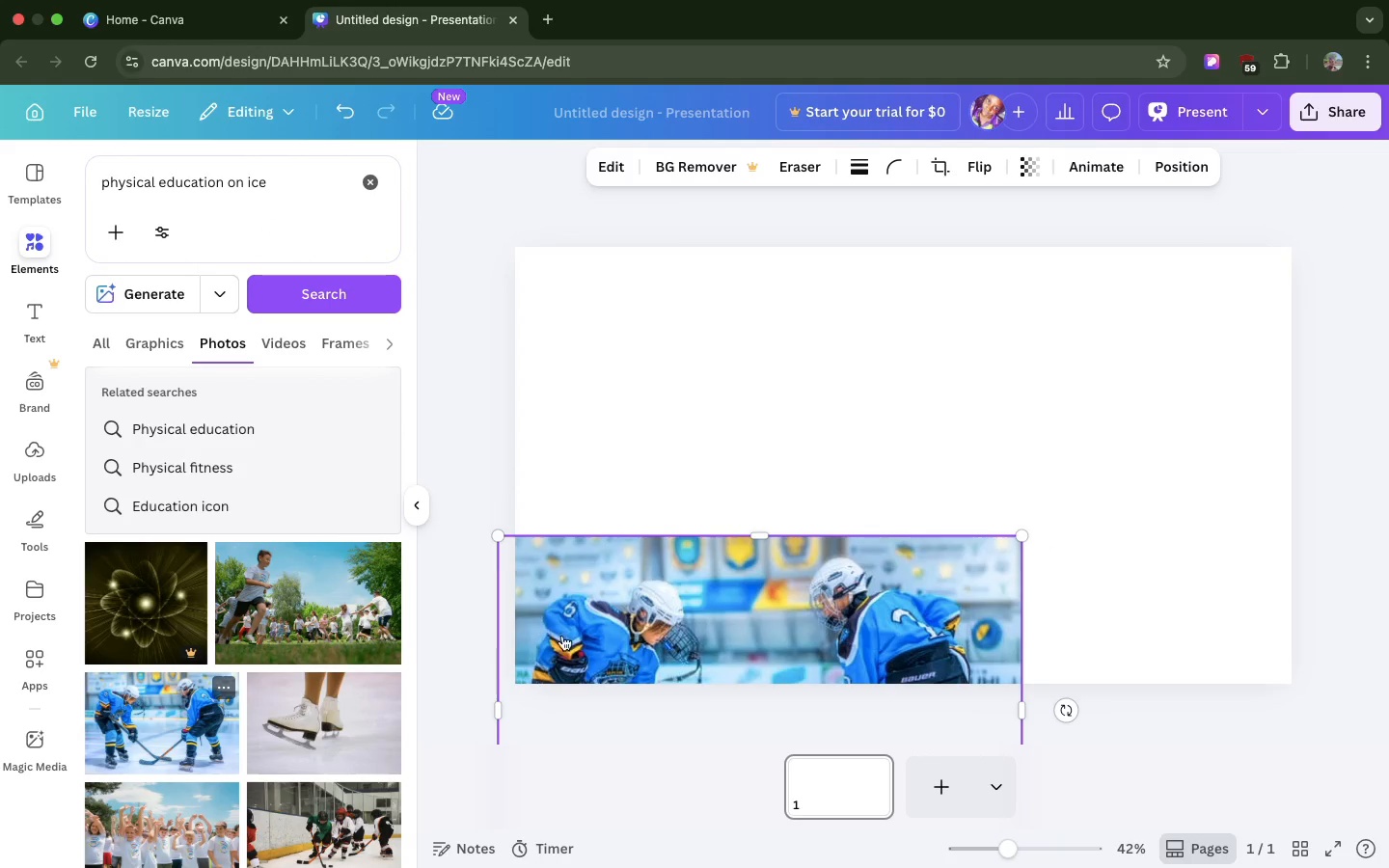 
left_click_drag(start_coordinate=[596, 657], to_coordinate=[620, 372])
 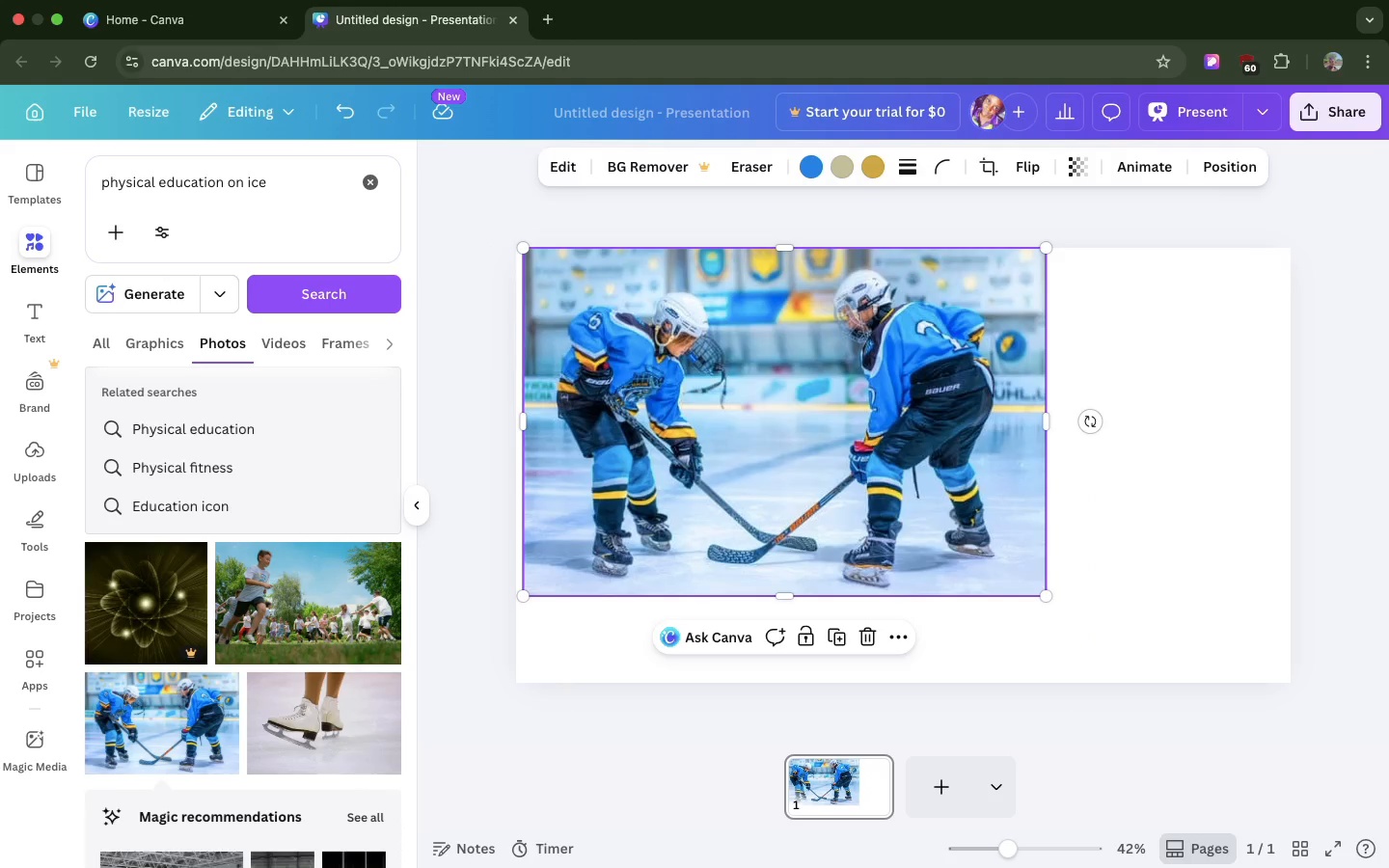 
key(Backspace)
 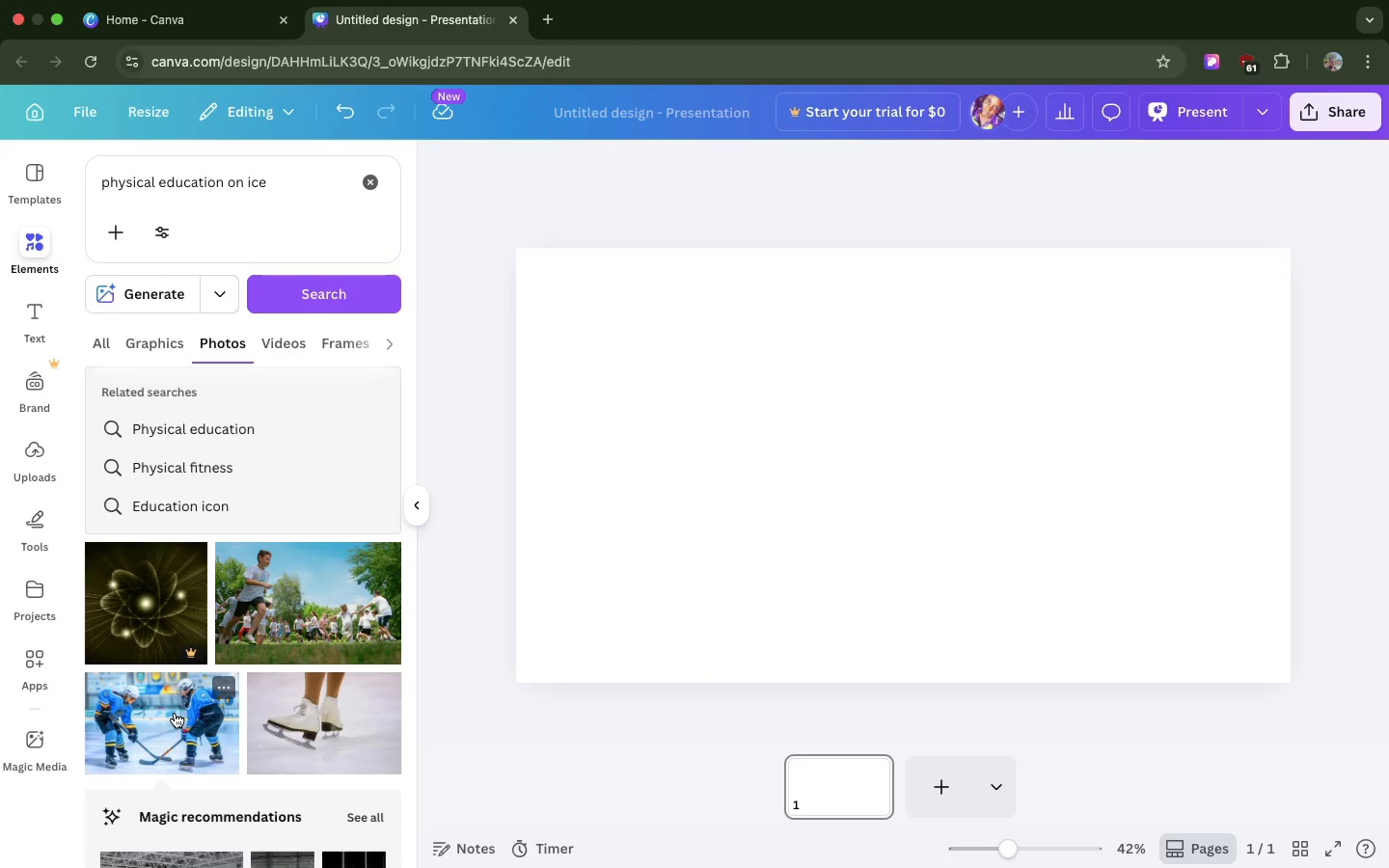 
left_click([175, 713])
 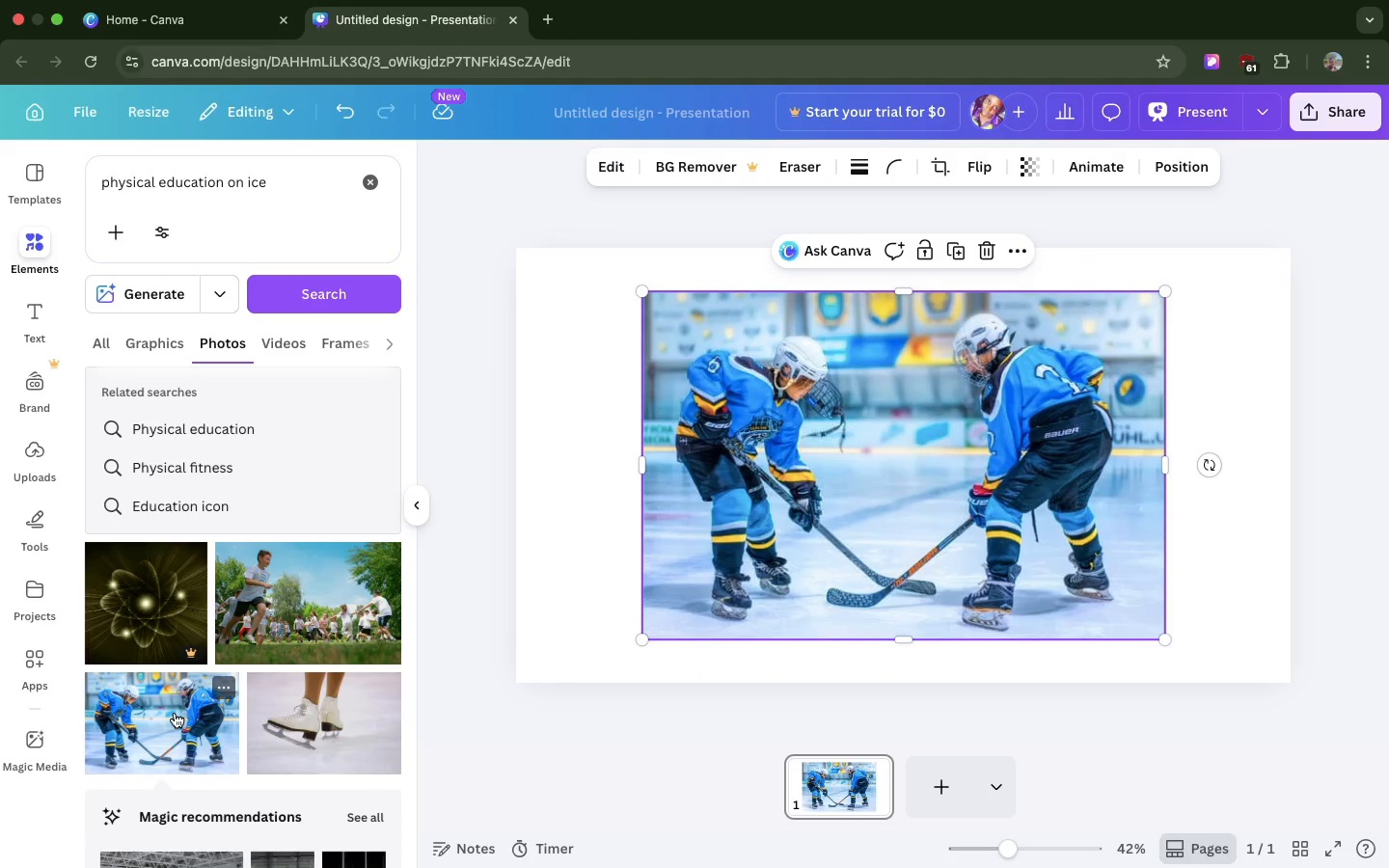 
key(Backspace)
 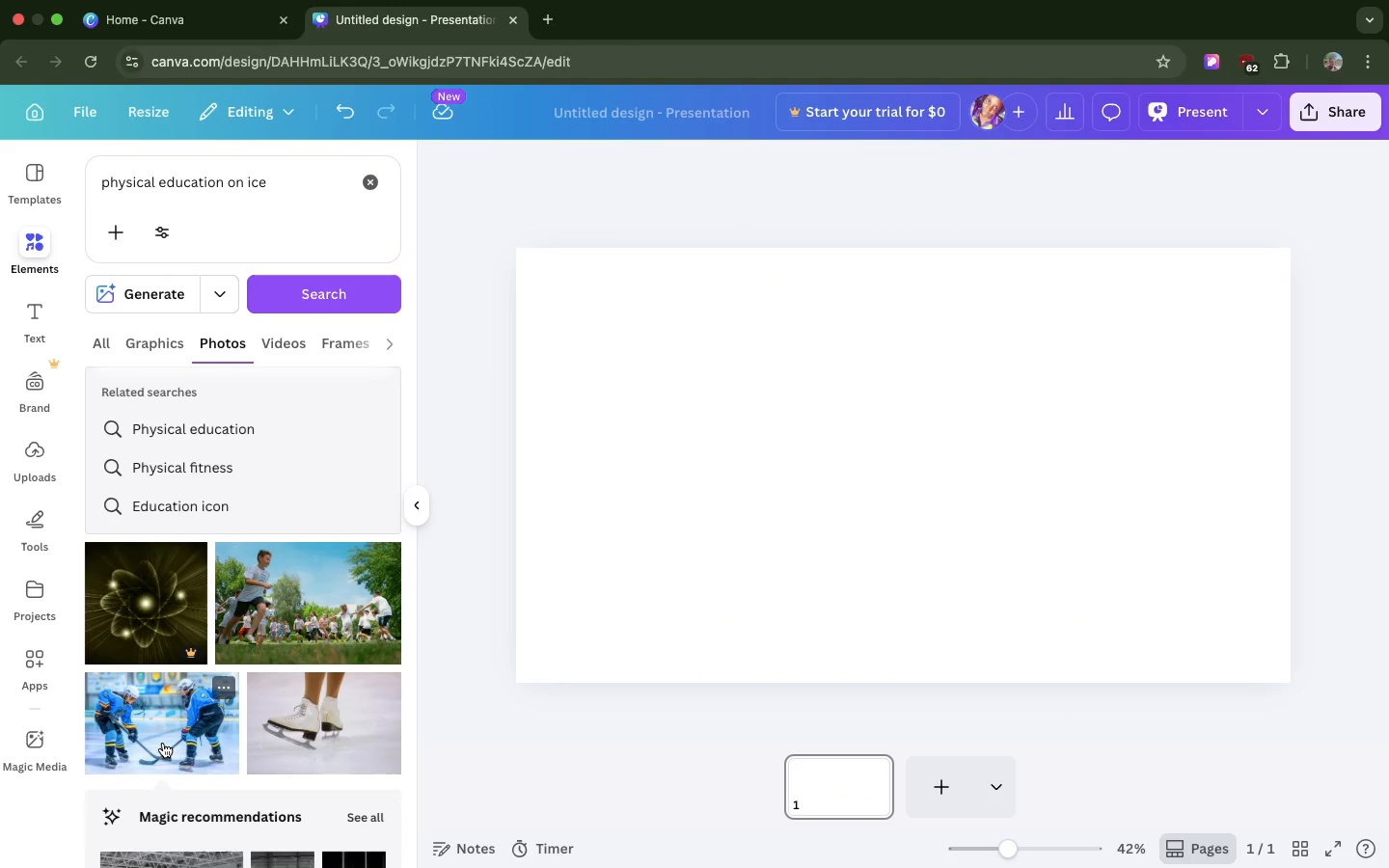 
left_click_drag(start_coordinate=[163, 743], to_coordinate=[521, 553])
 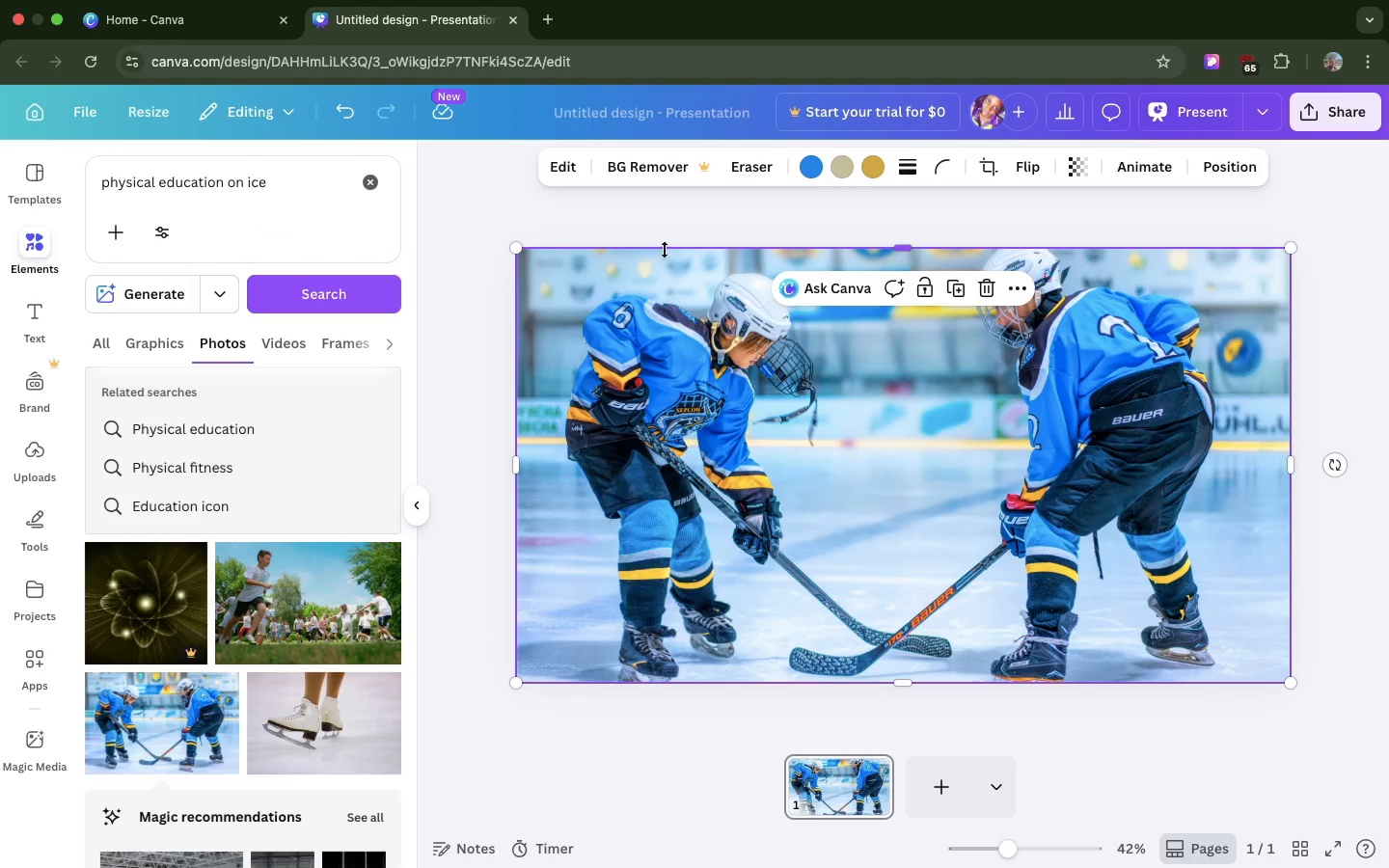 
key(R)
 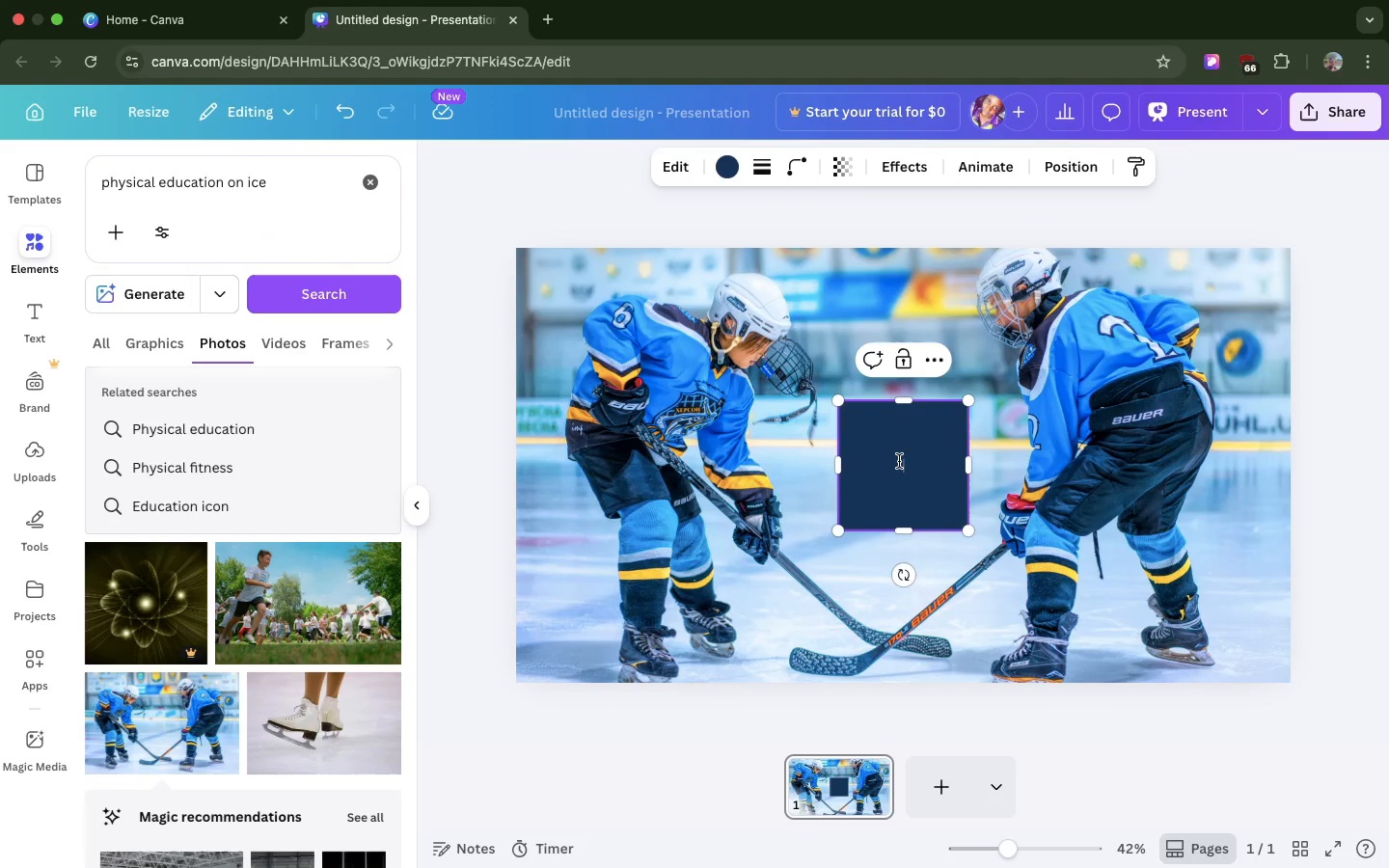 
left_click_drag(start_coordinate=[899, 461], to_coordinate=[798, 404])
 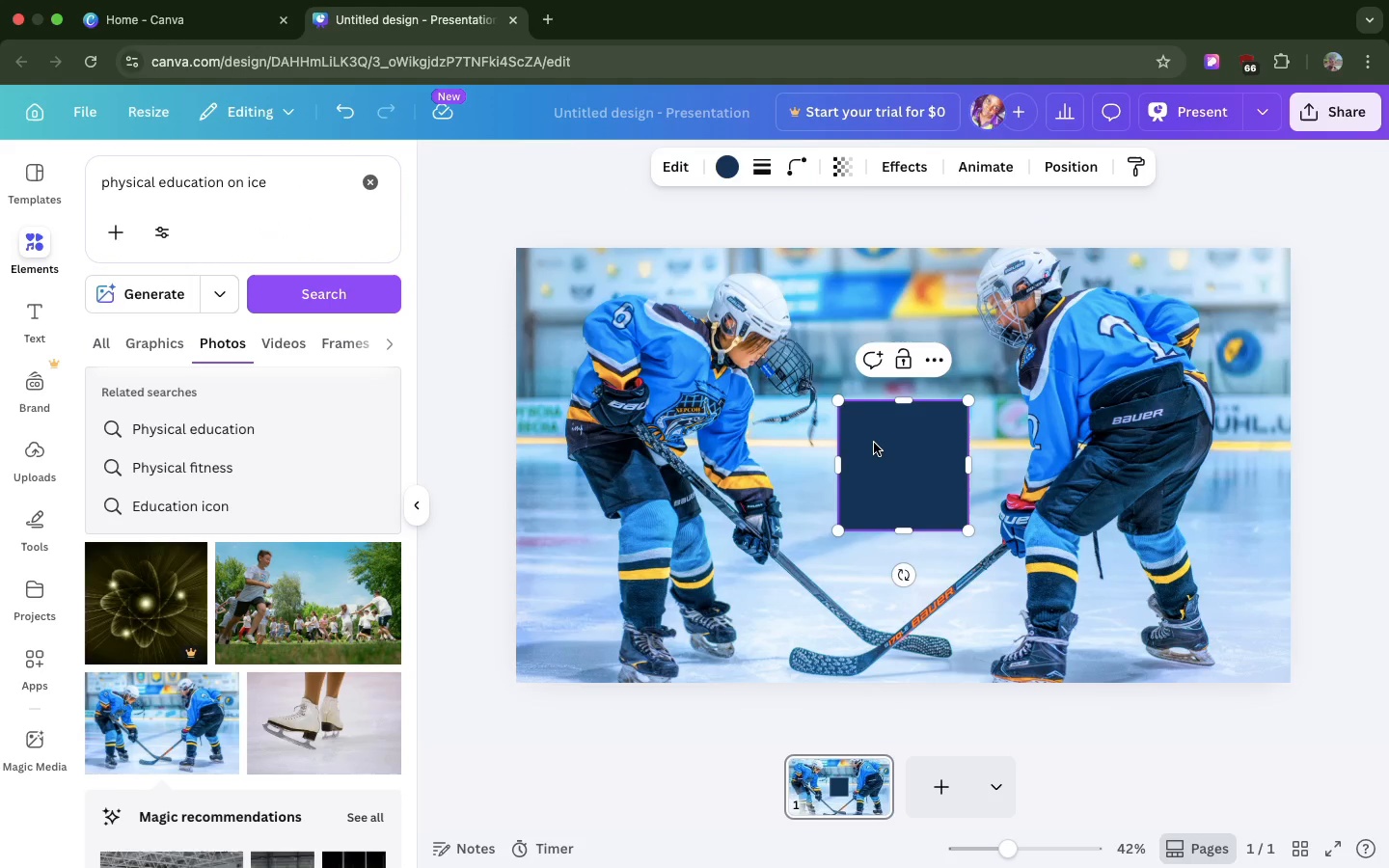 
left_click_drag(start_coordinate=[874, 443], to_coordinate=[552, 293])
 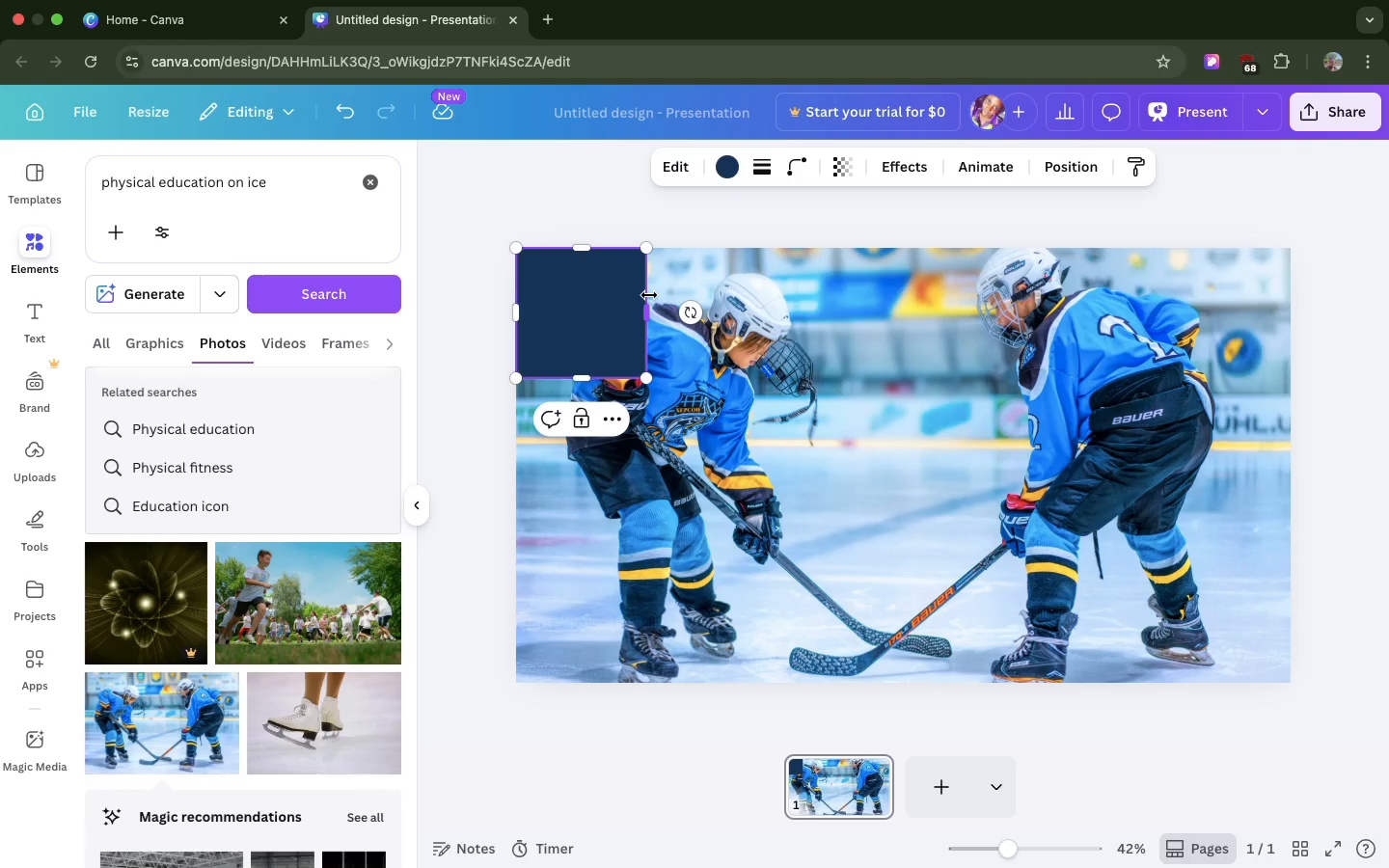 
left_click_drag(start_coordinate=[649, 295], to_coordinate=[1289, 274])
 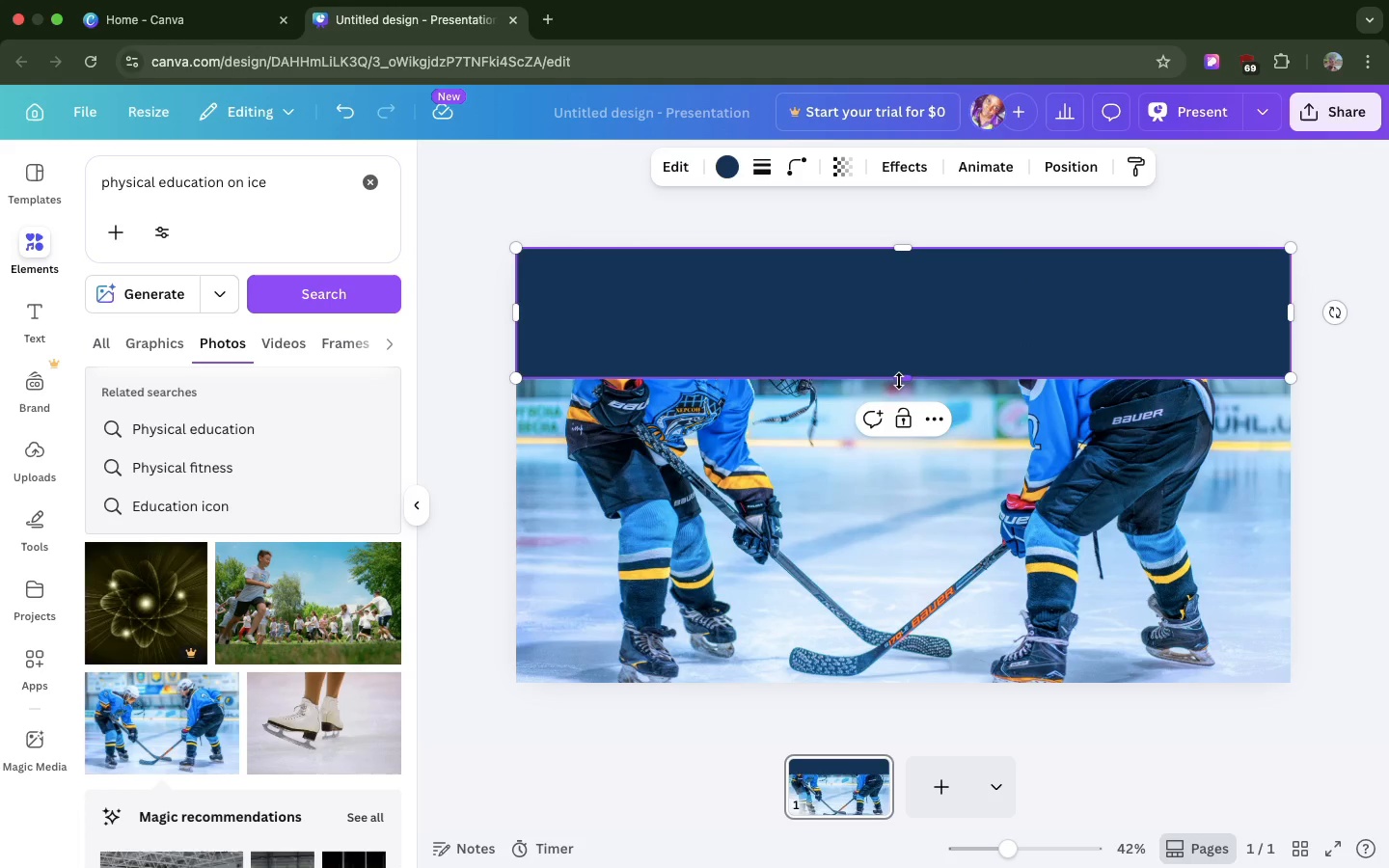 
left_click_drag(start_coordinate=[899, 381], to_coordinate=[870, 682])
 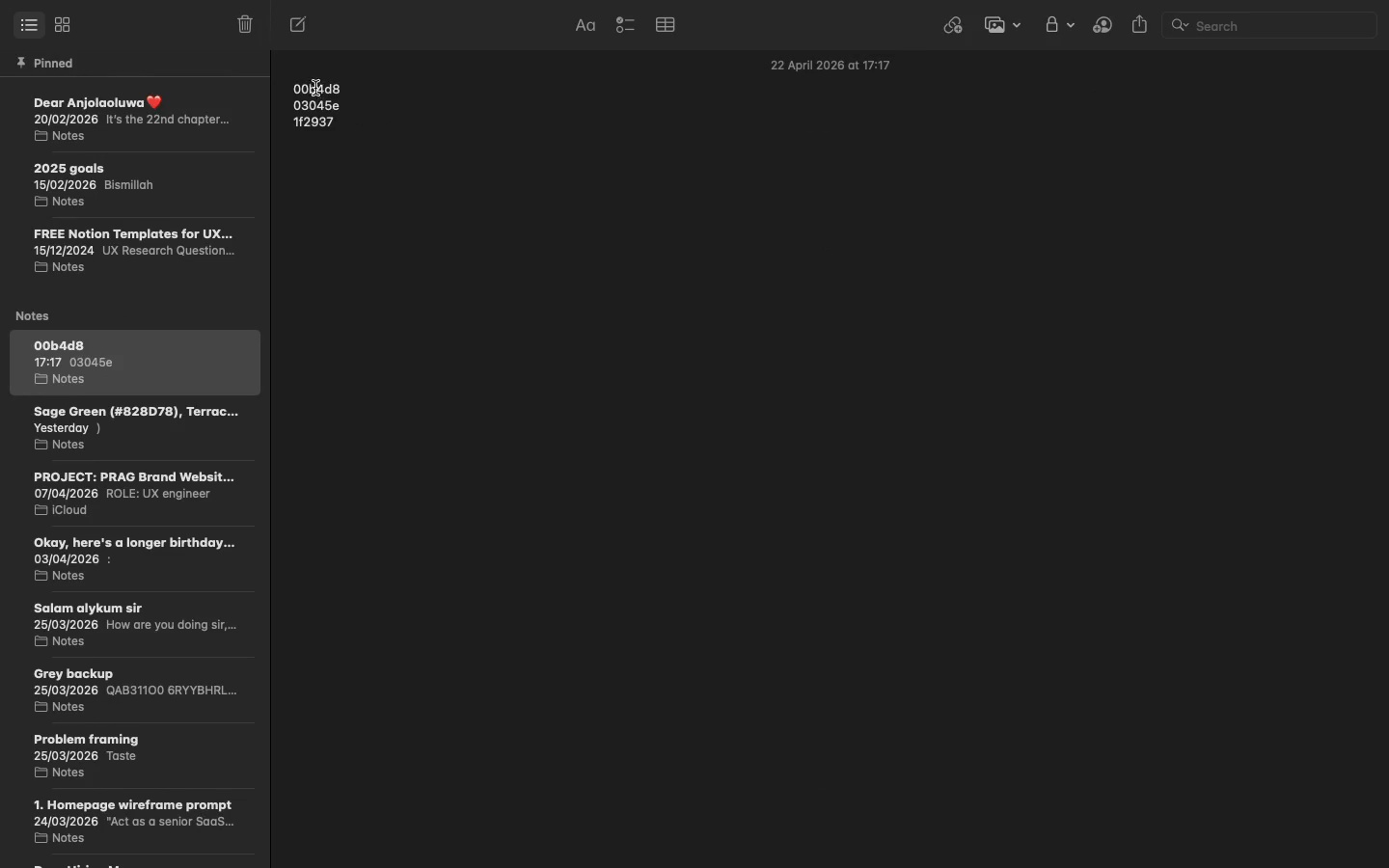 
double_click([313, 84])
 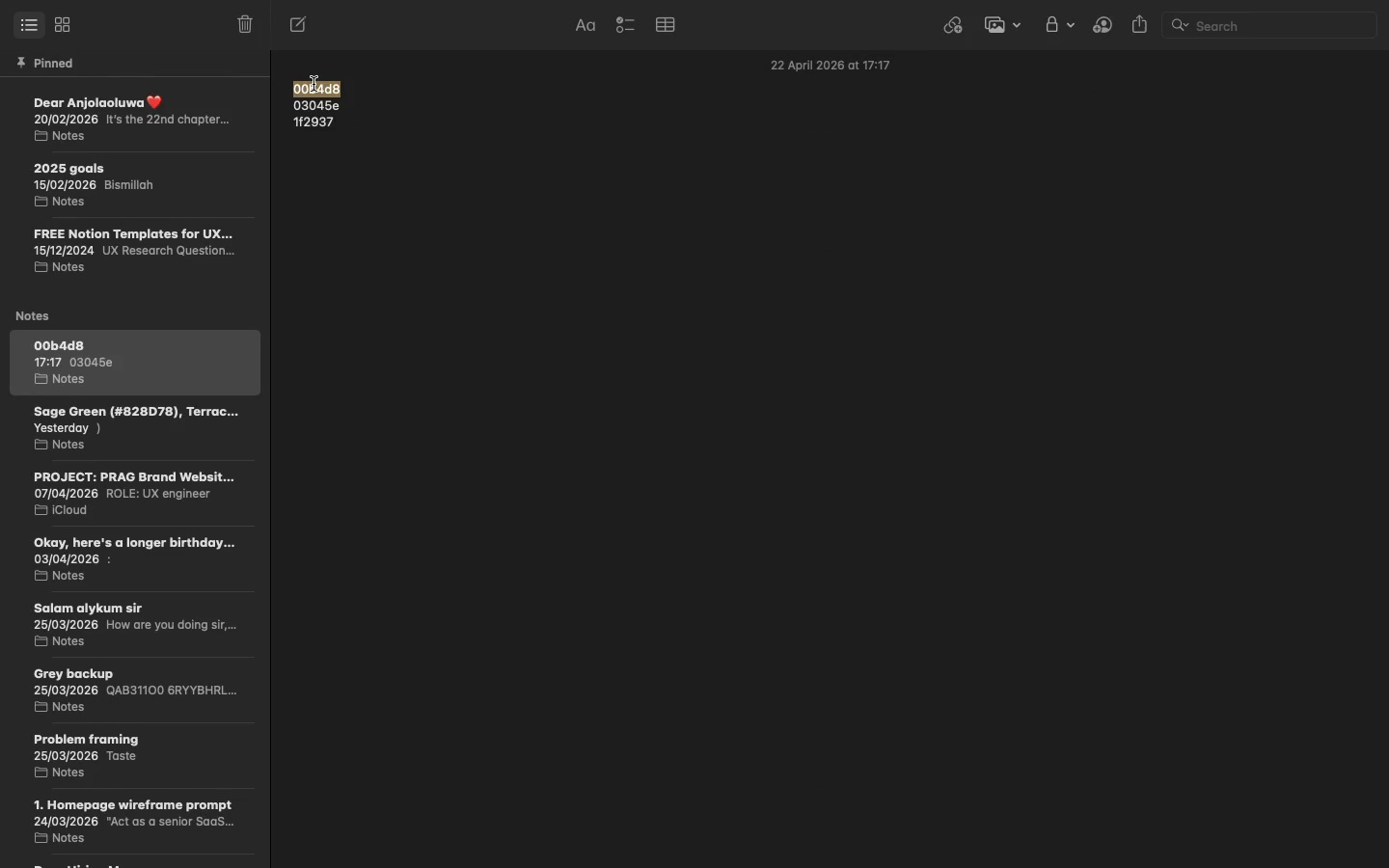 
key(Meta+CommandLeft)
 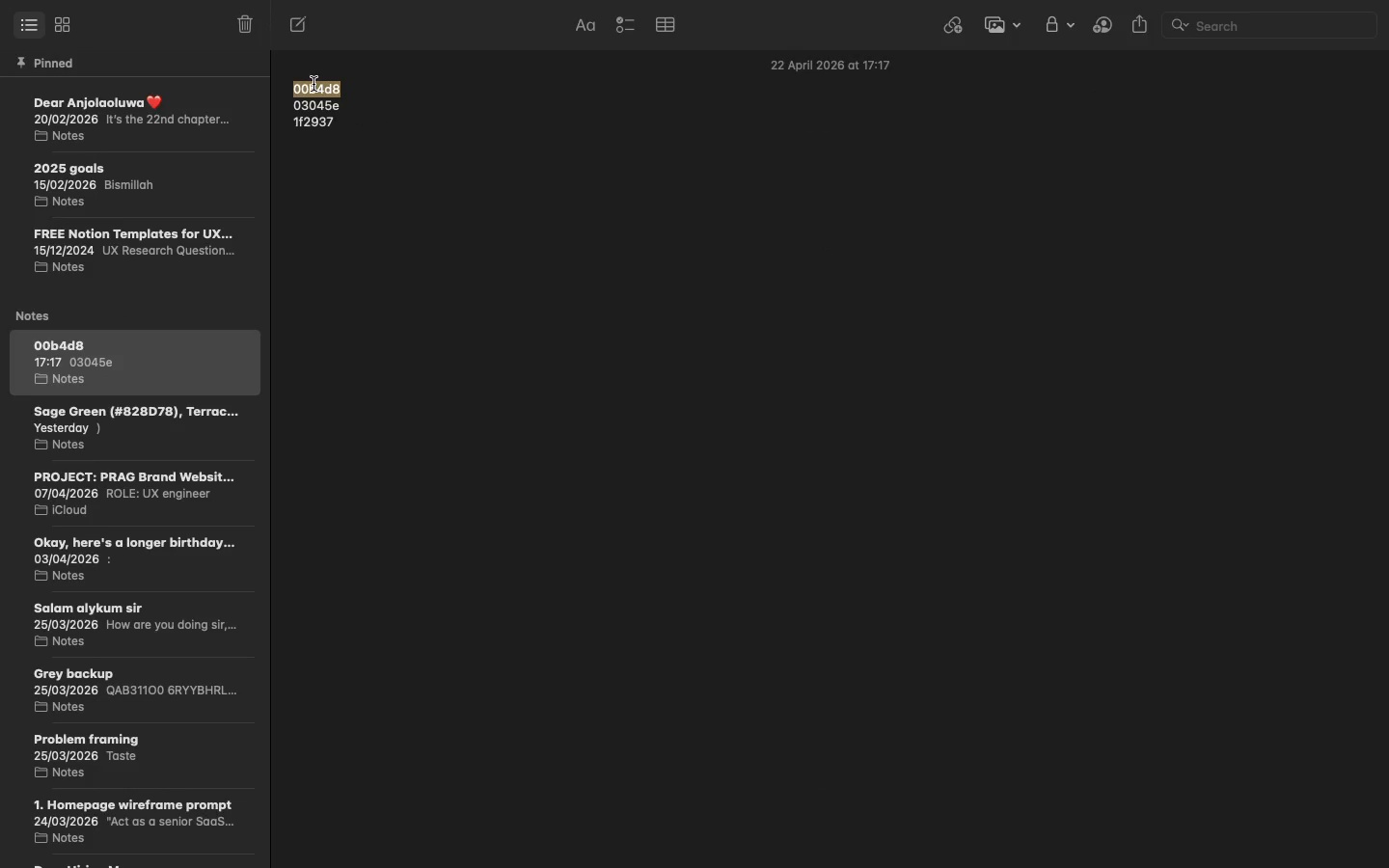 
key(Meta+C)
 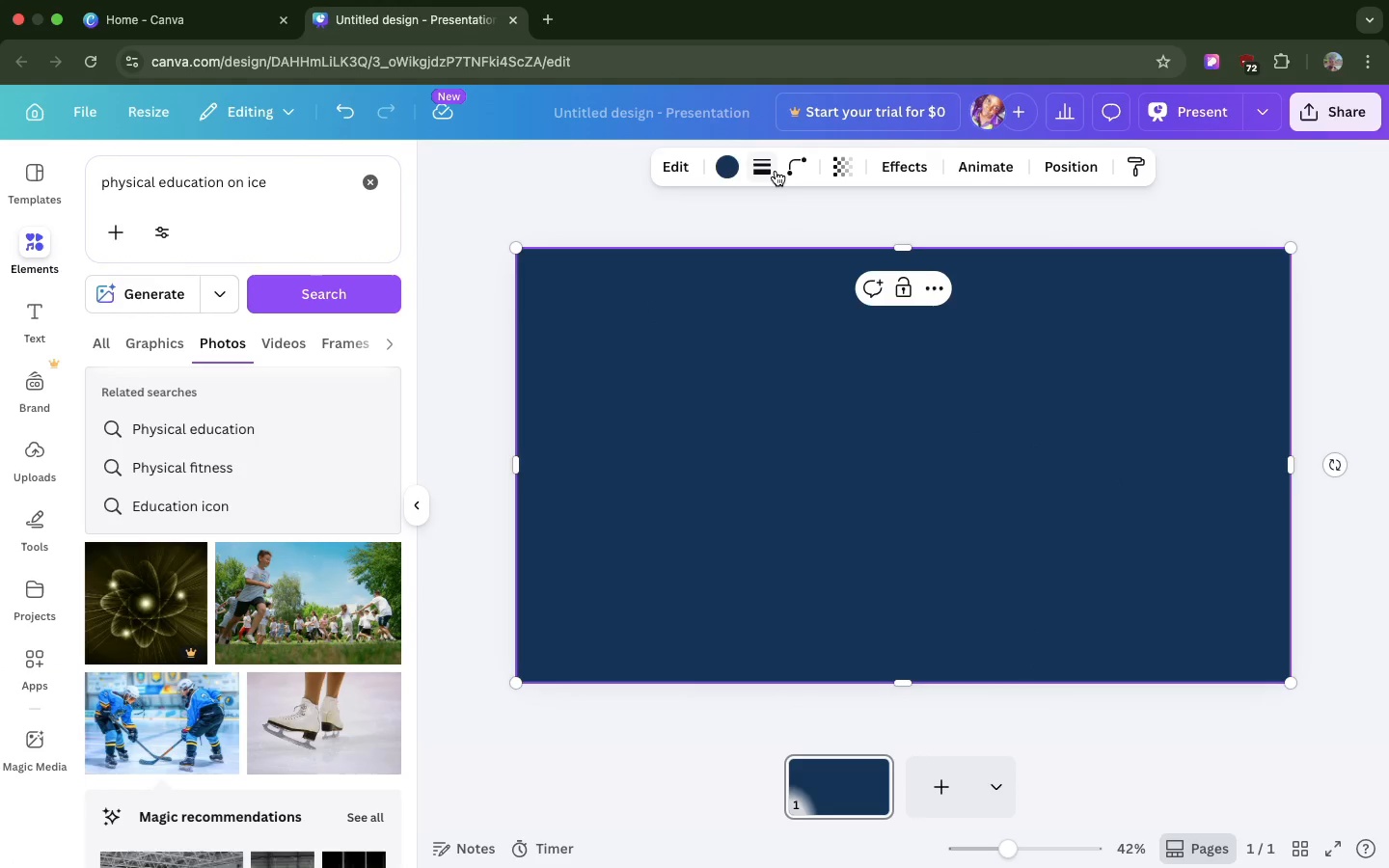 
left_click([720, 165])
 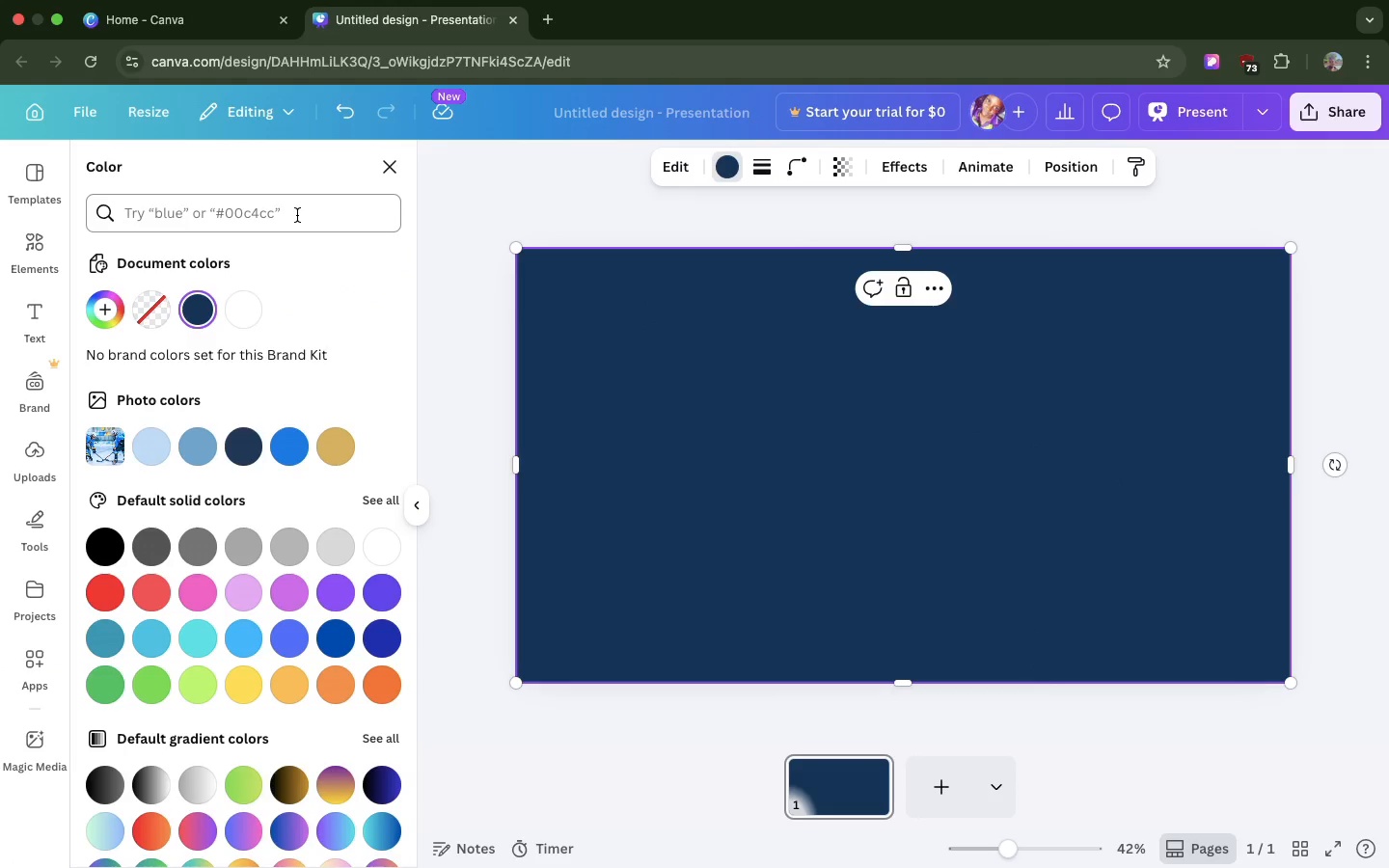 
left_click([297, 215])
 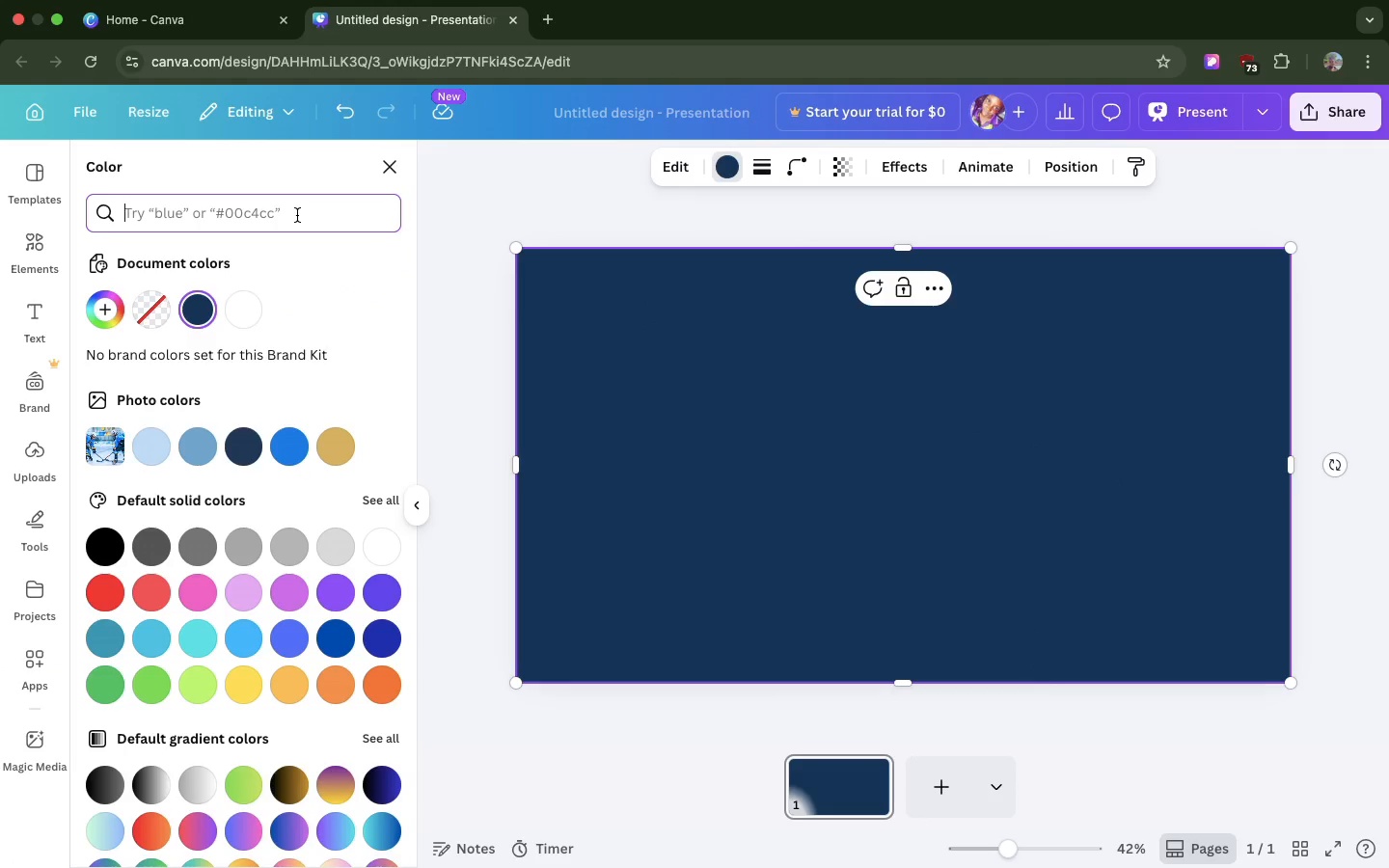 
key(Meta+CommandLeft)
 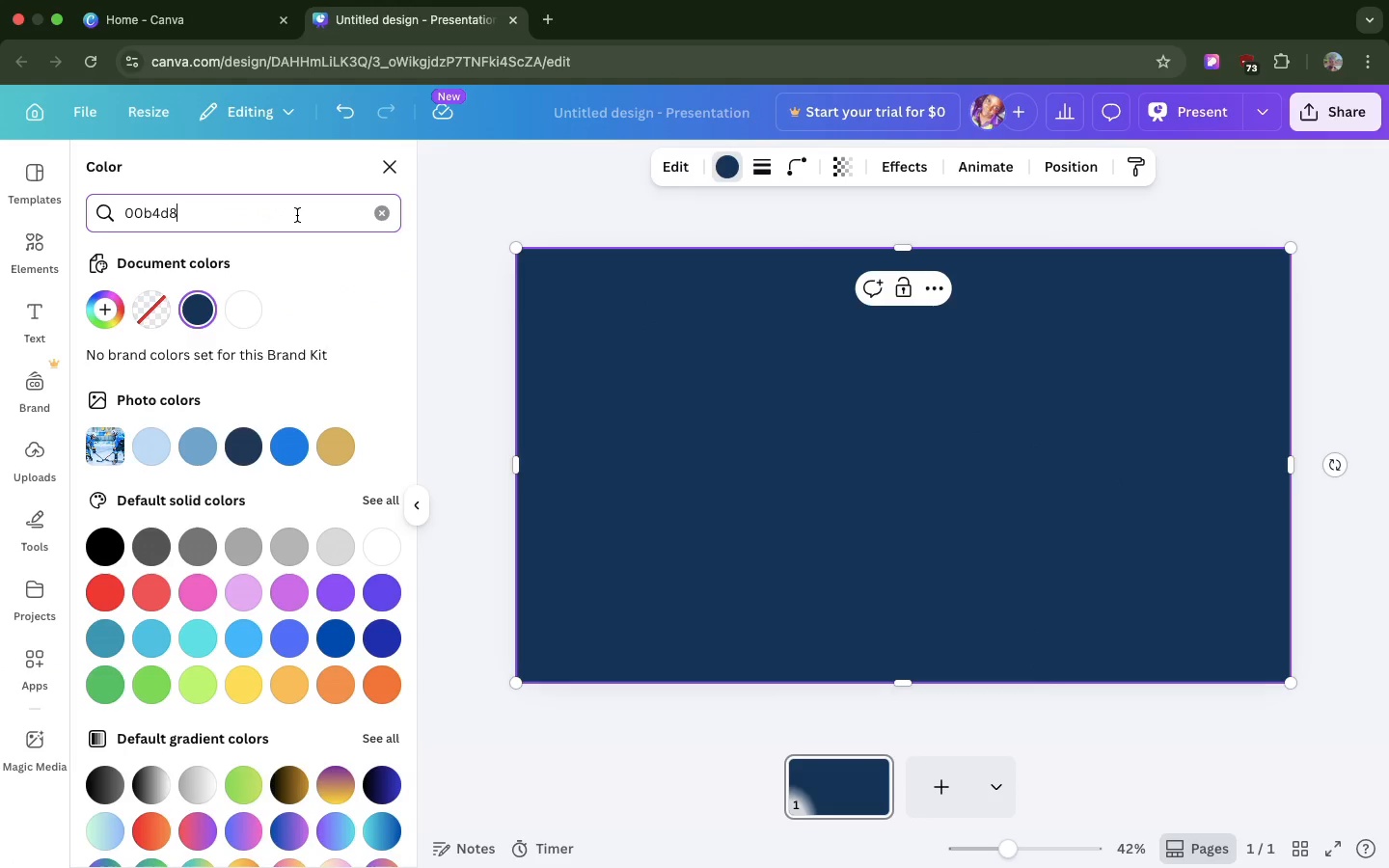 
key(Meta+V)
 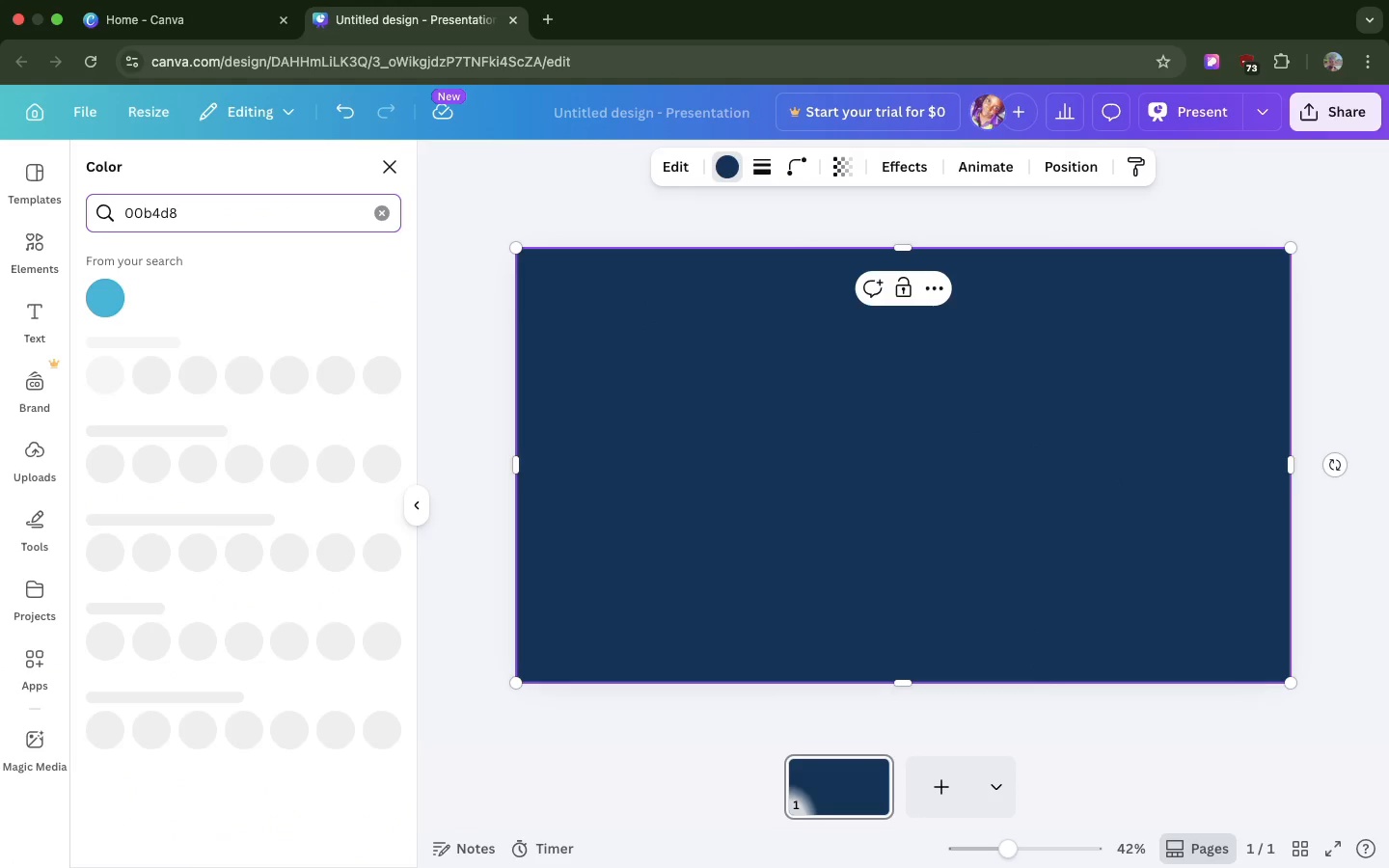 
key(Enter)
 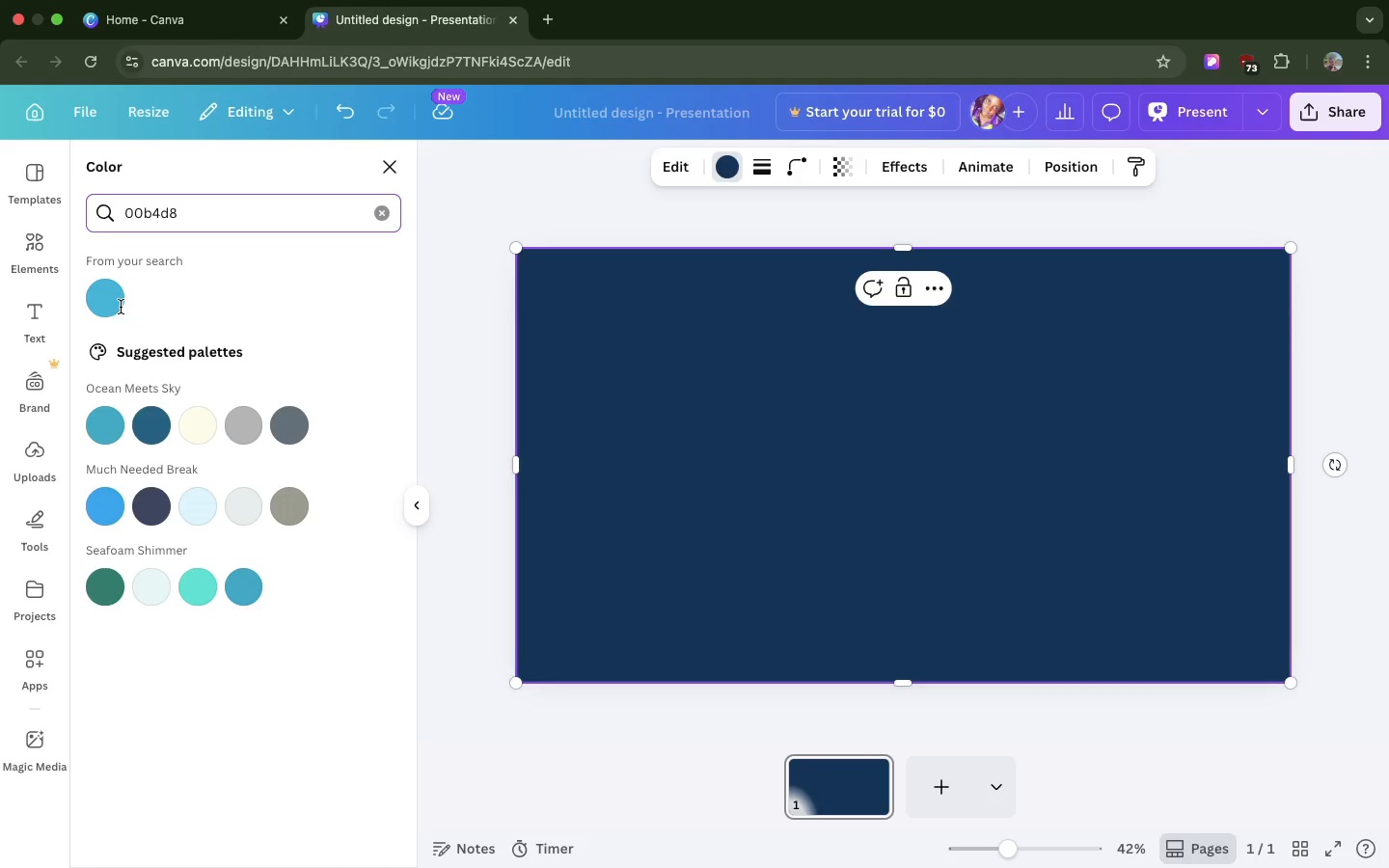 
left_click([109, 302])
 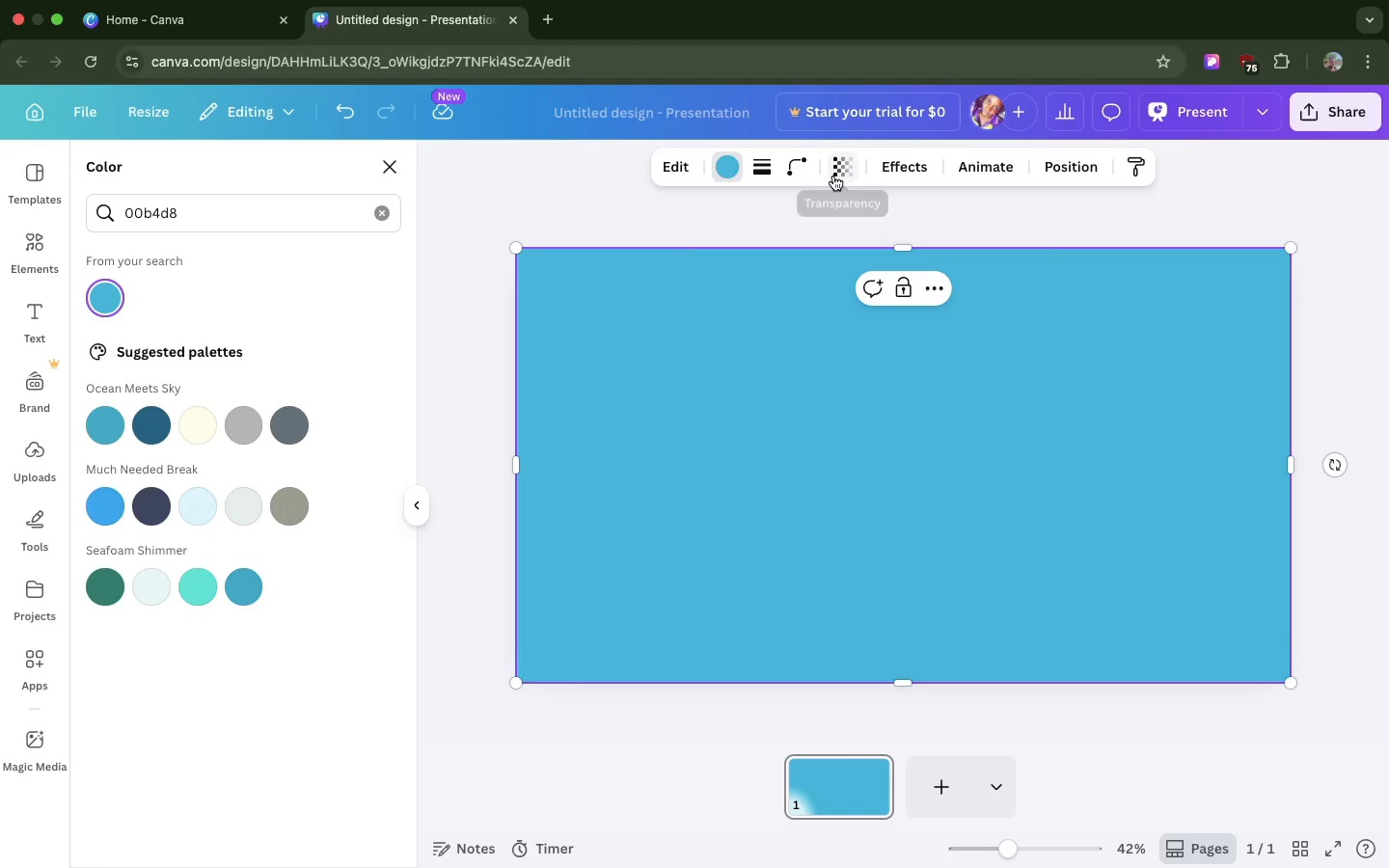 
left_click([833, 175])
 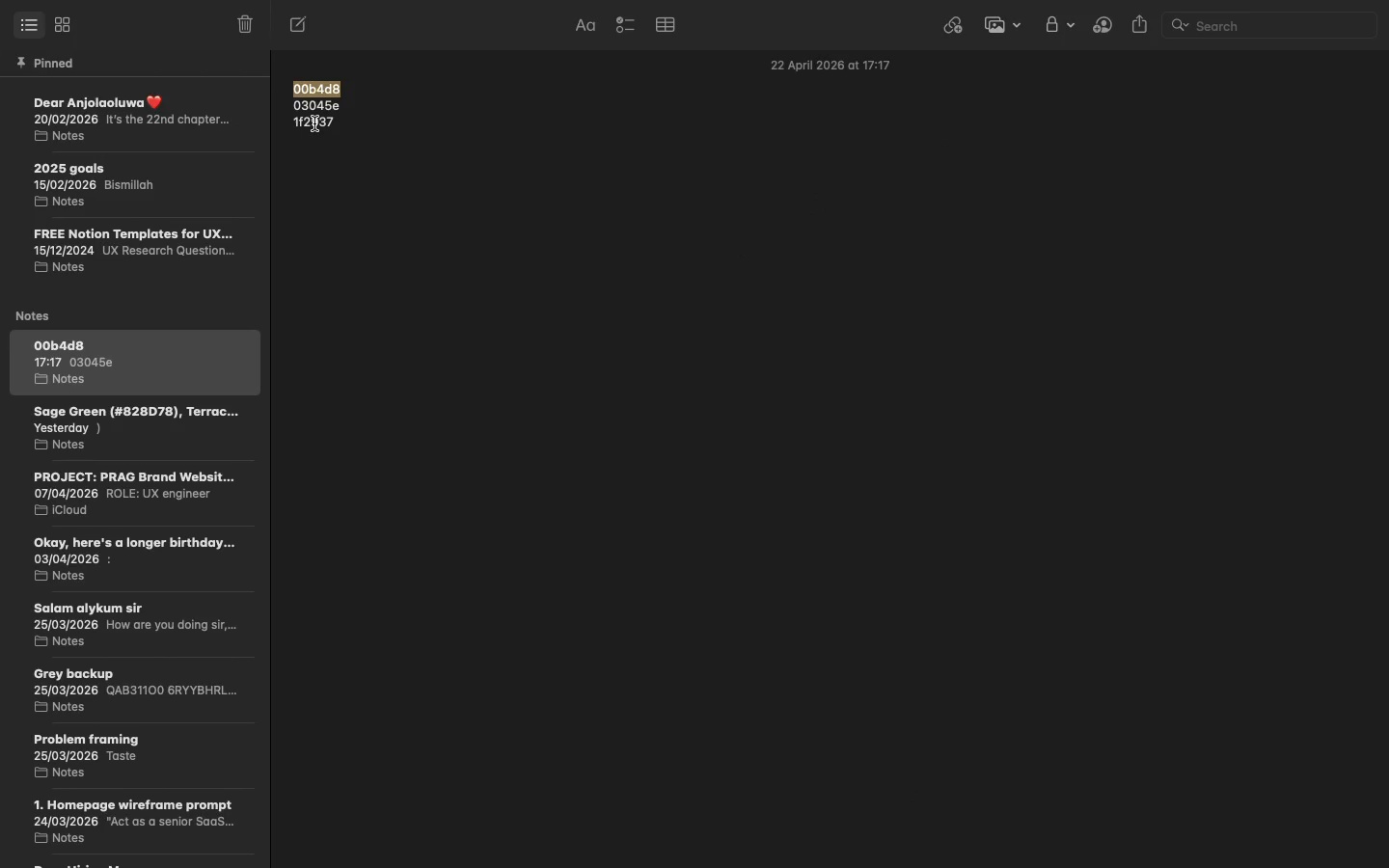 
double_click([311, 105])
 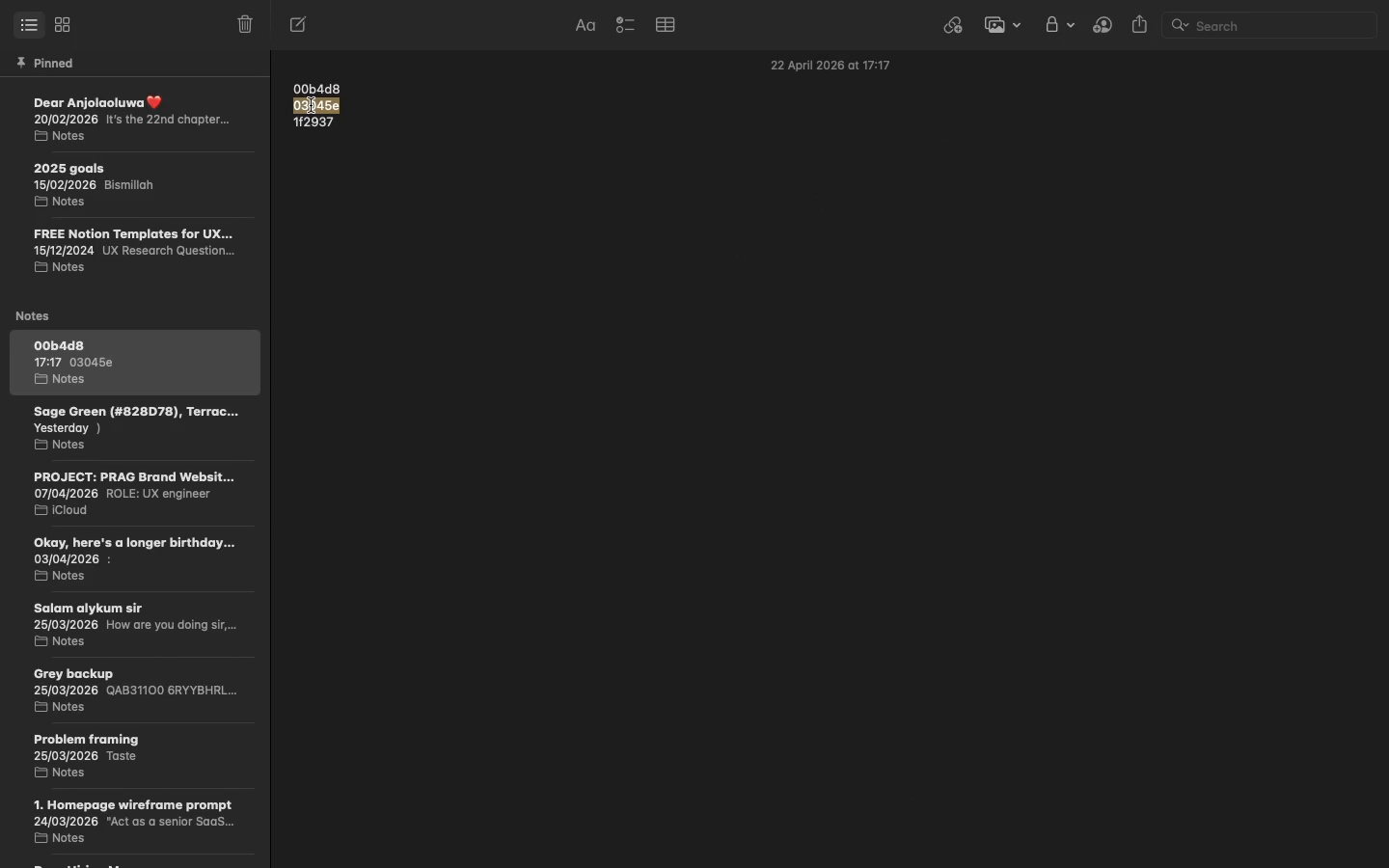 
key(Meta+CommandLeft)
 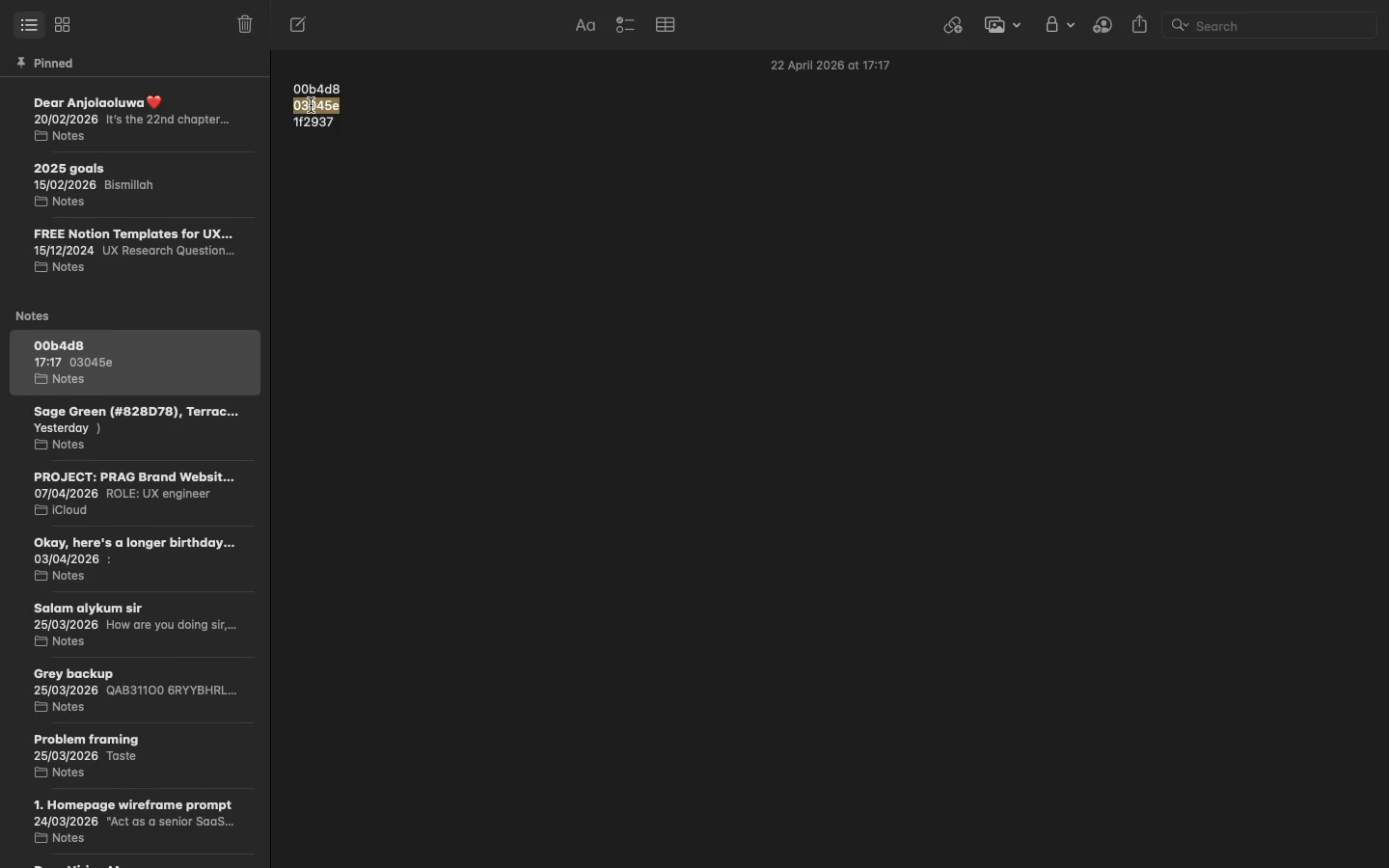 
key(Meta+C)
 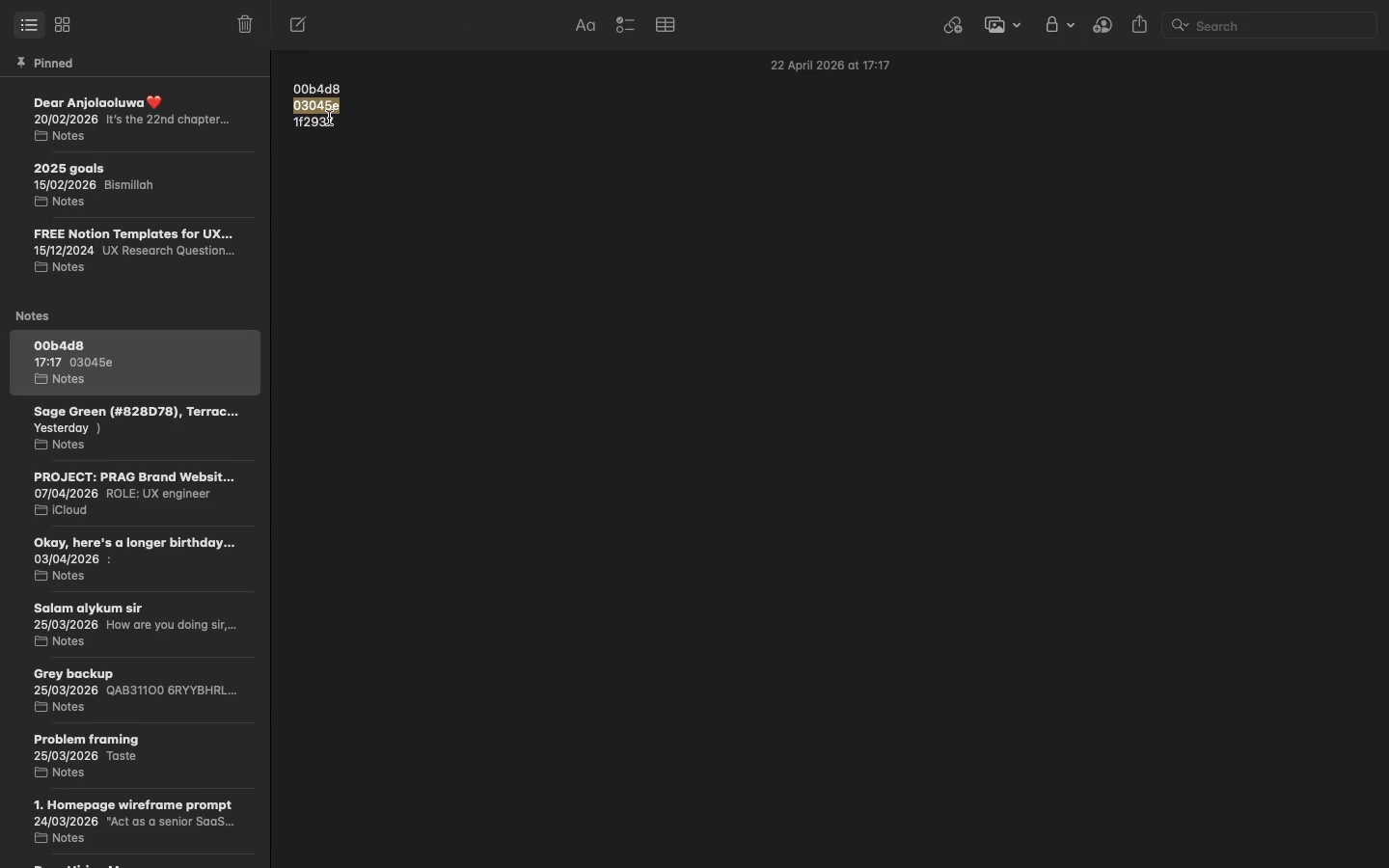 
double_click([329, 118])
 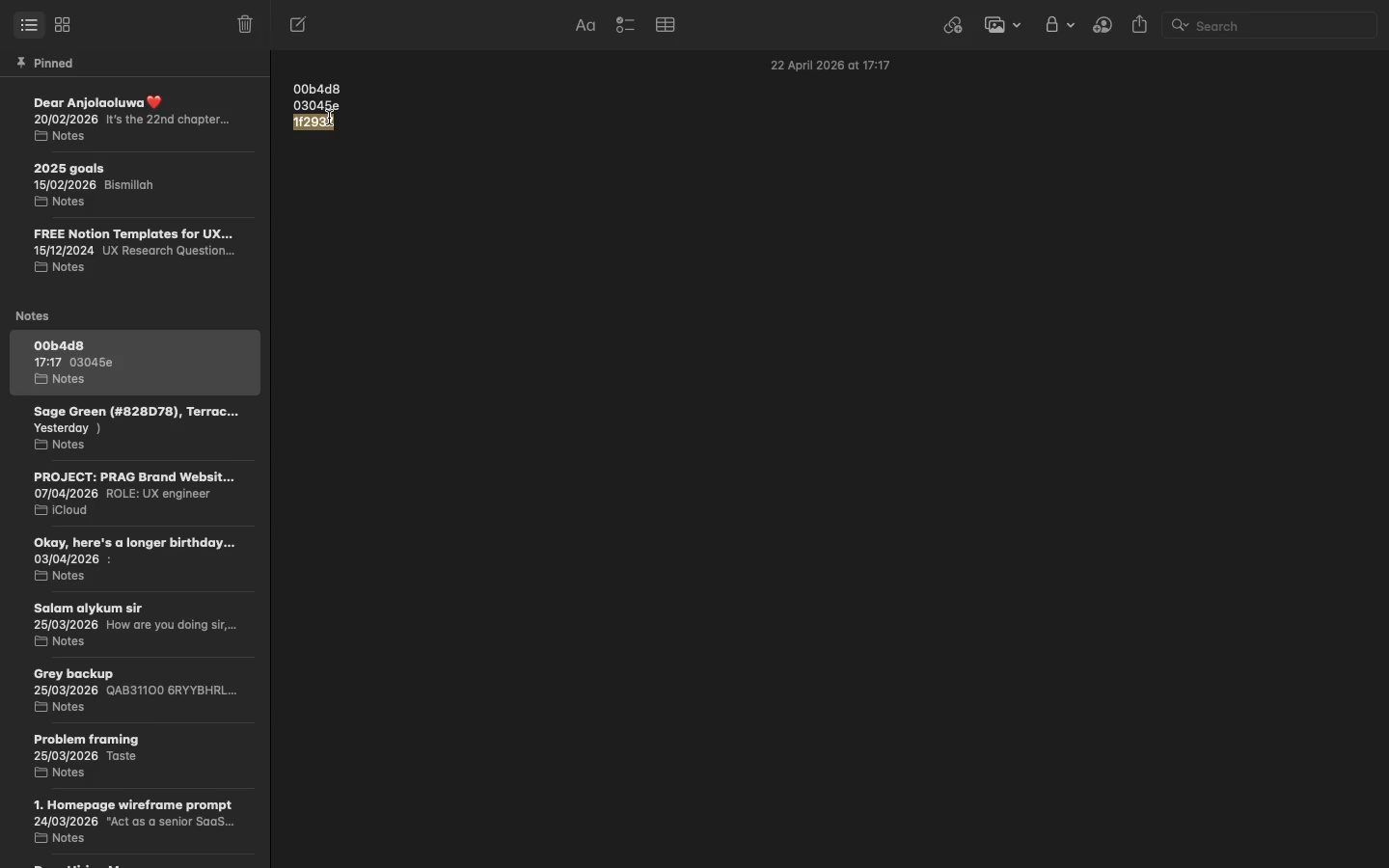 
key(Meta+C)
 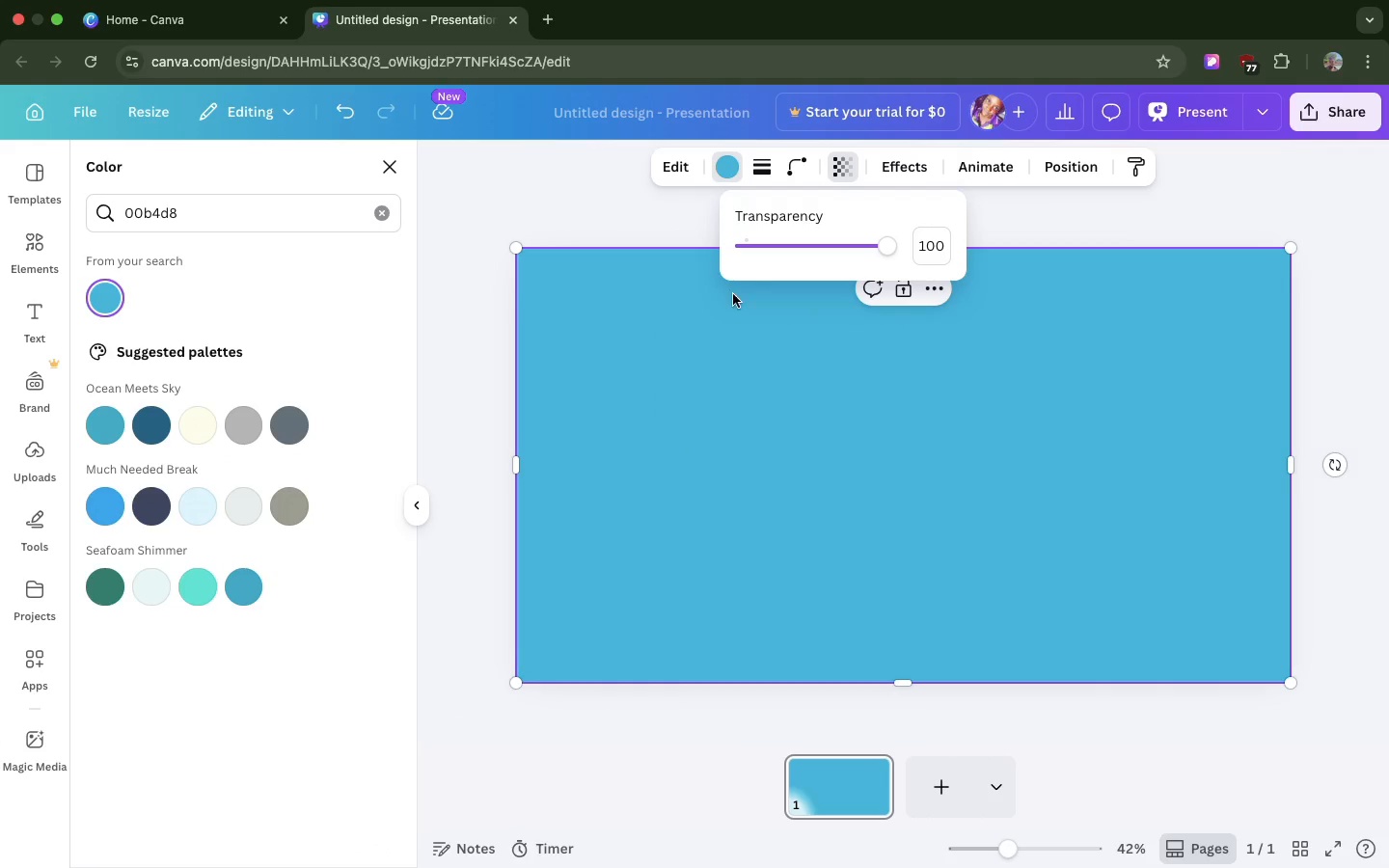 
double_click([246, 218])
 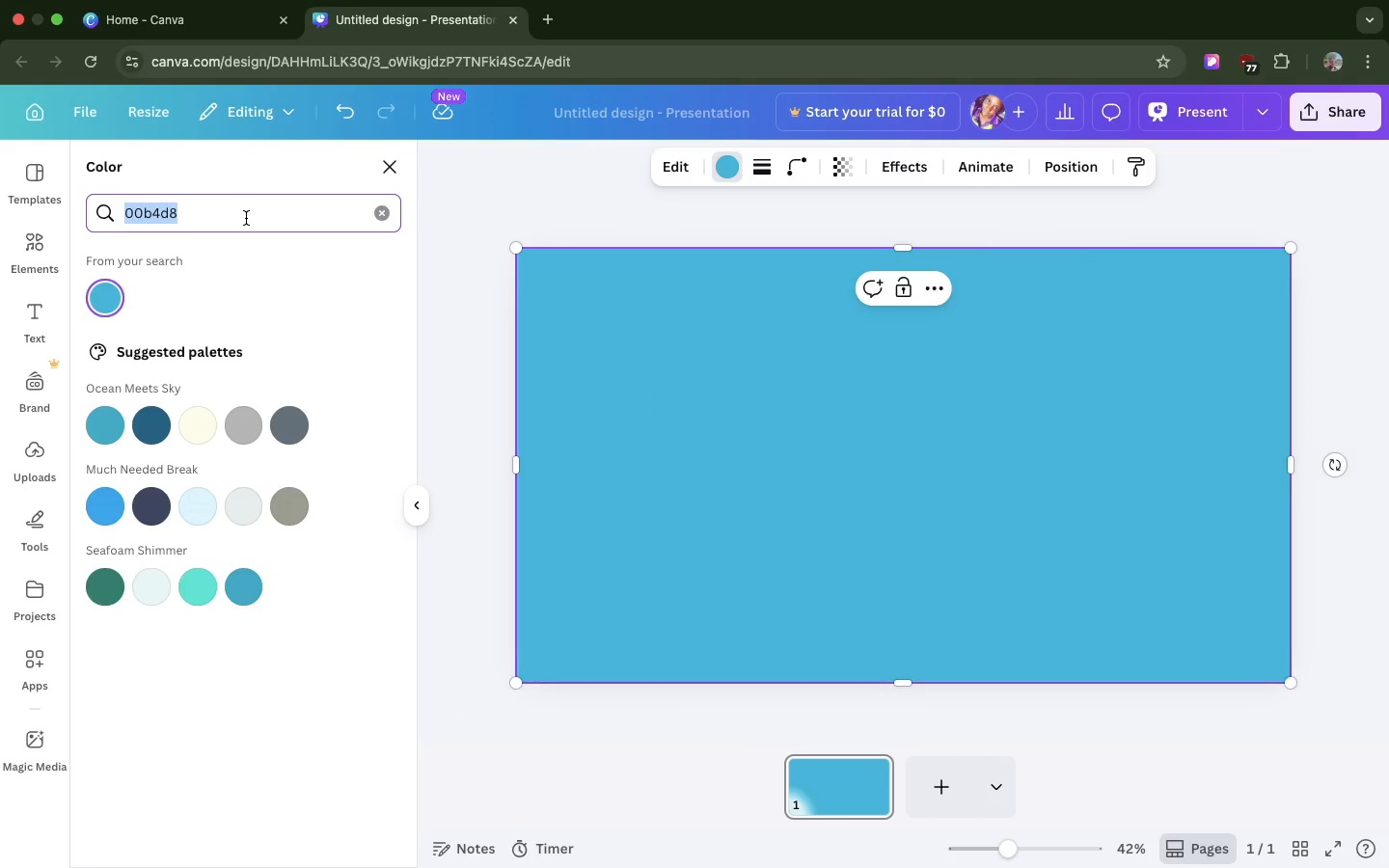 
key(Meta+CommandLeft)
 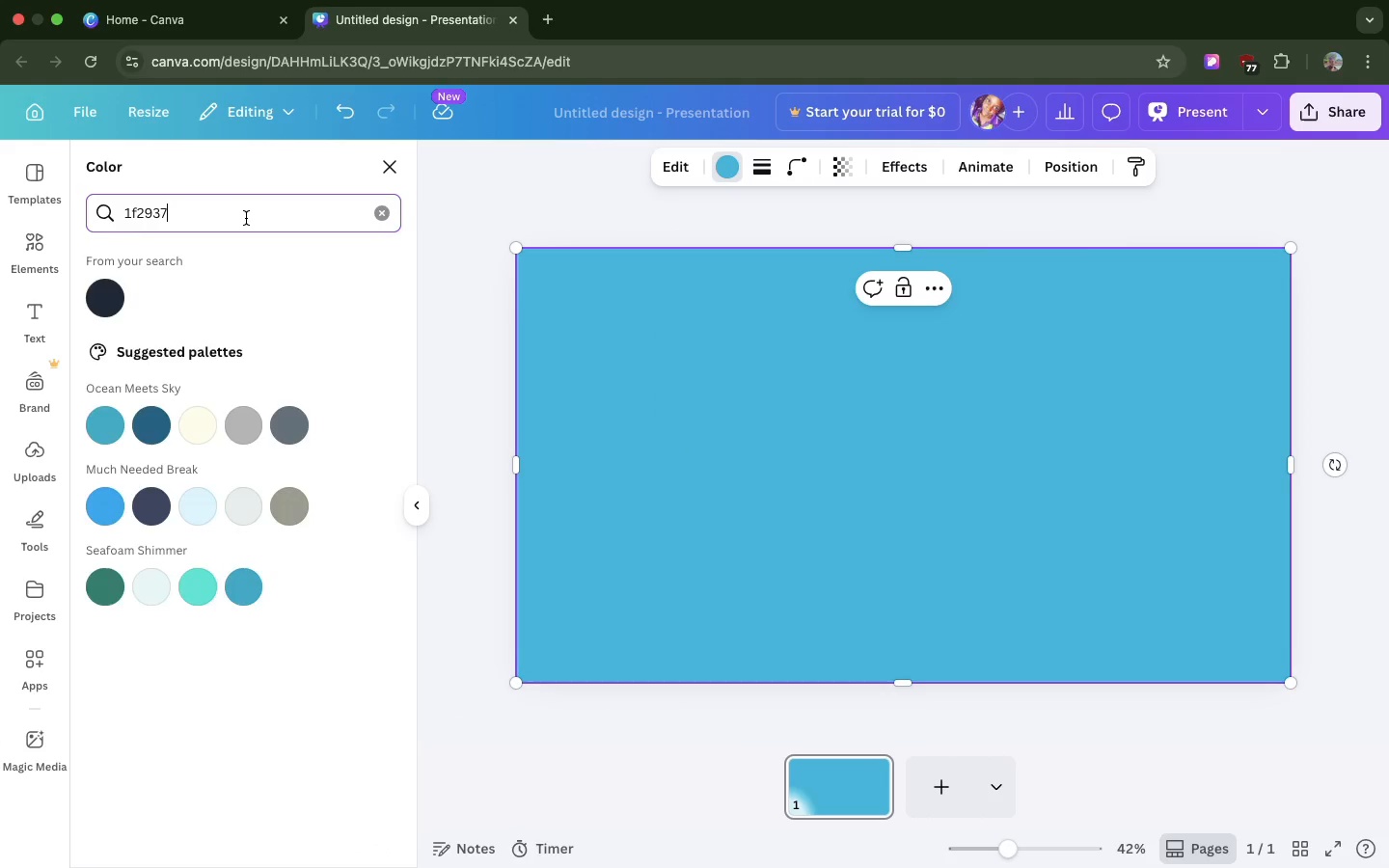 
key(Meta+V)
 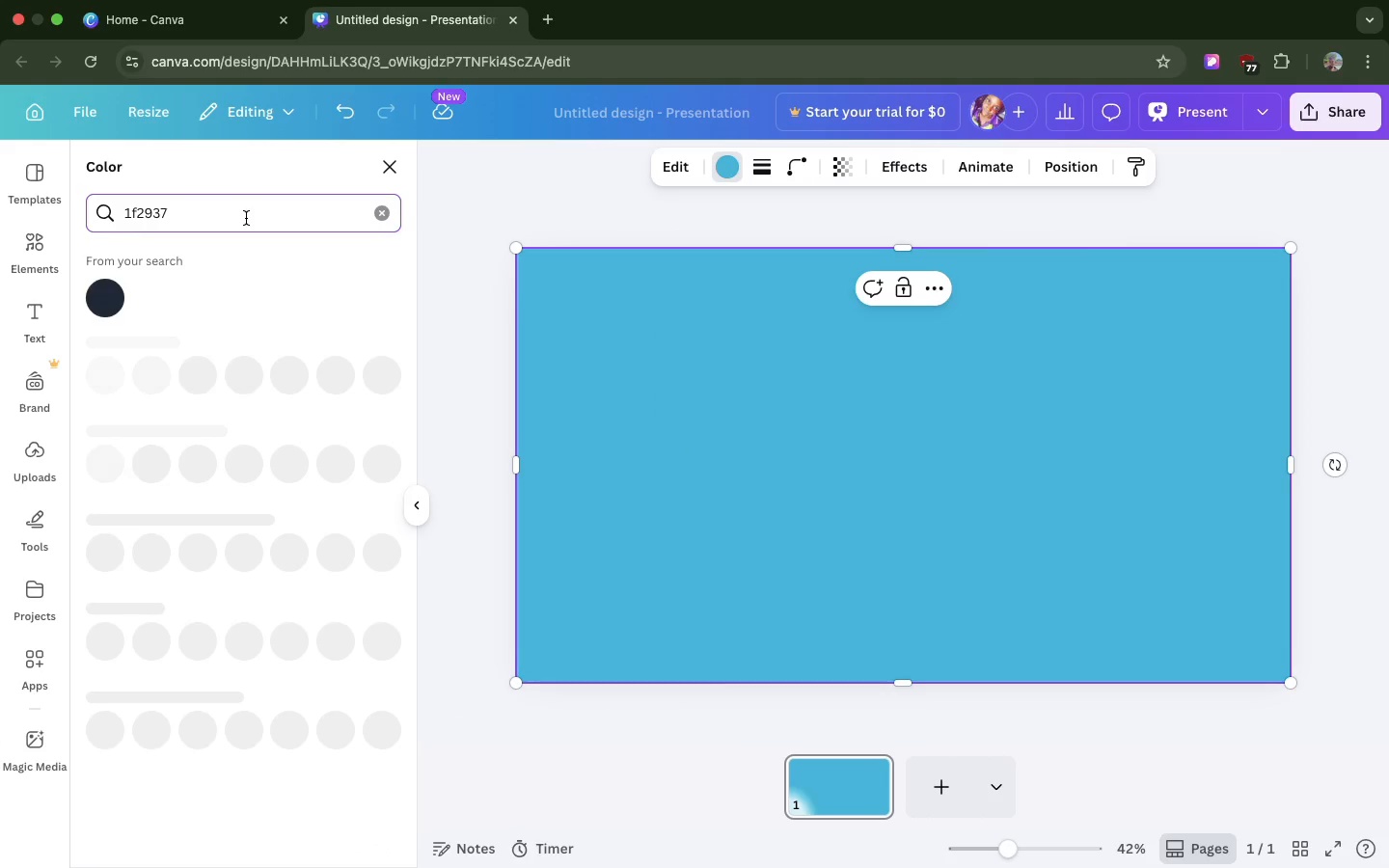 
key(Enter)
 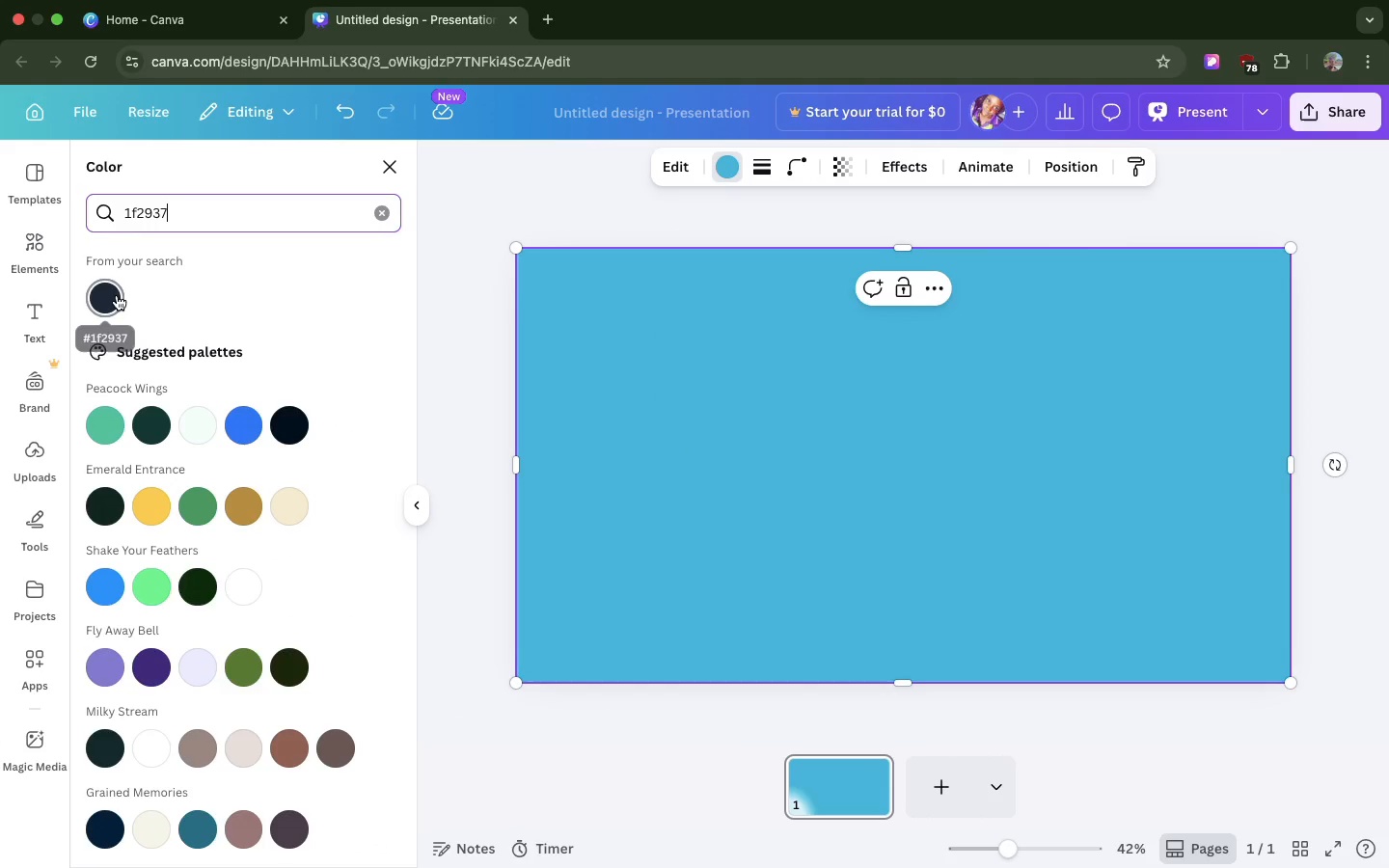 
left_click([117, 295])
 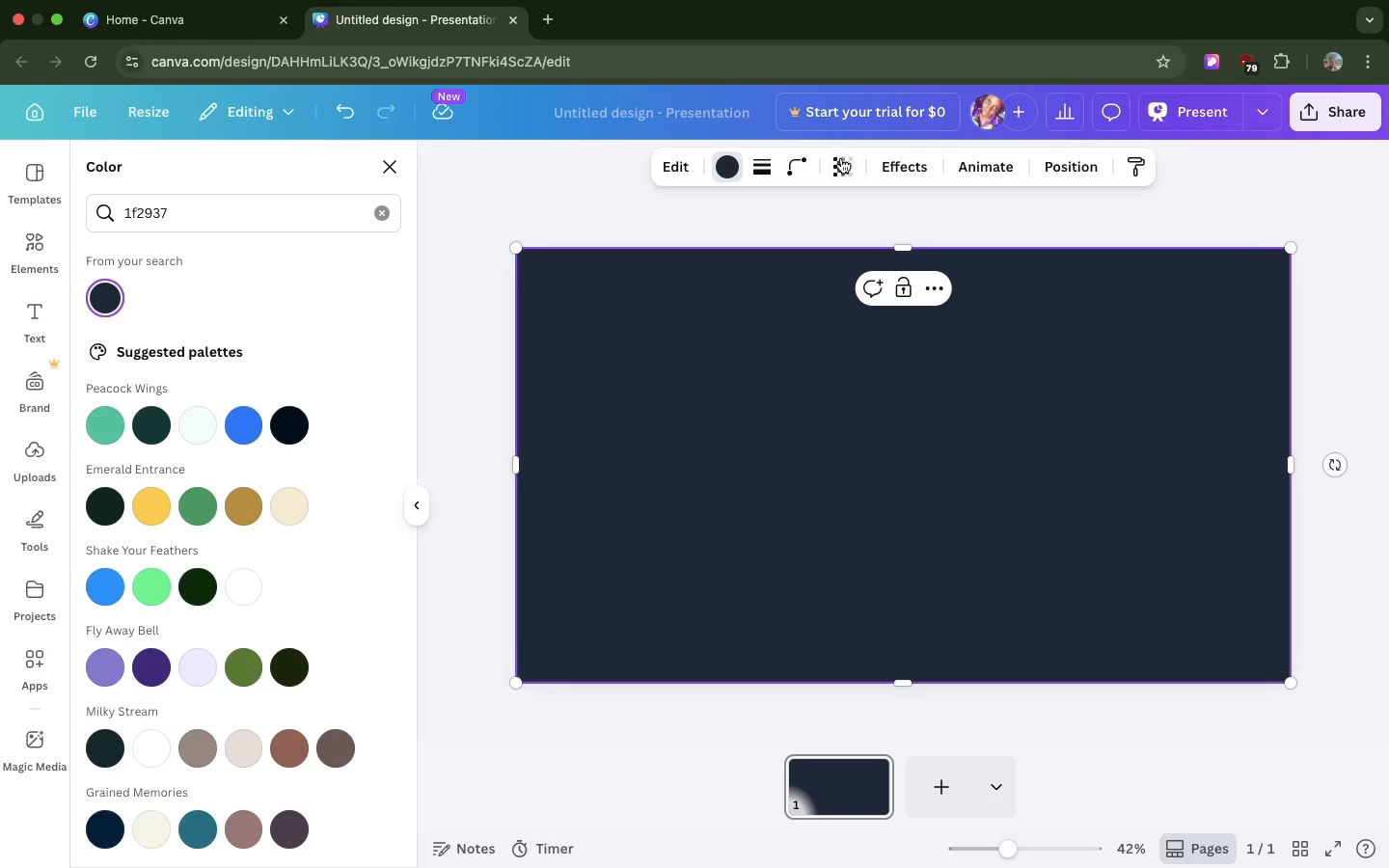 
left_click([841, 160])
 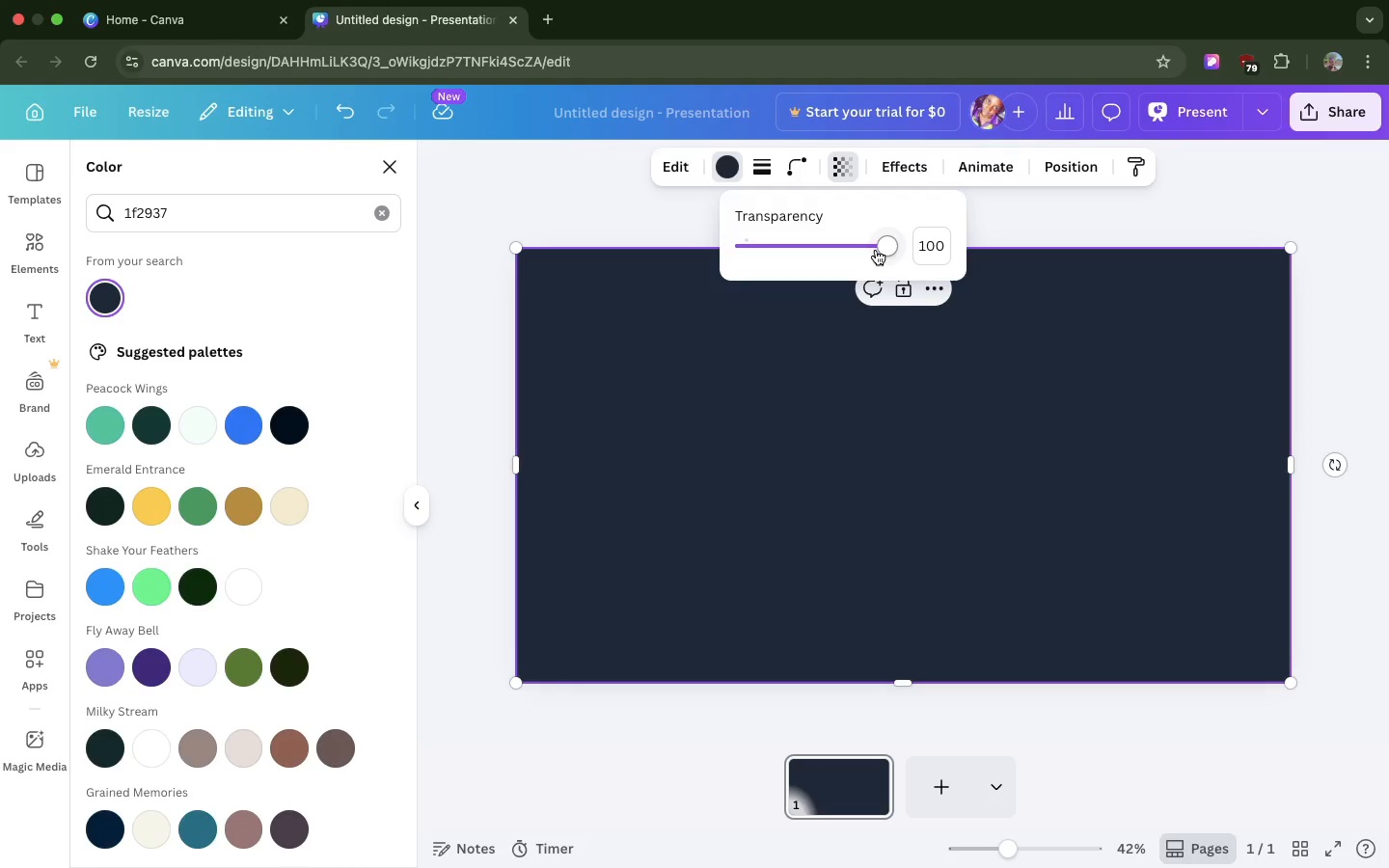 
left_click_drag(start_coordinate=[876, 250], to_coordinate=[864, 248])
 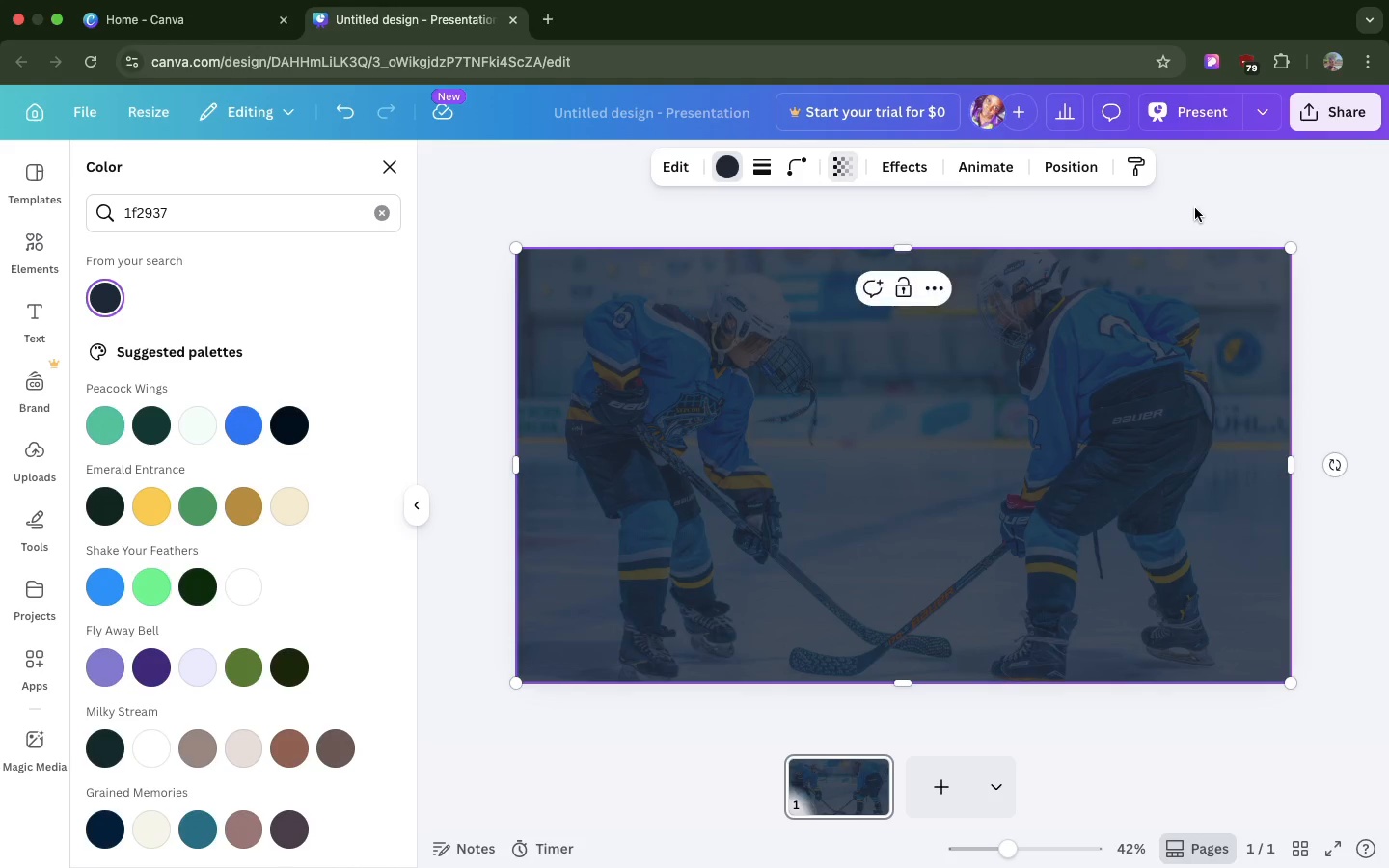 
left_click([1195, 208])
 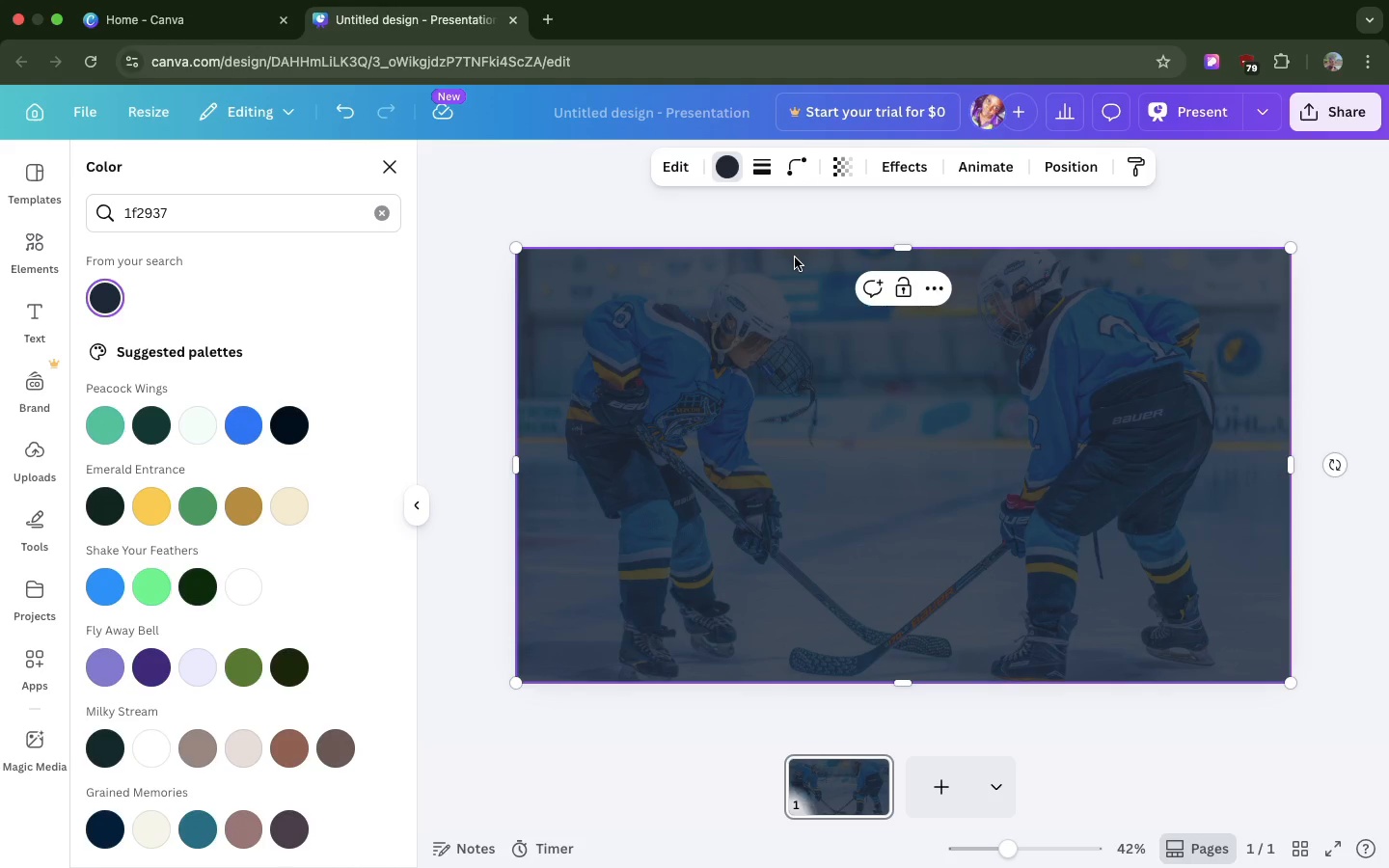 
key(L)
 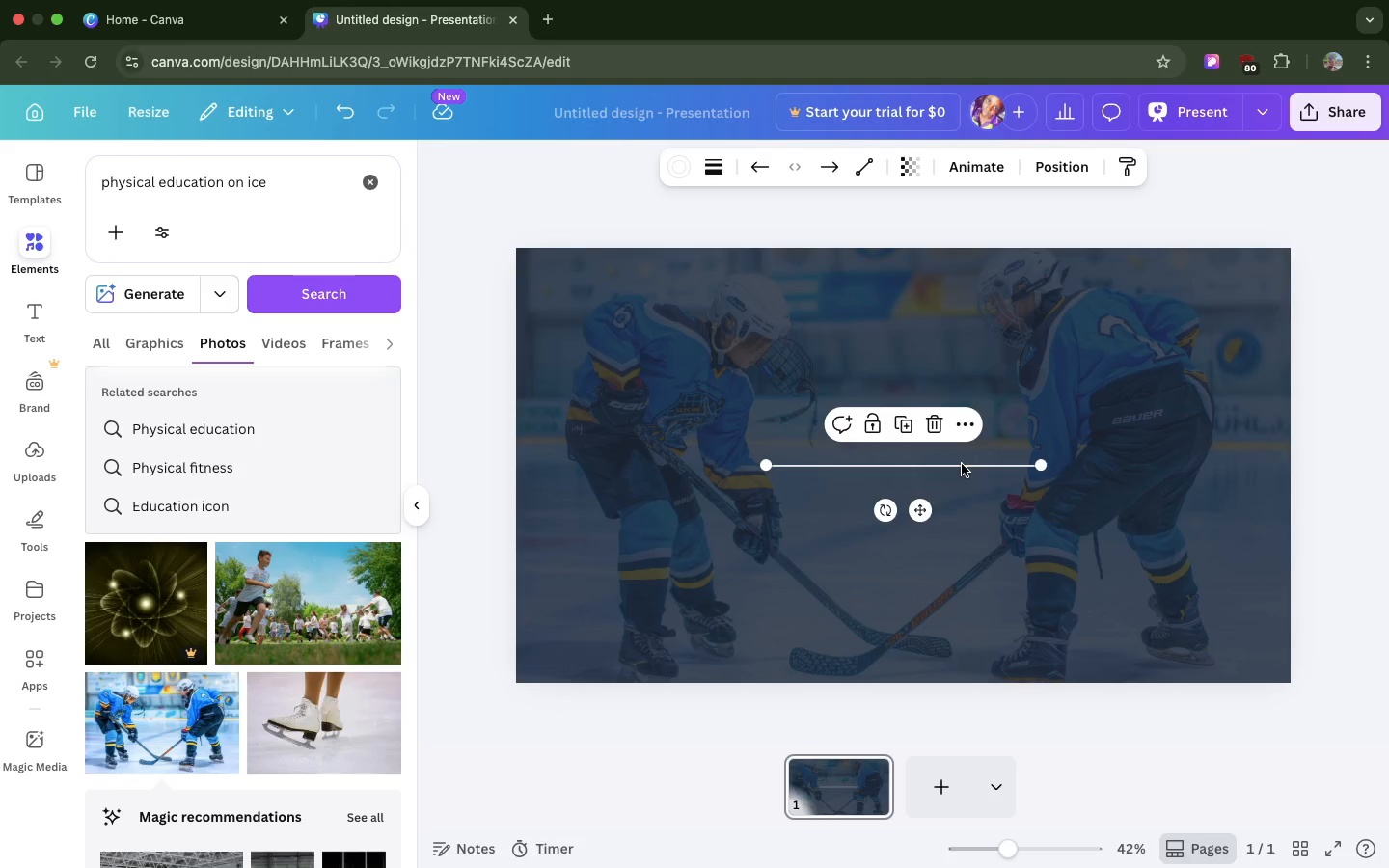 
left_click_drag(start_coordinate=[962, 464], to_coordinate=[967, 365])
 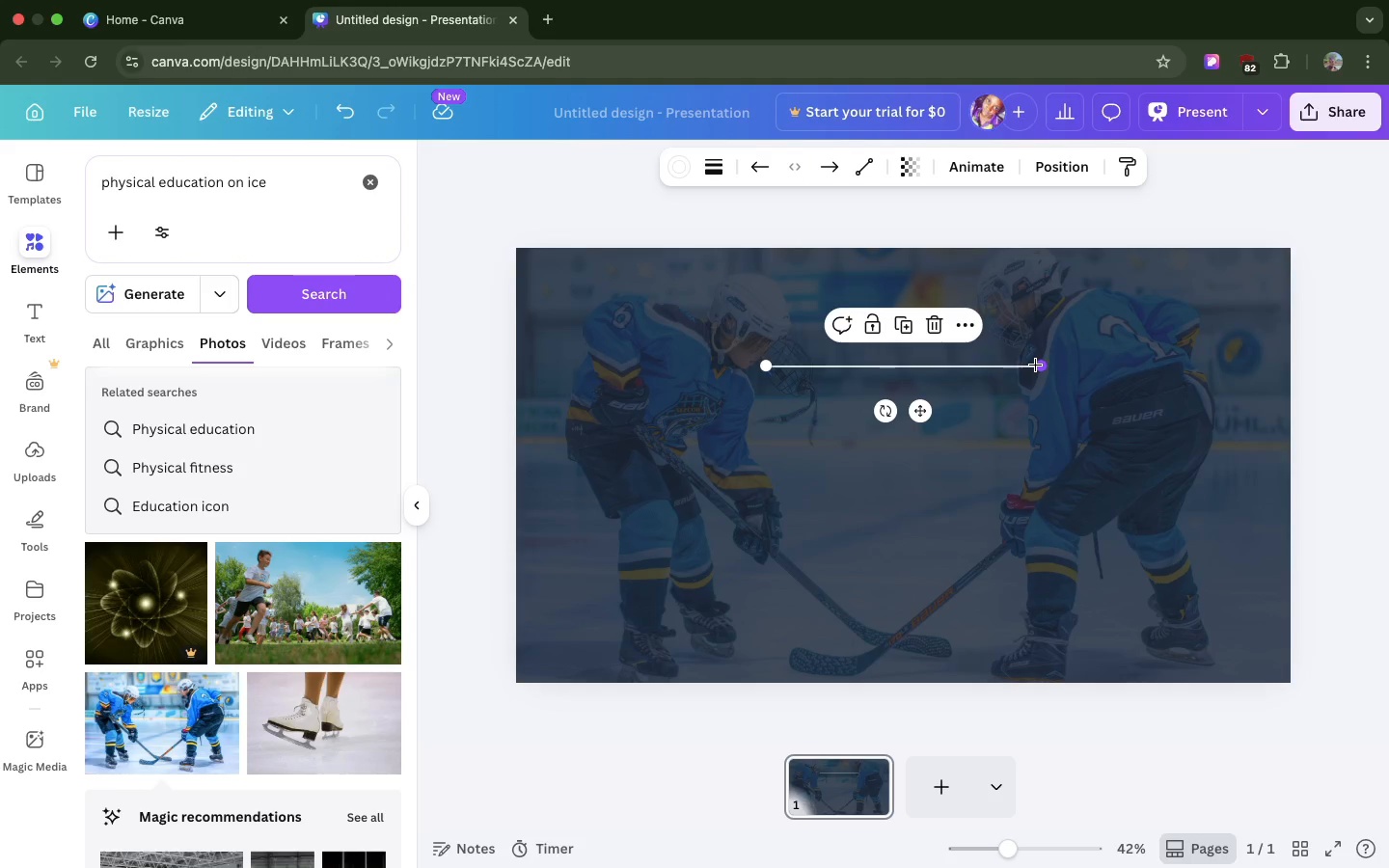 
left_click_drag(start_coordinate=[1035, 365], to_coordinate=[897, 364])
 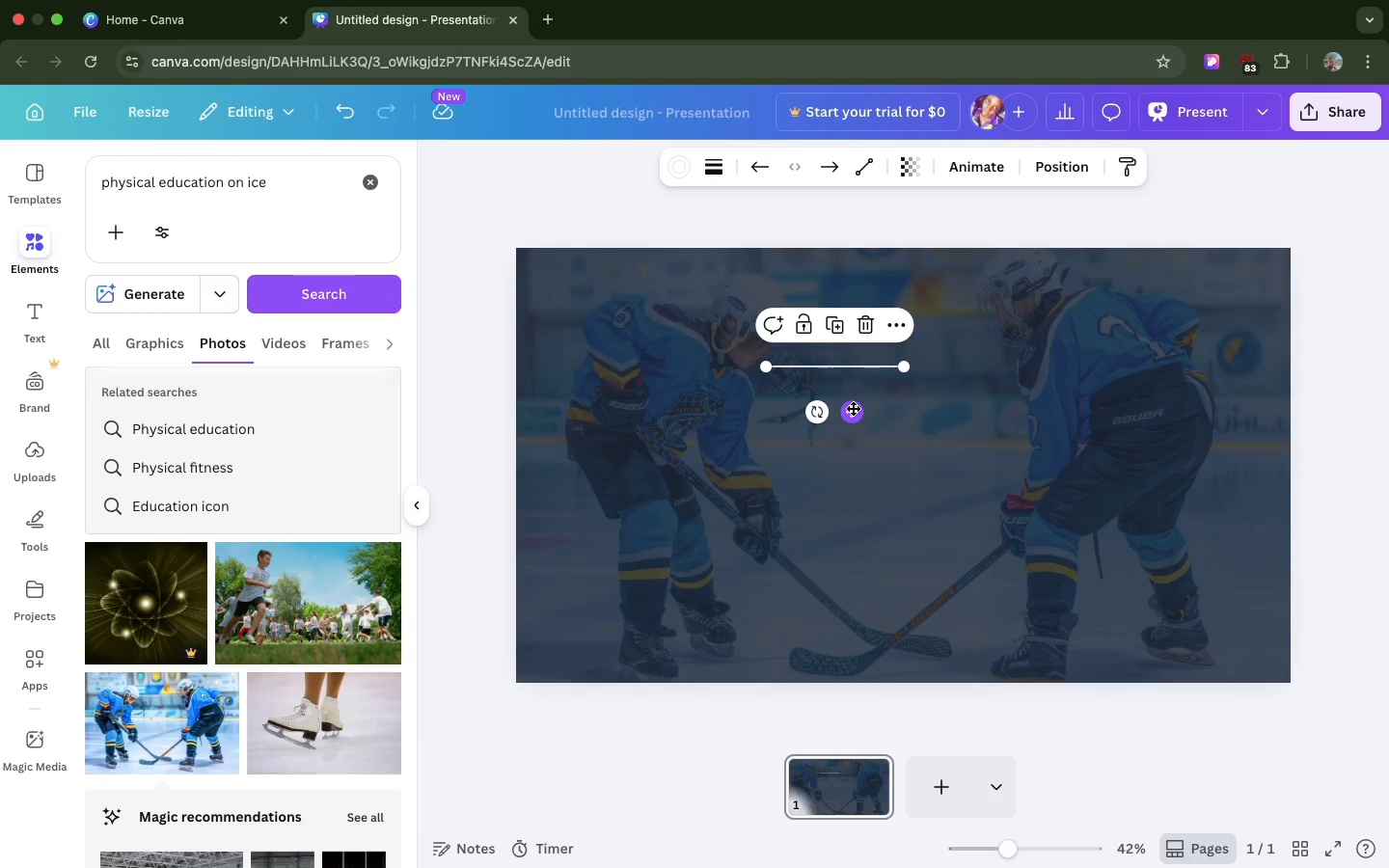 
left_click_drag(start_coordinate=[853, 408], to_coordinate=[928, 406])
 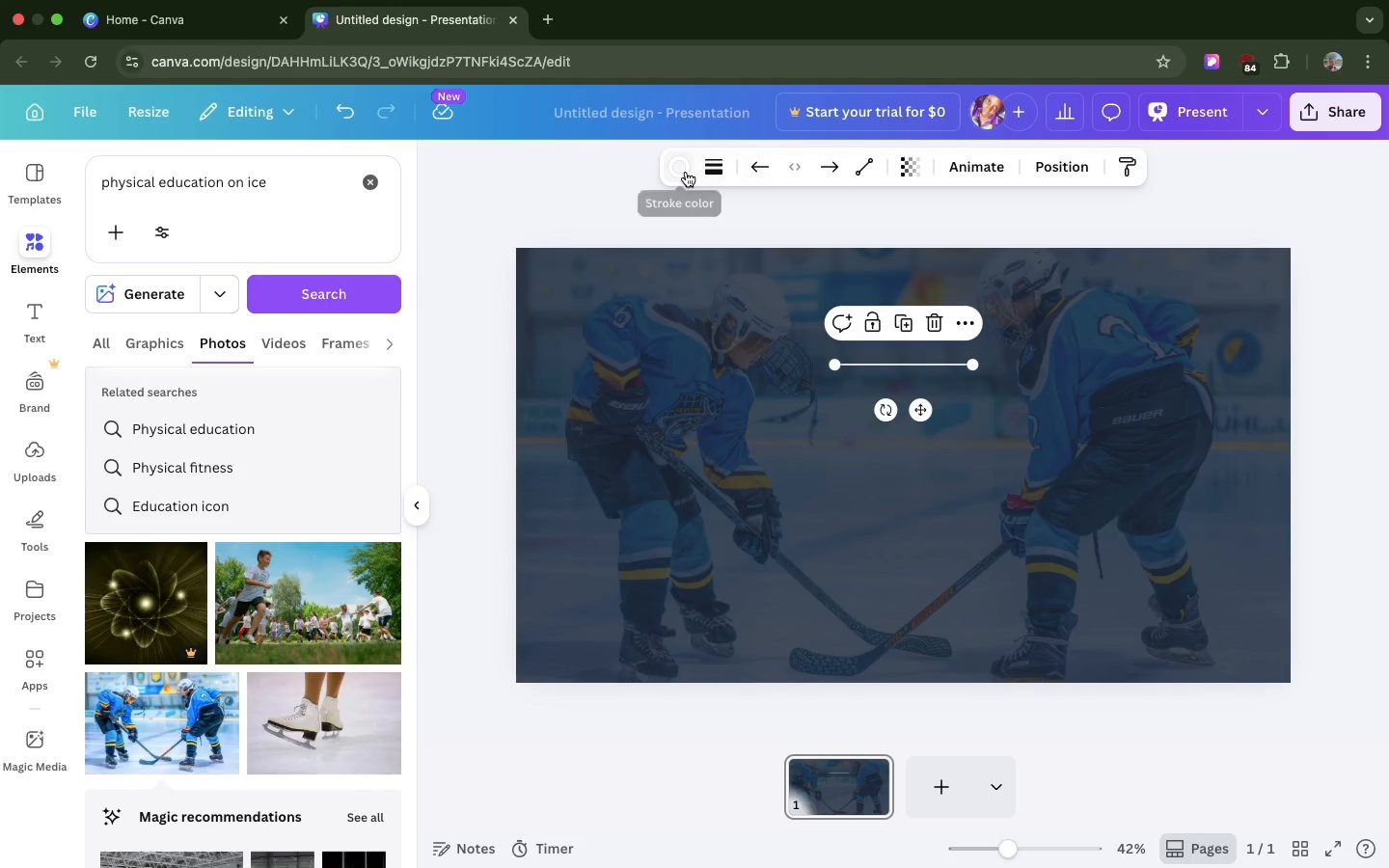 
left_click([686, 172])
 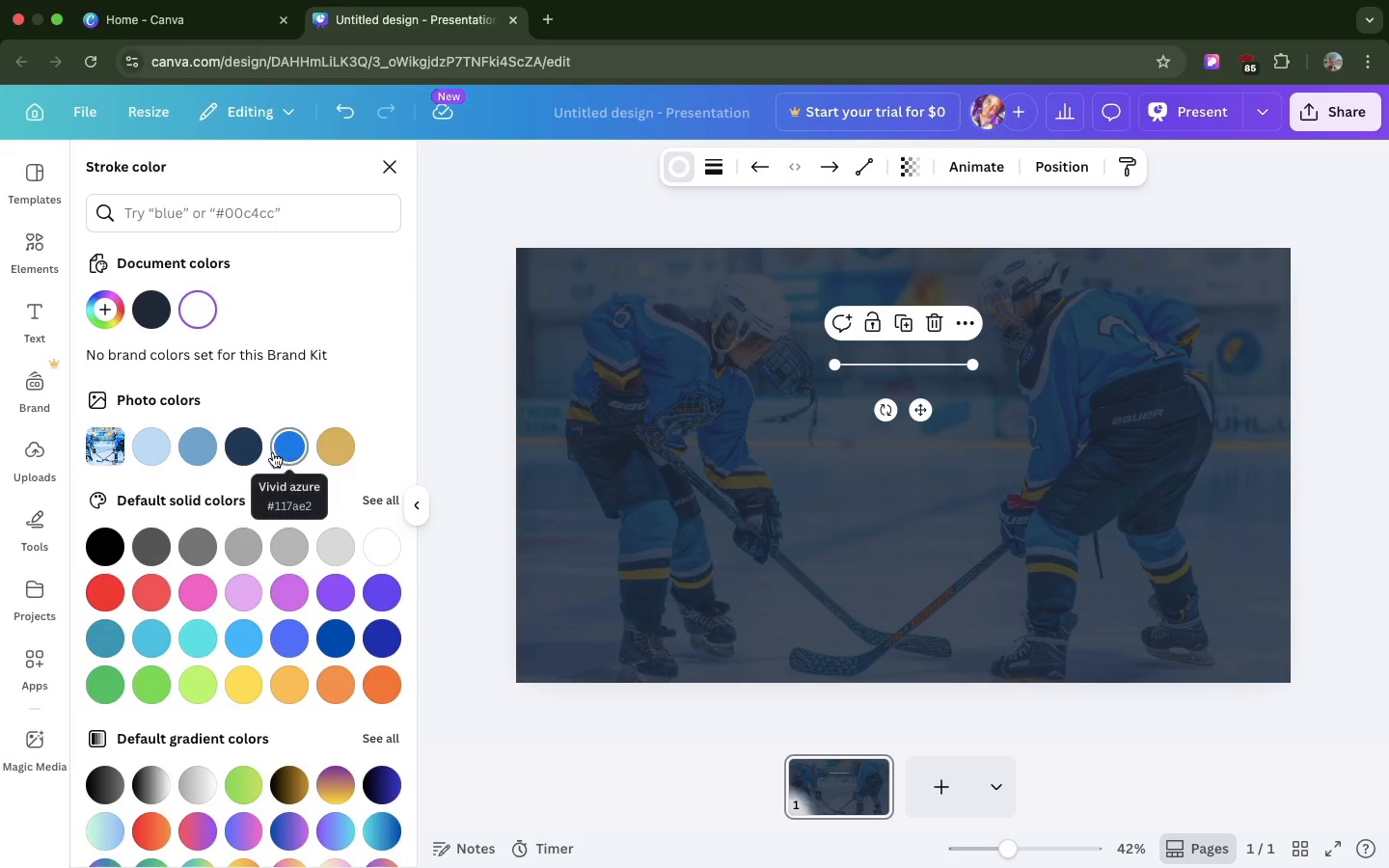 
mouse_move([183, 403])
 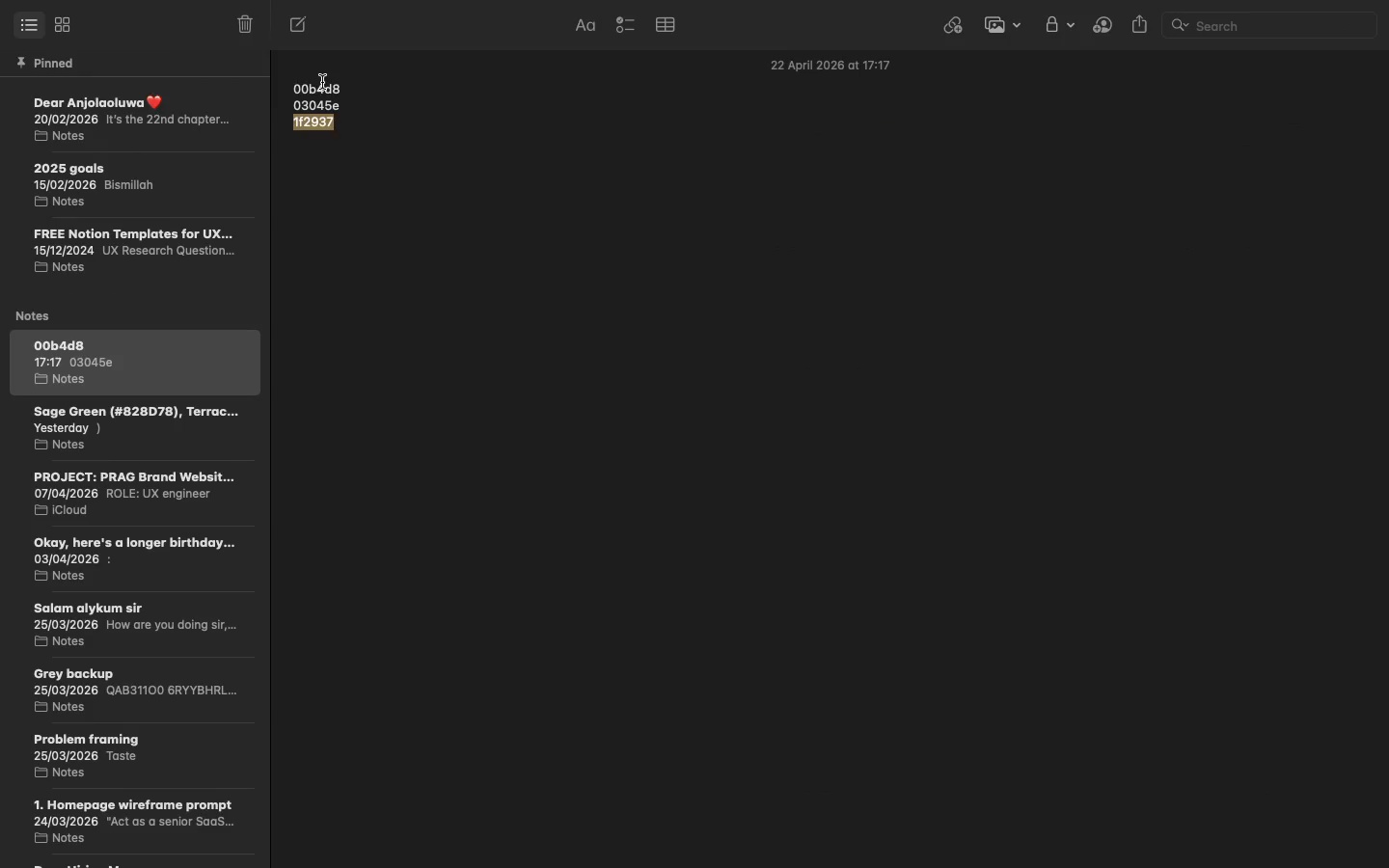 
double_click([321, 82])
 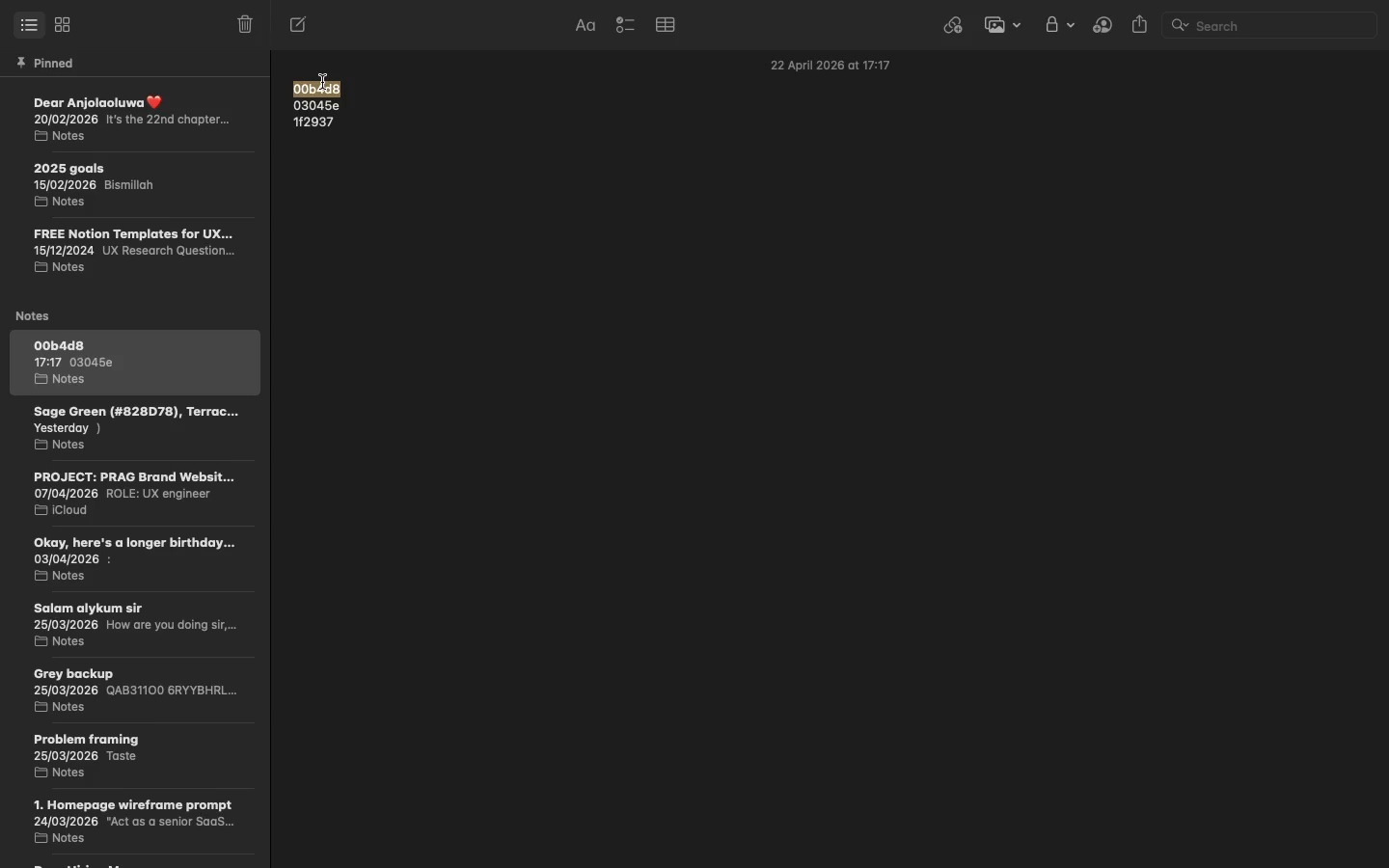 
key(Meta+CommandLeft)
 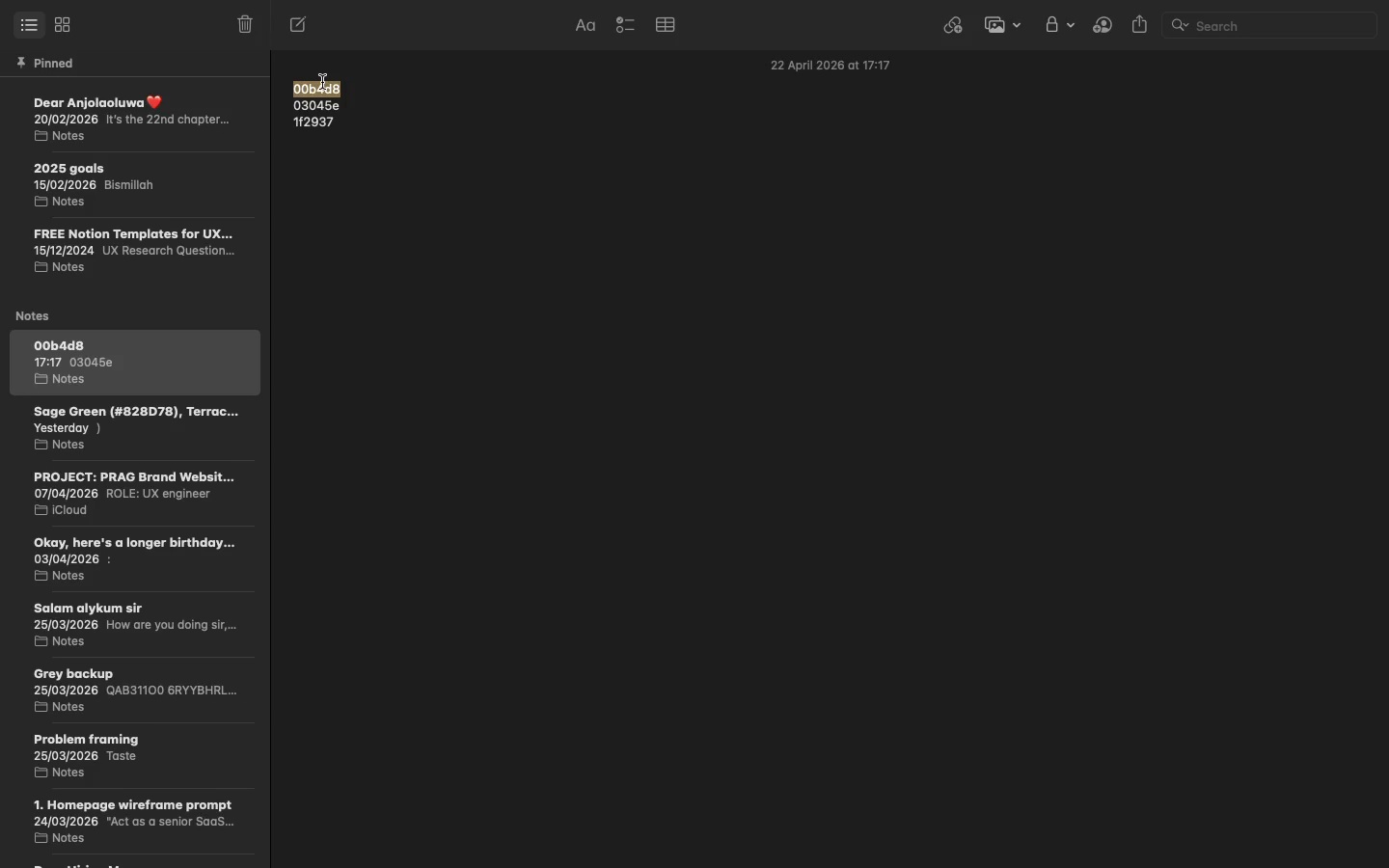 
key(Meta+C)
 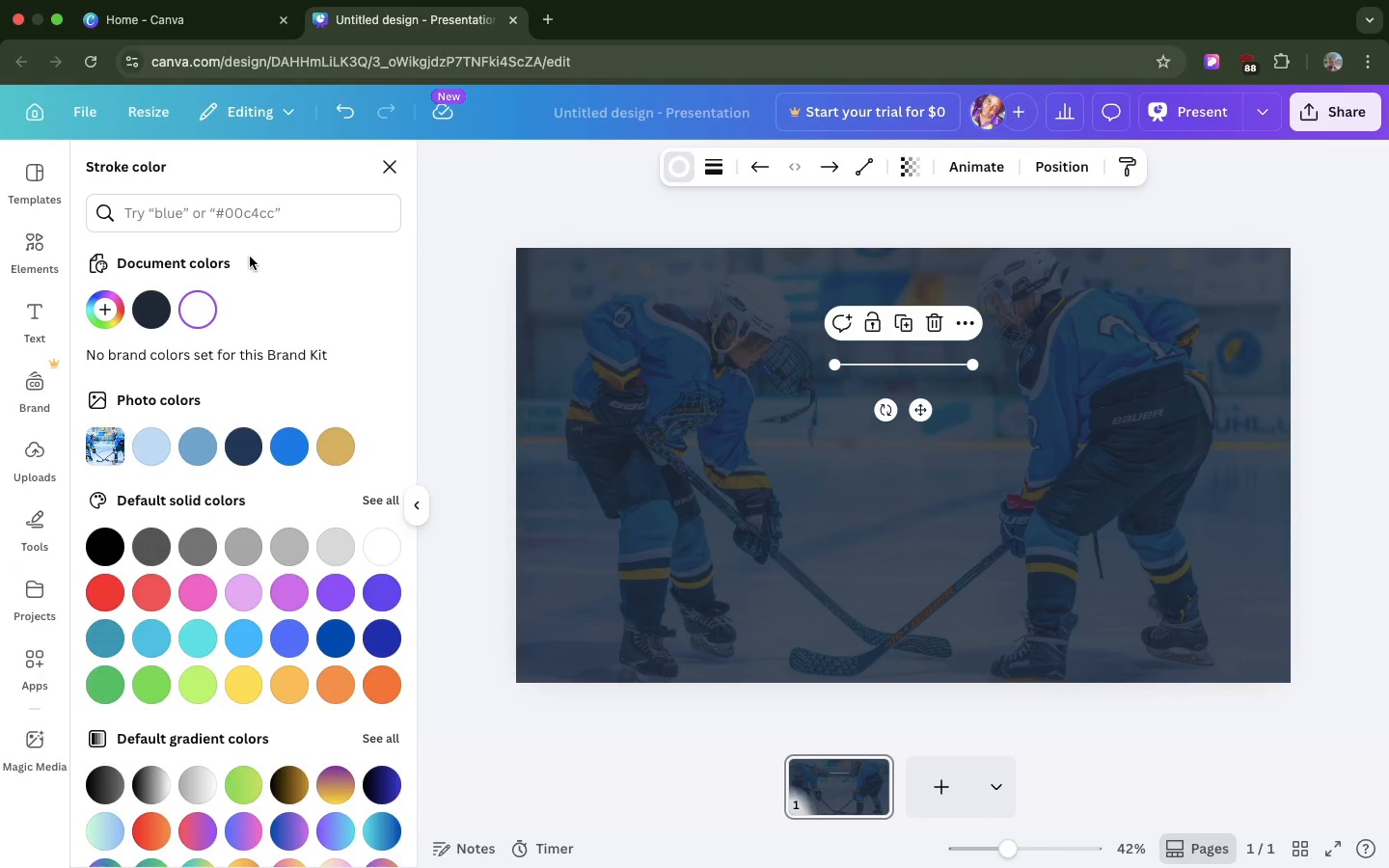 
left_click([242, 217])
 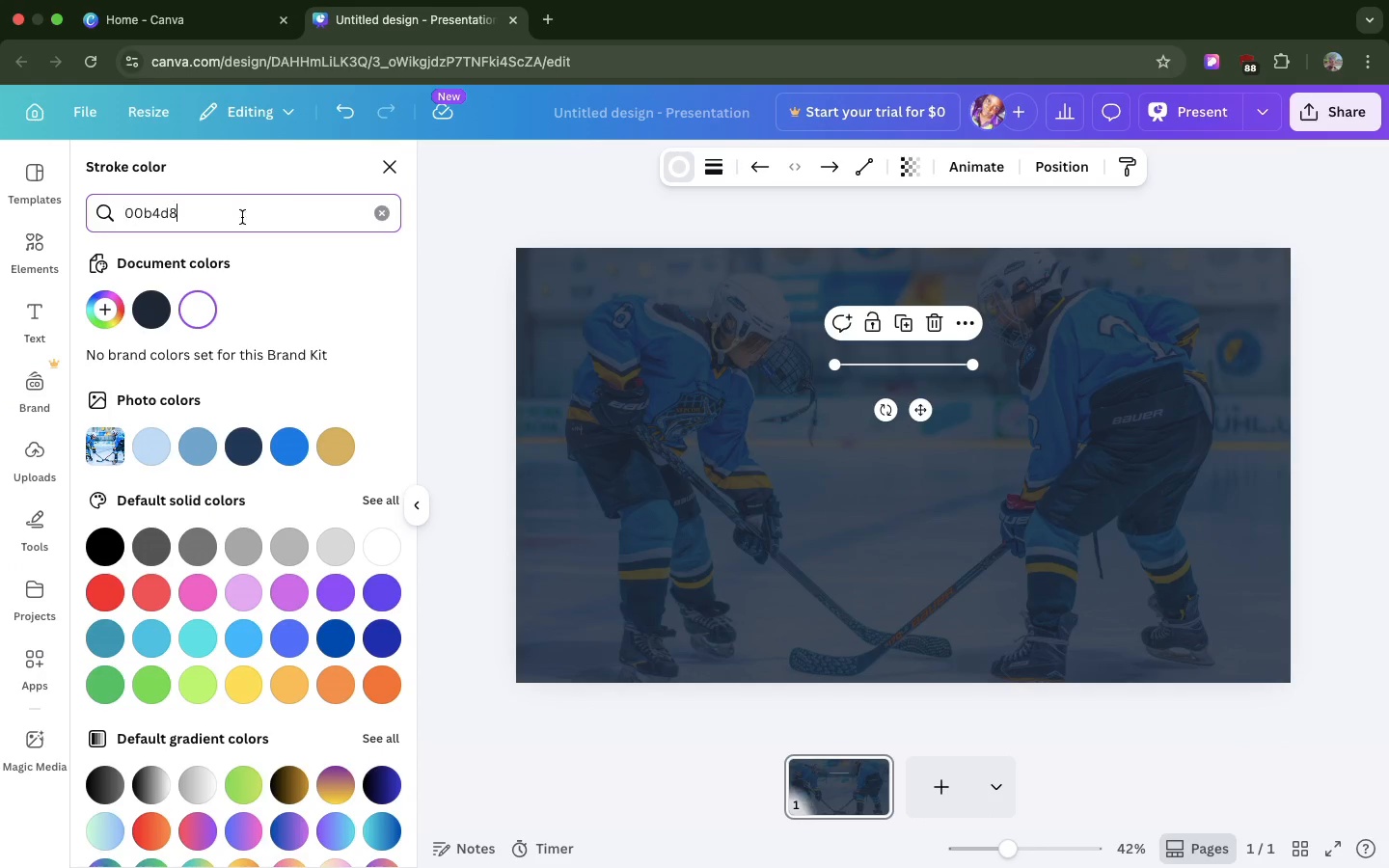 
key(Meta+CommandLeft)
 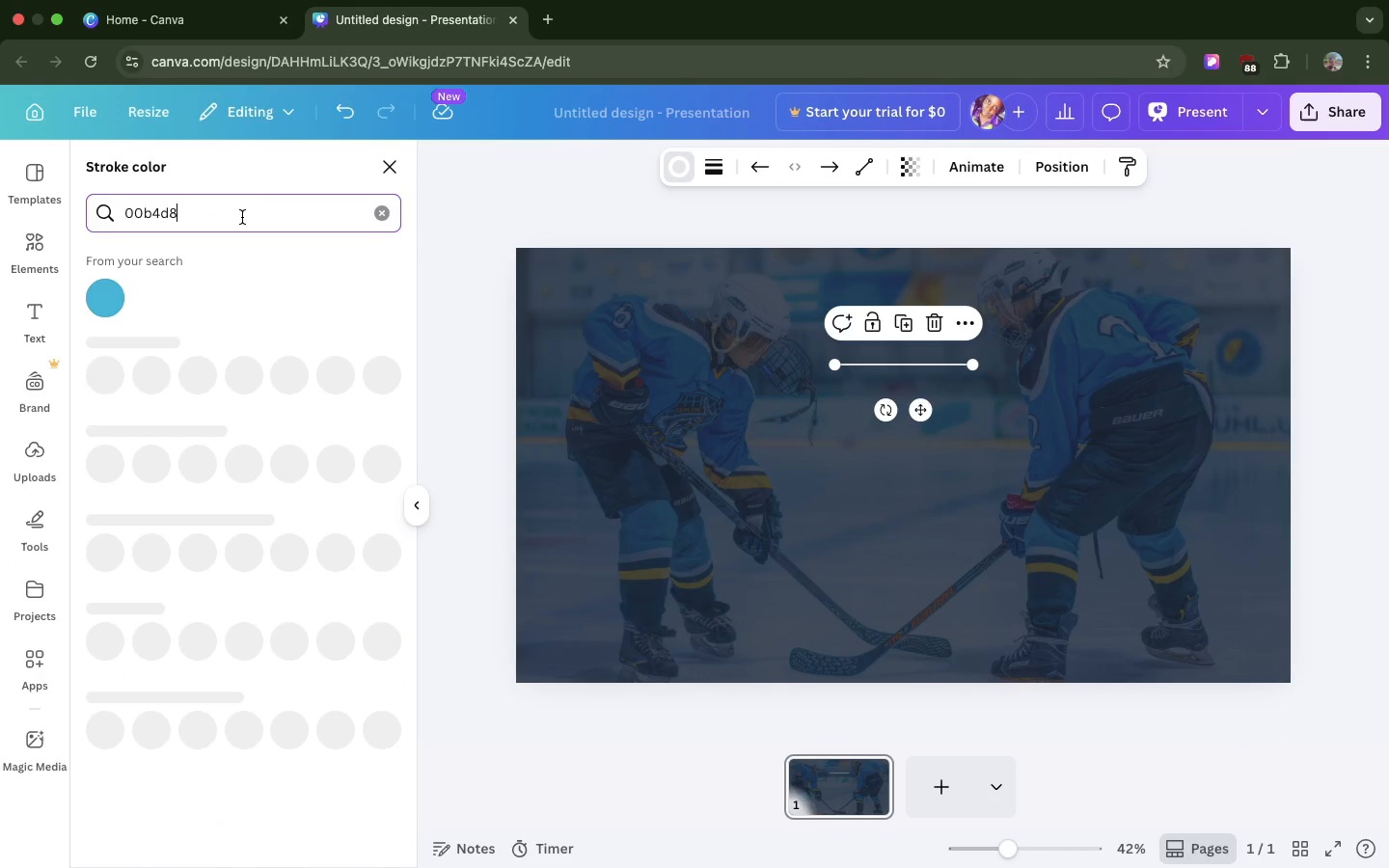 
key(Meta+V)
 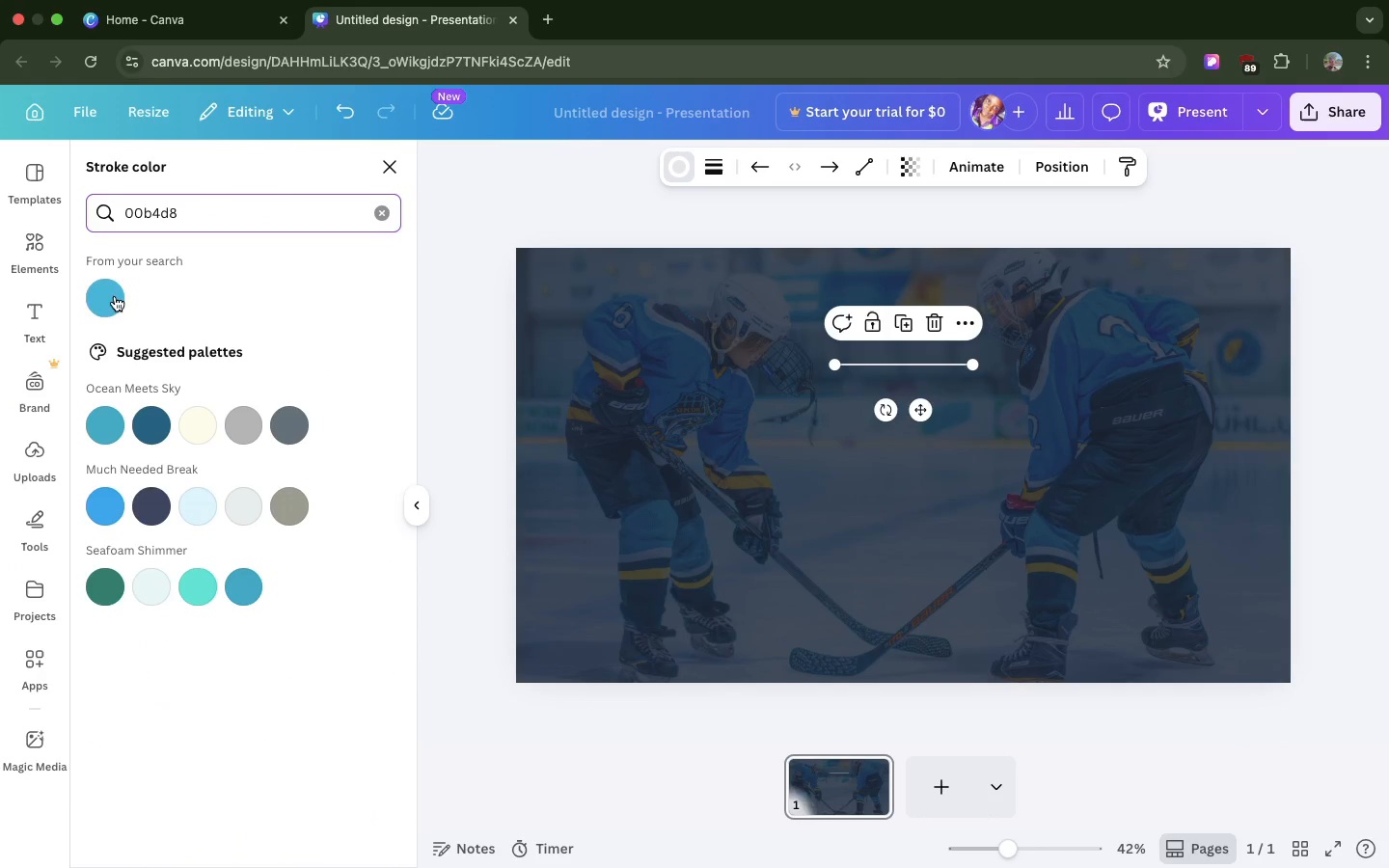 
left_click([115, 295])
 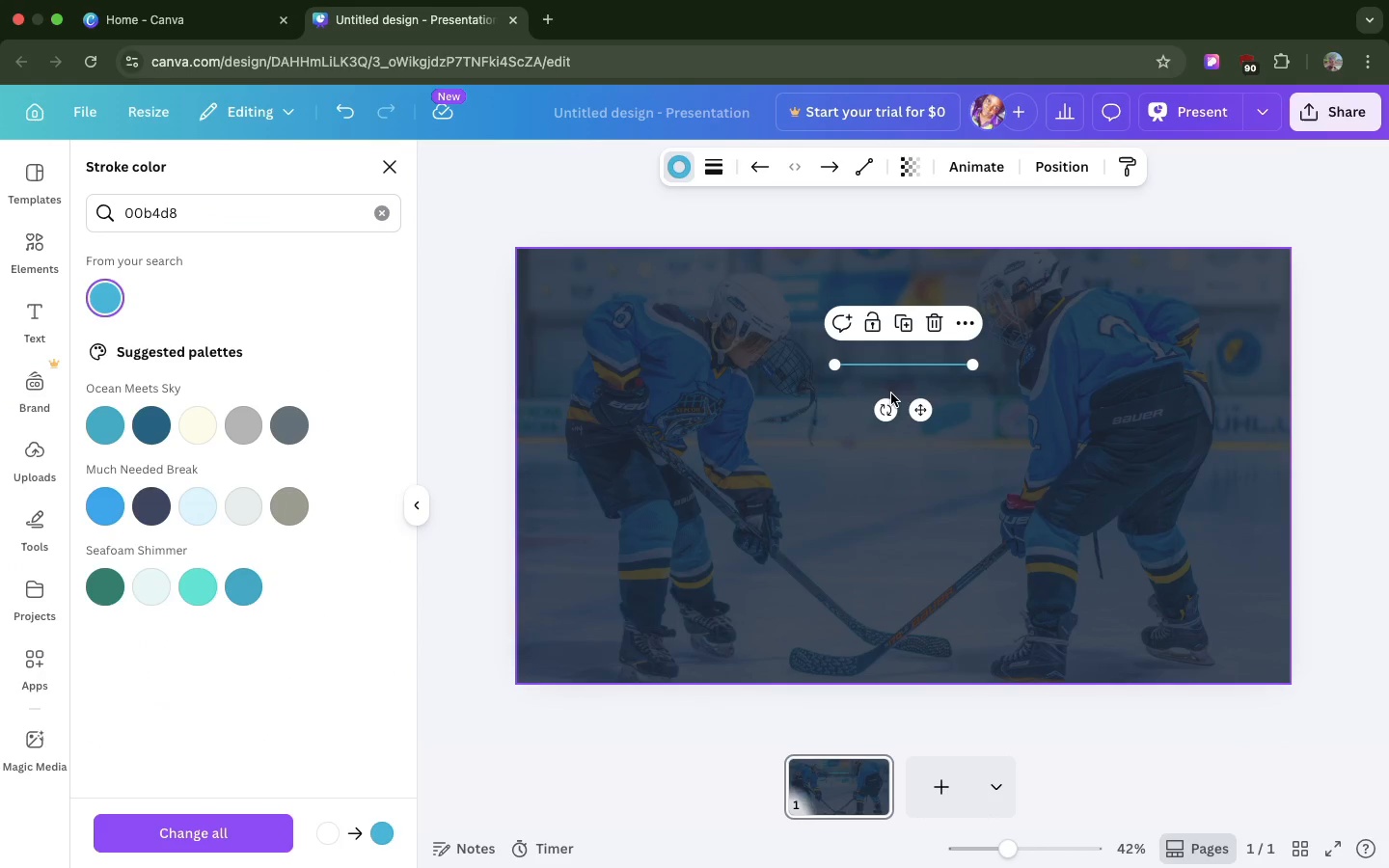 
left_click([891, 393])
 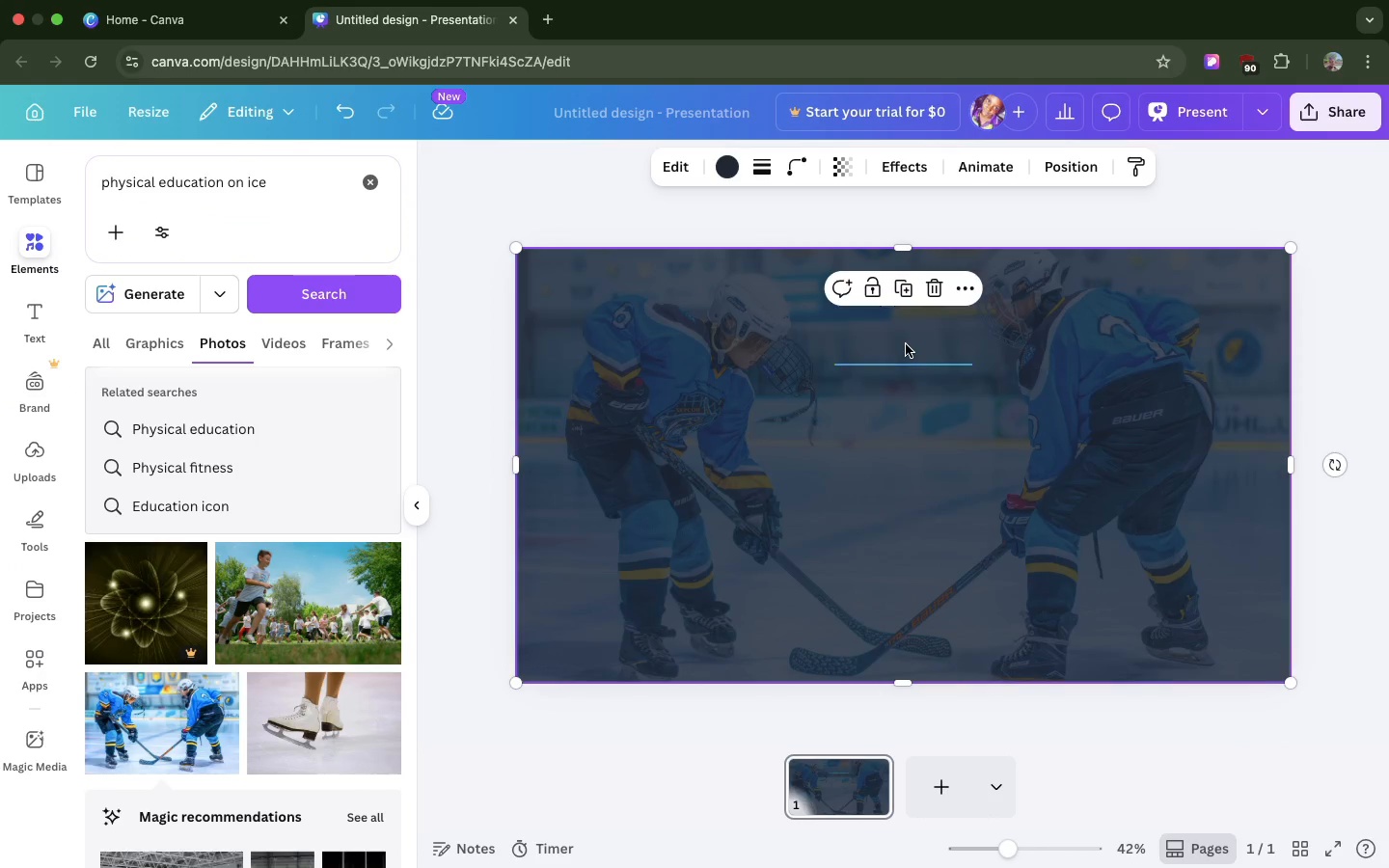 
mouse_move([885, 364])
 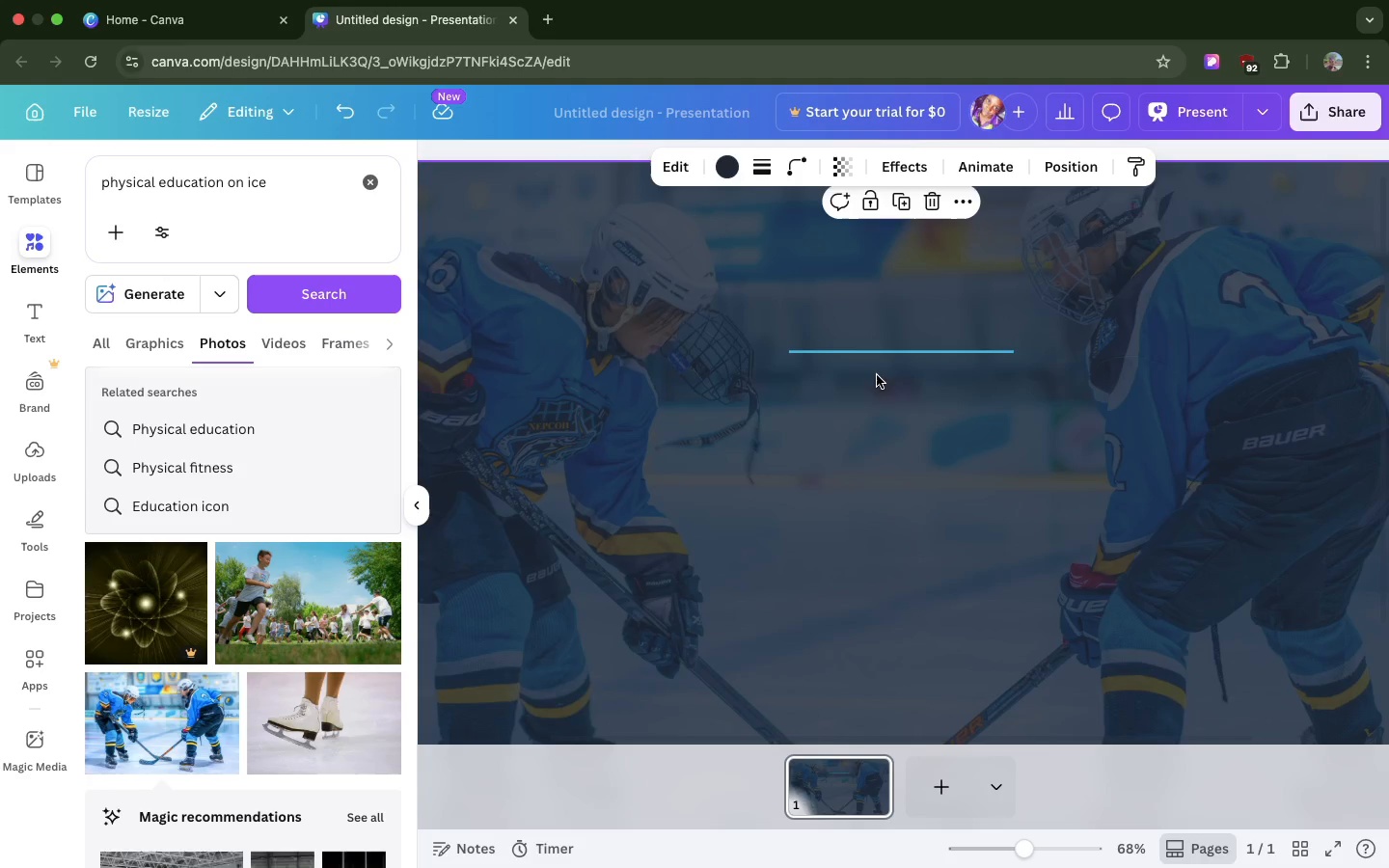 
key(T)
 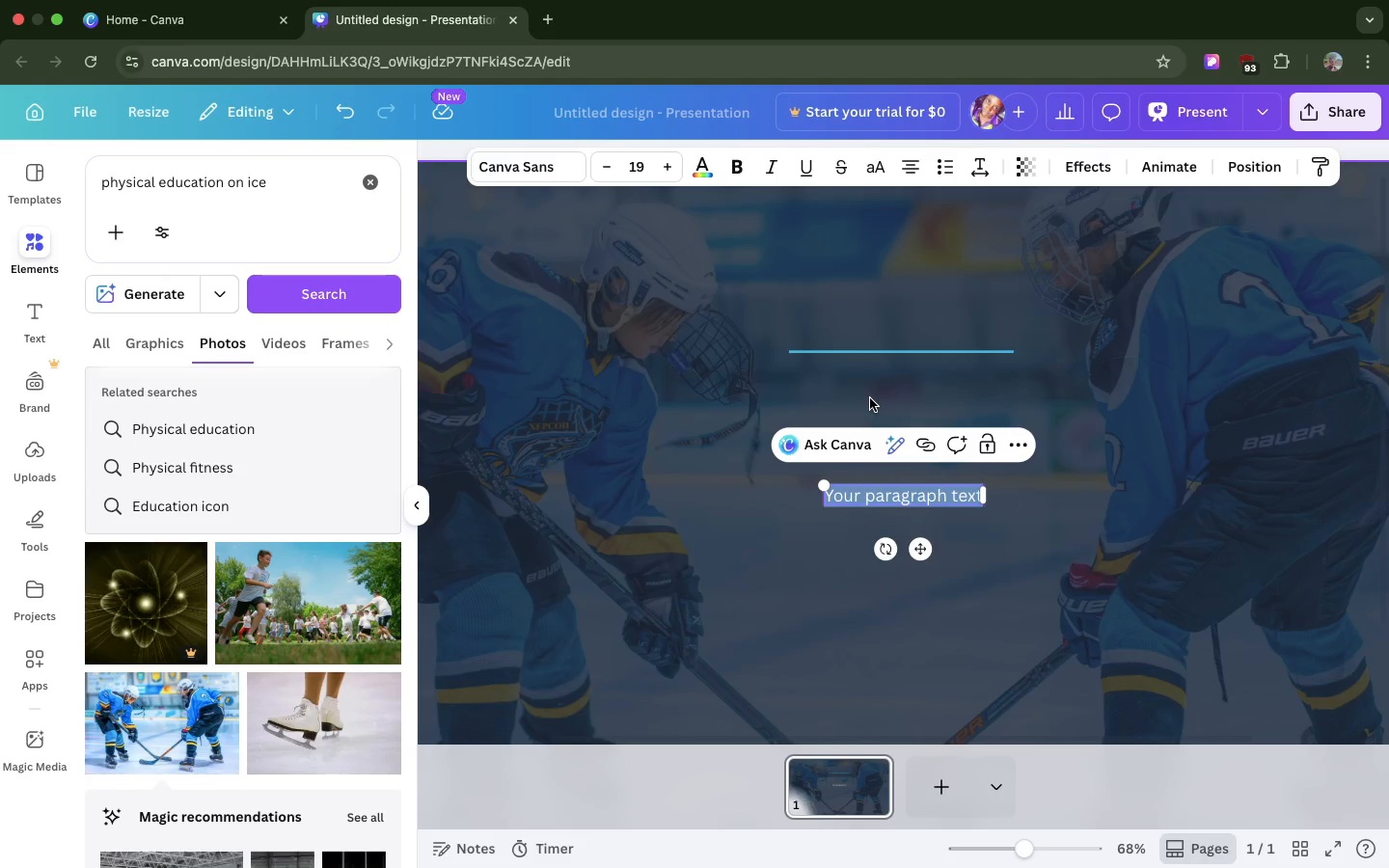 
key(CapsLock)
 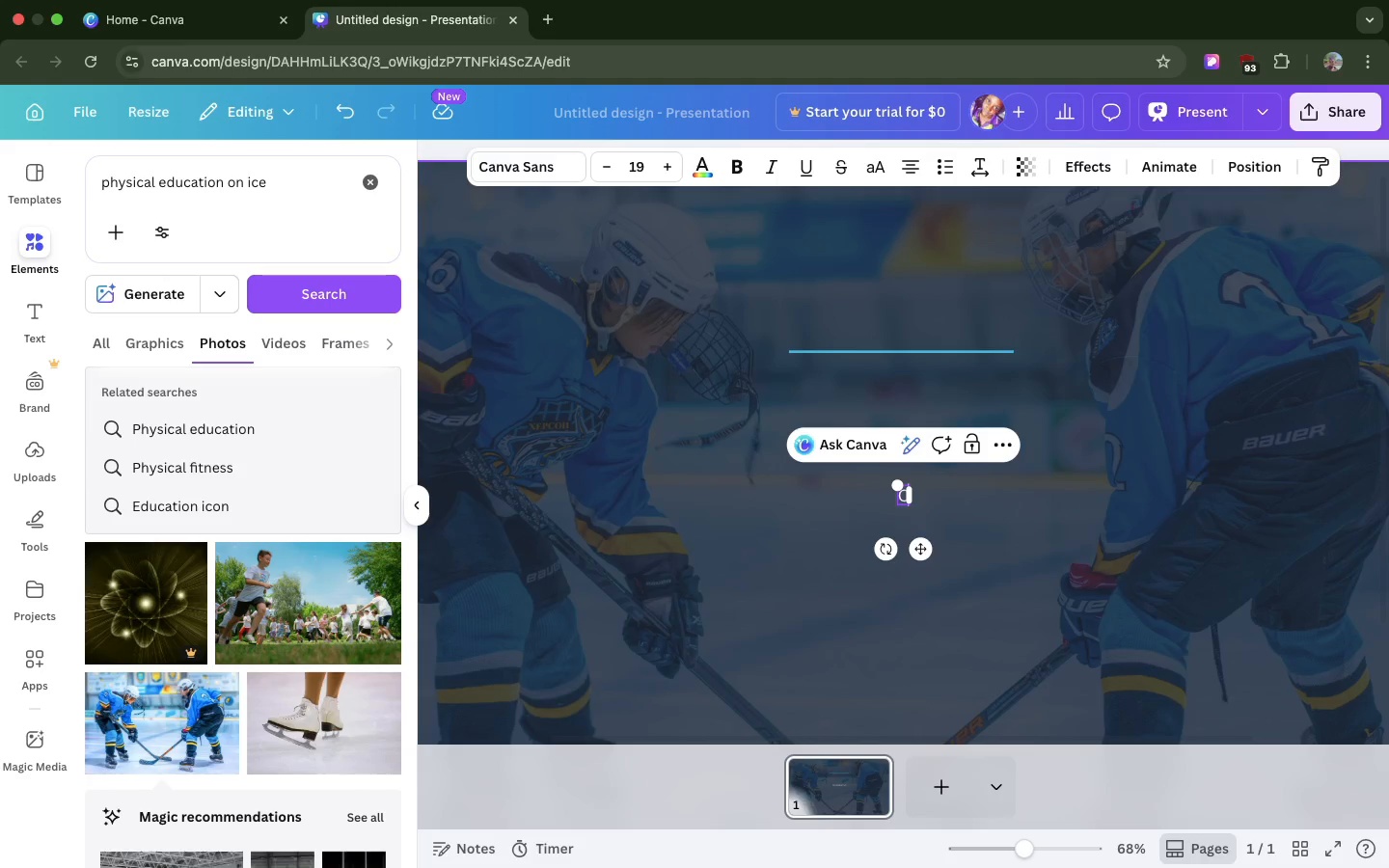 
key(C)
 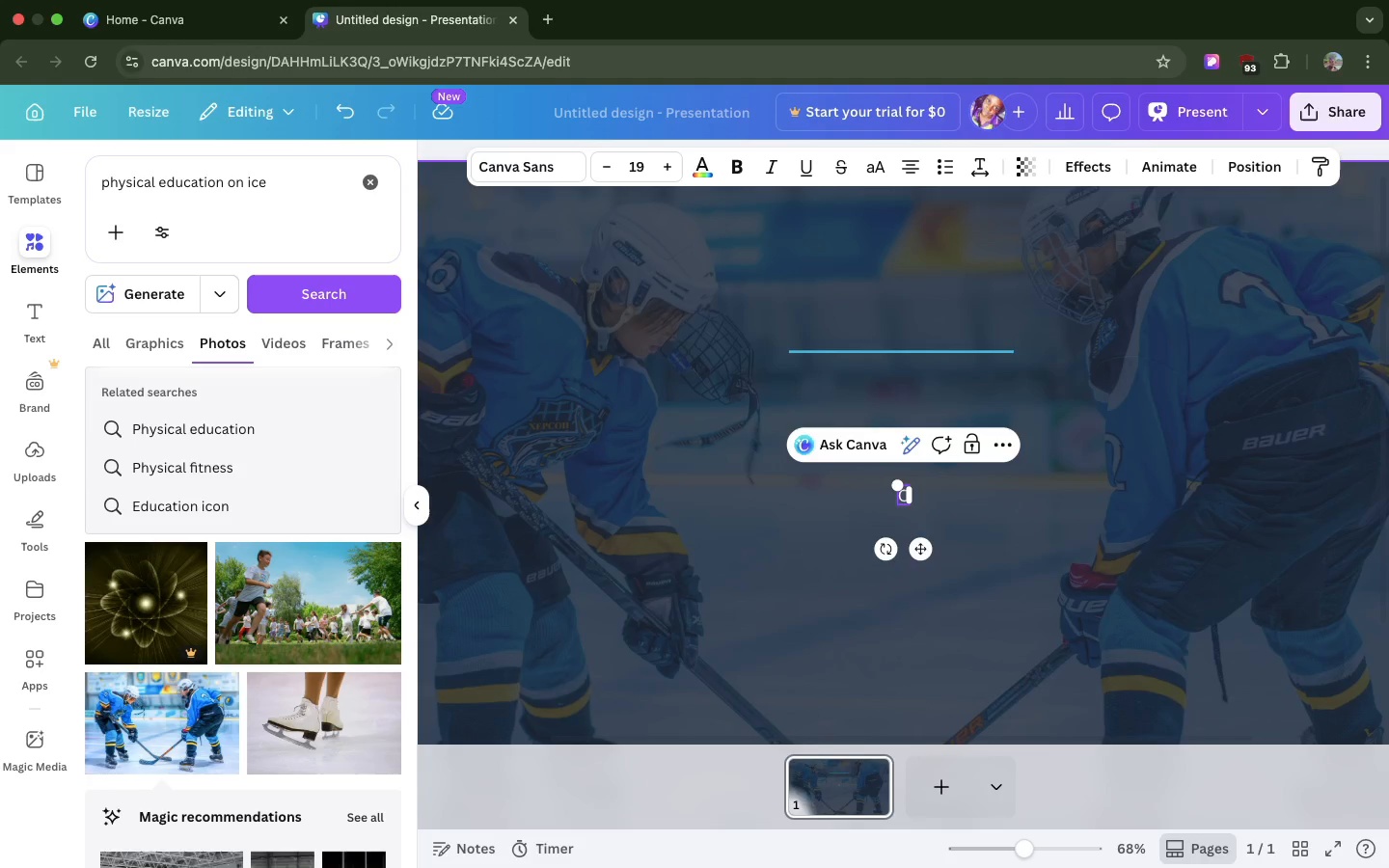 
wait(12.19)
 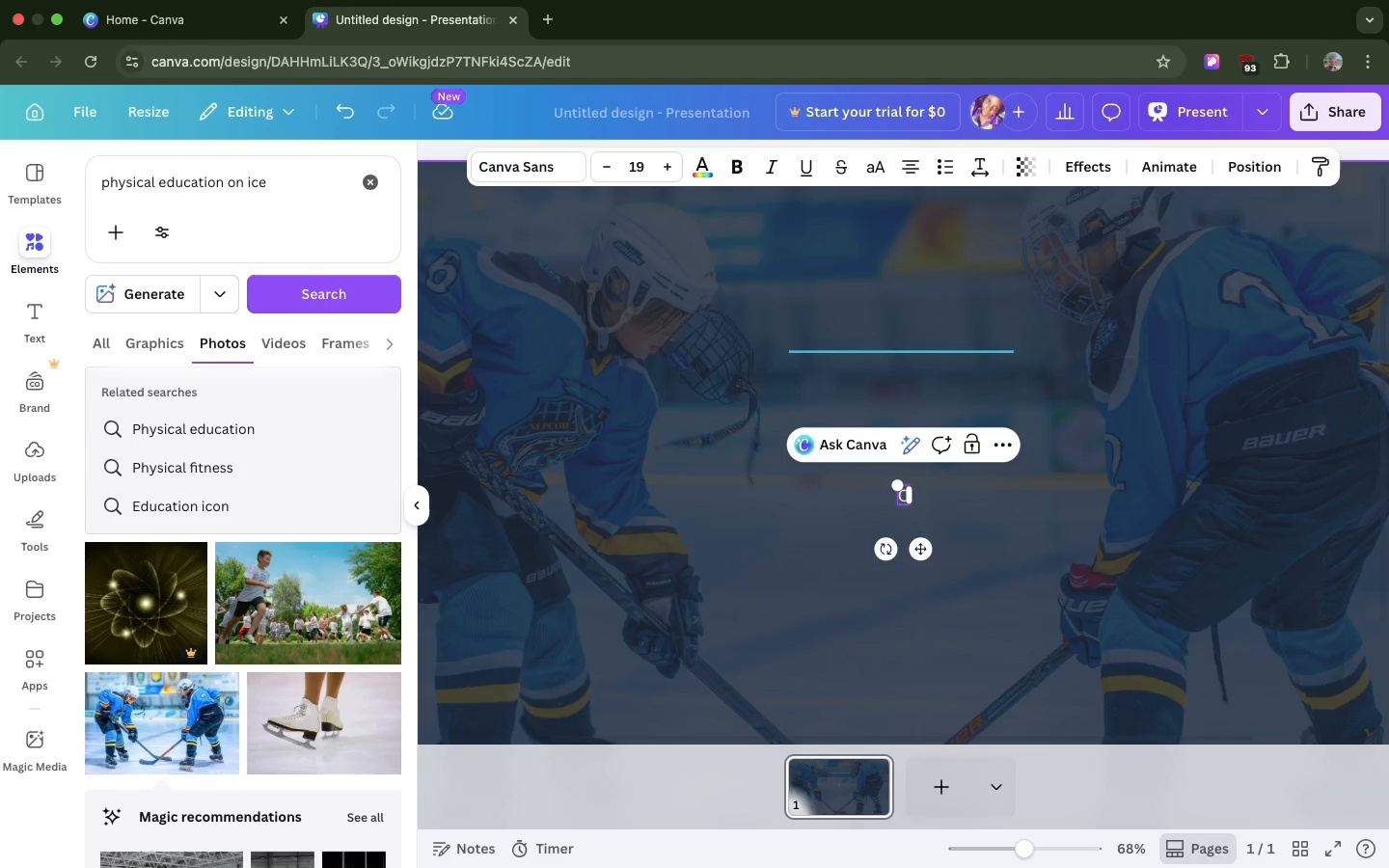 
left_click([869, 376])
 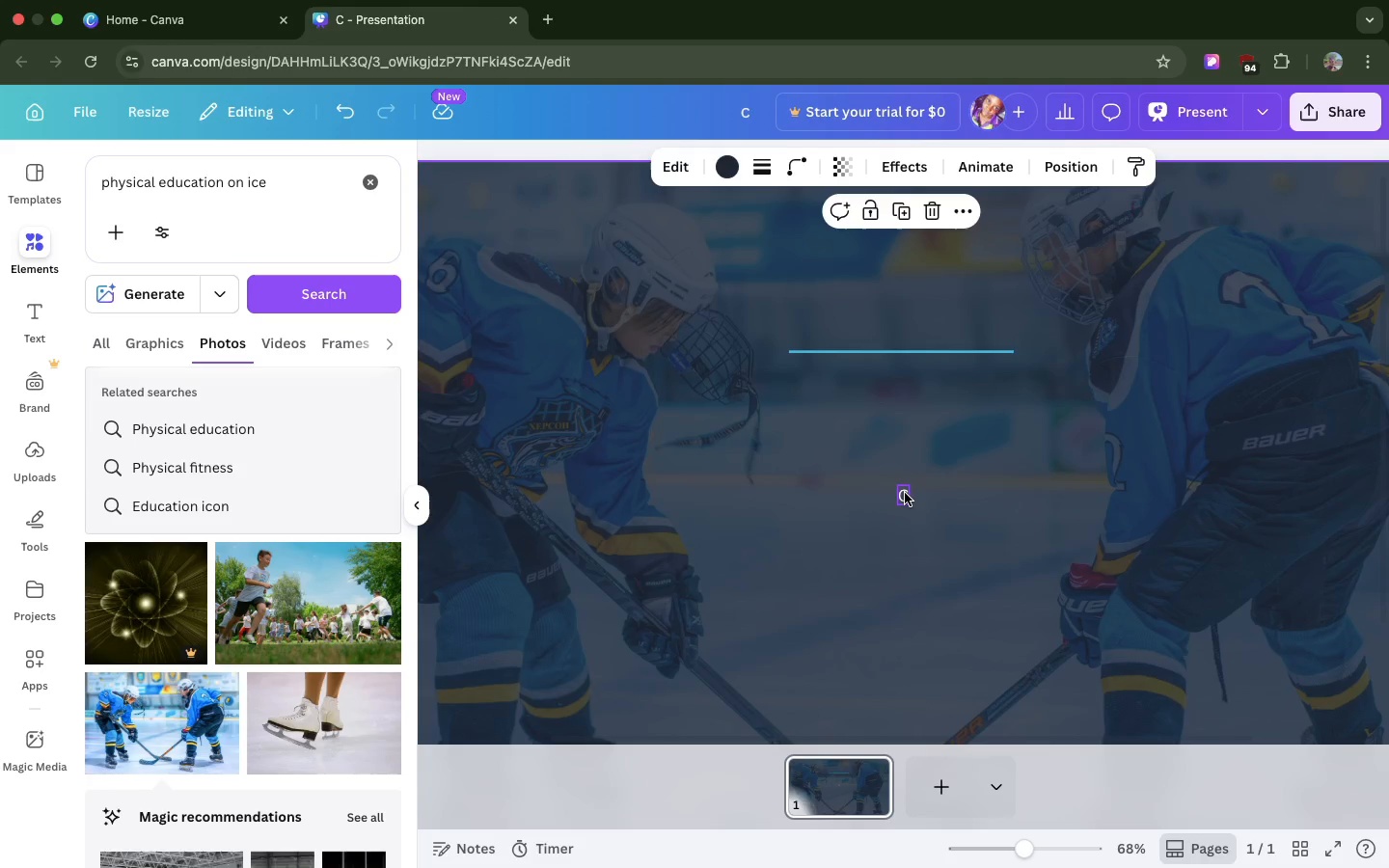 
left_click([905, 493])
 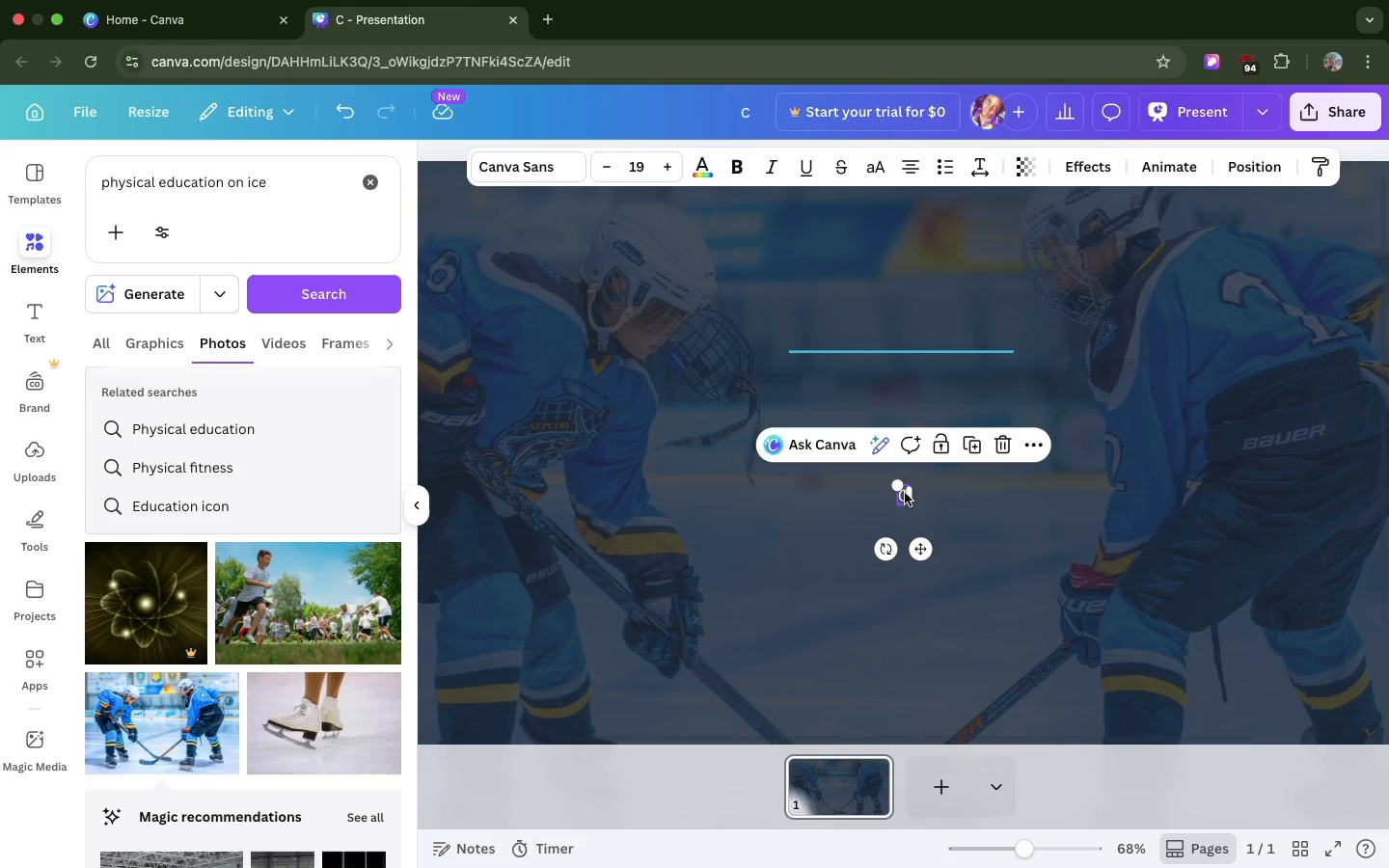 
left_click_drag(start_coordinate=[905, 493], to_coordinate=[868, 406])
 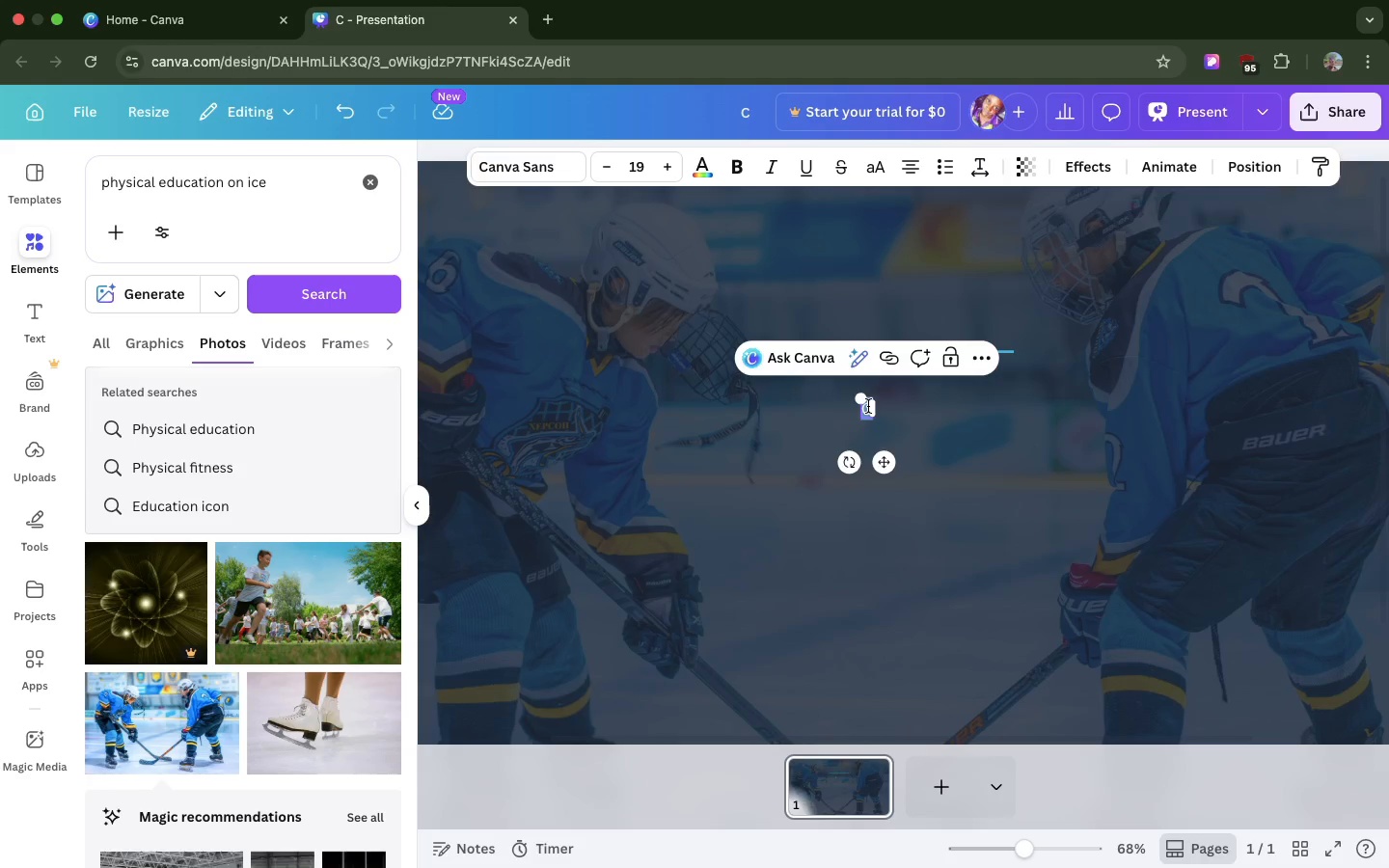 
double_click([868, 406])
 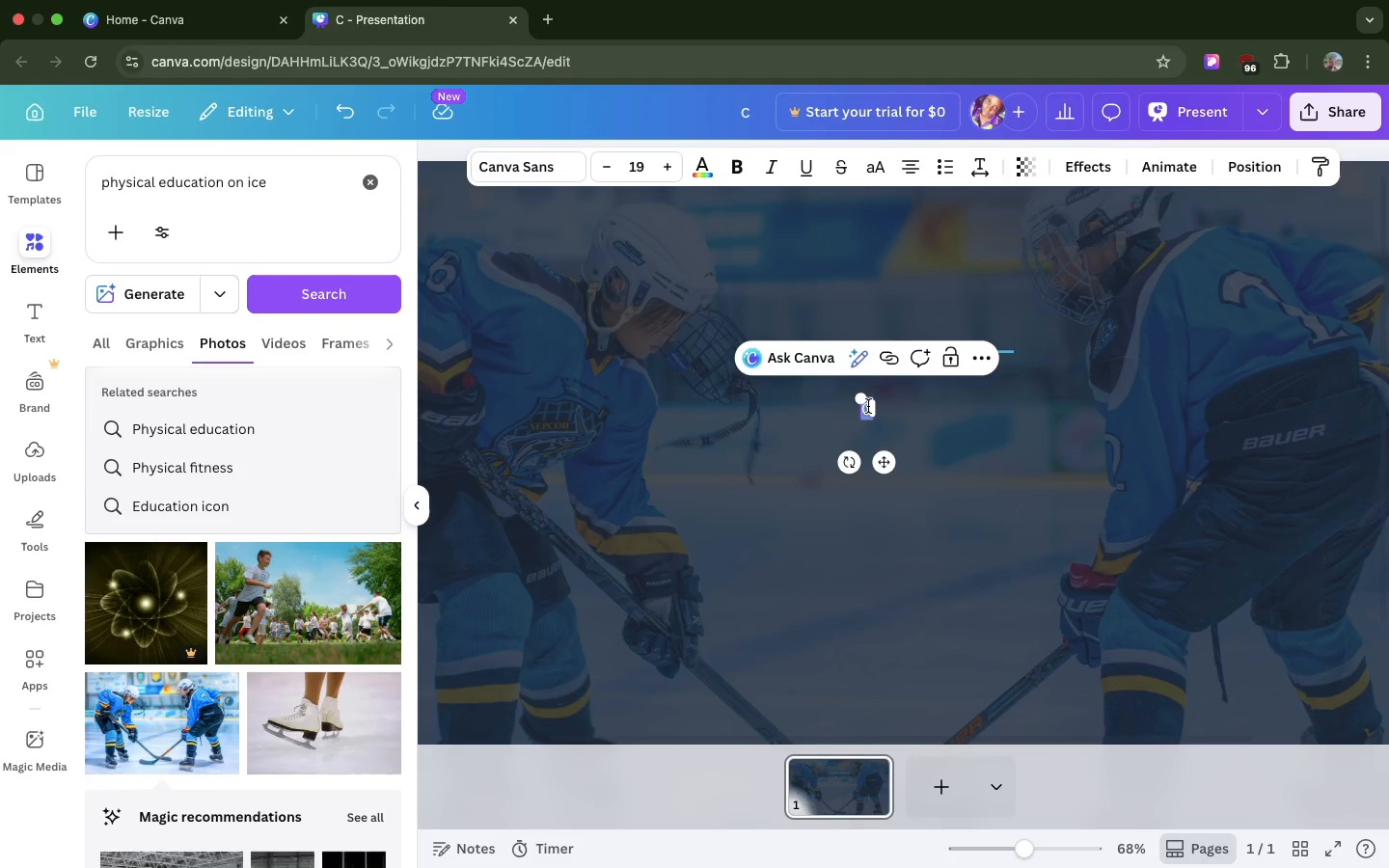 
key(Meta+V)
 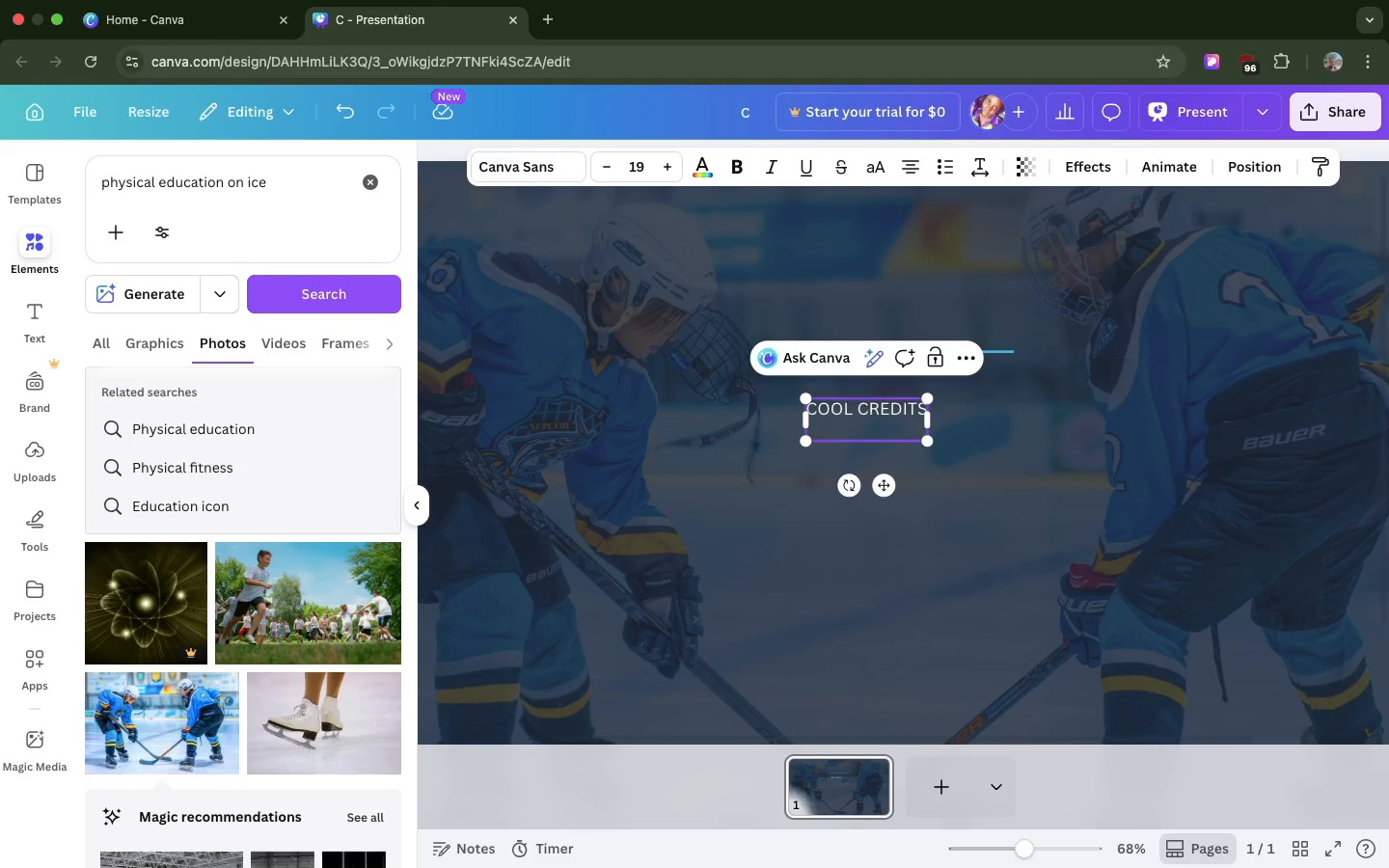 
key(Backspace)
 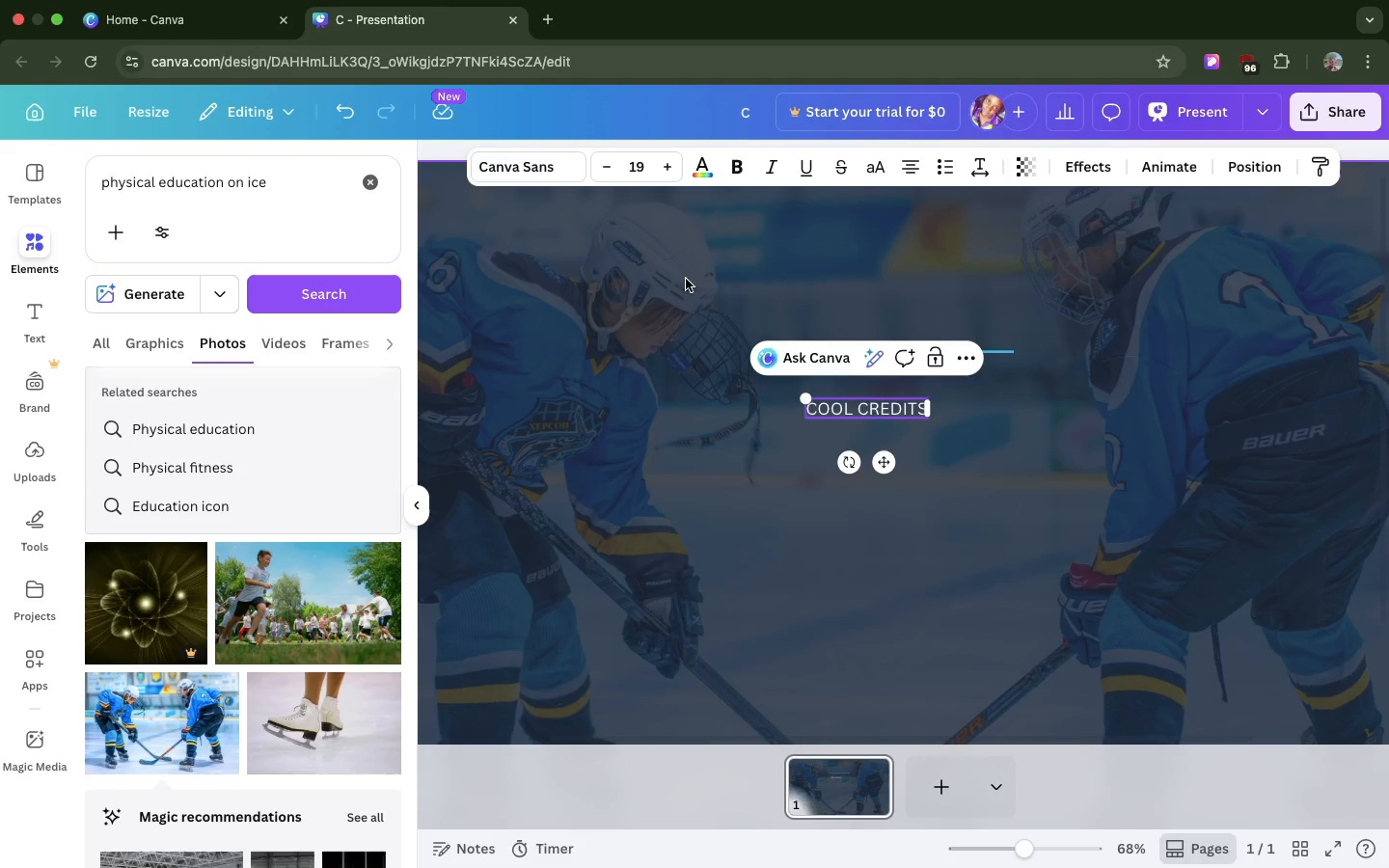 
left_click([683, 308])
 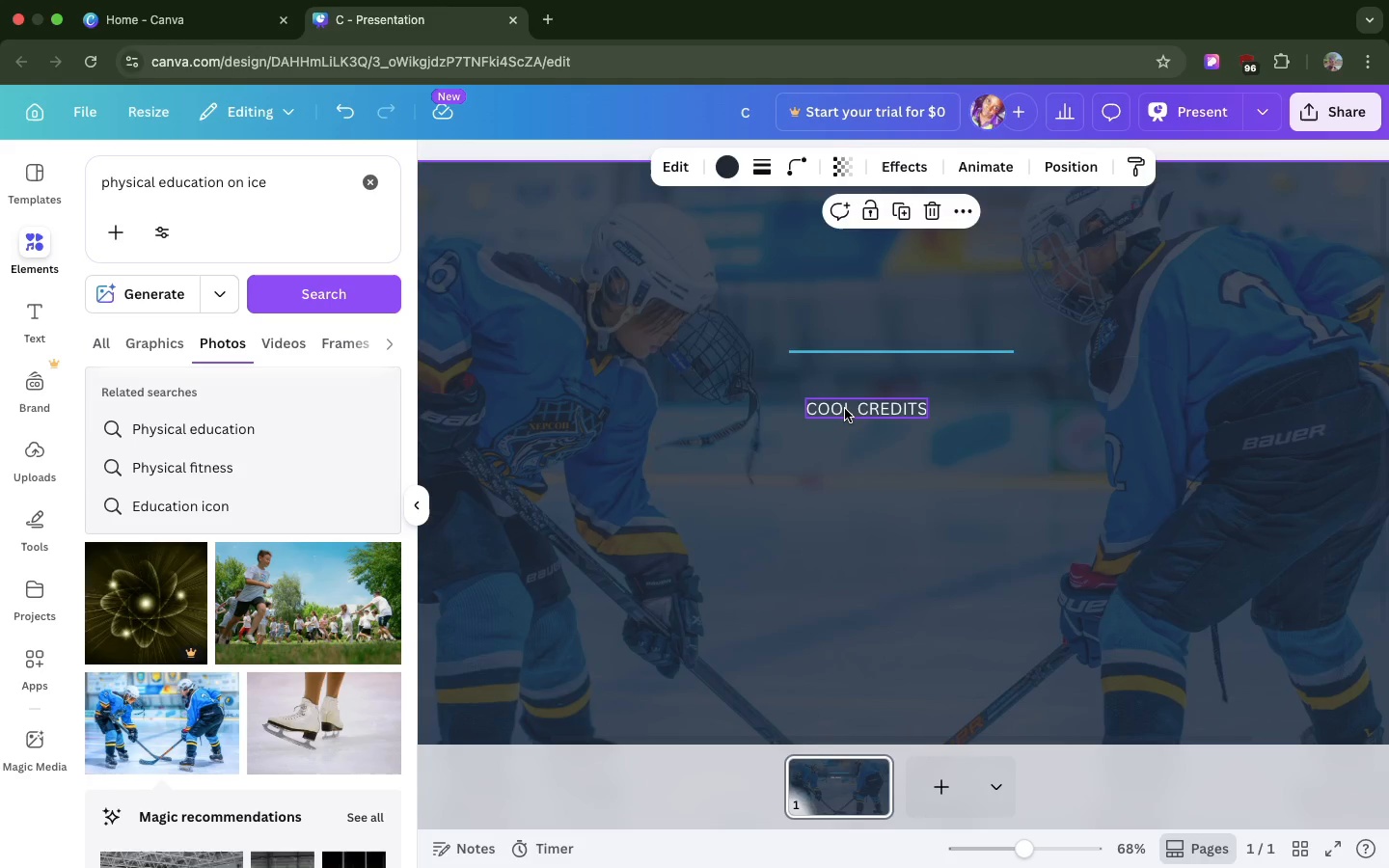 
left_click([845, 409])
 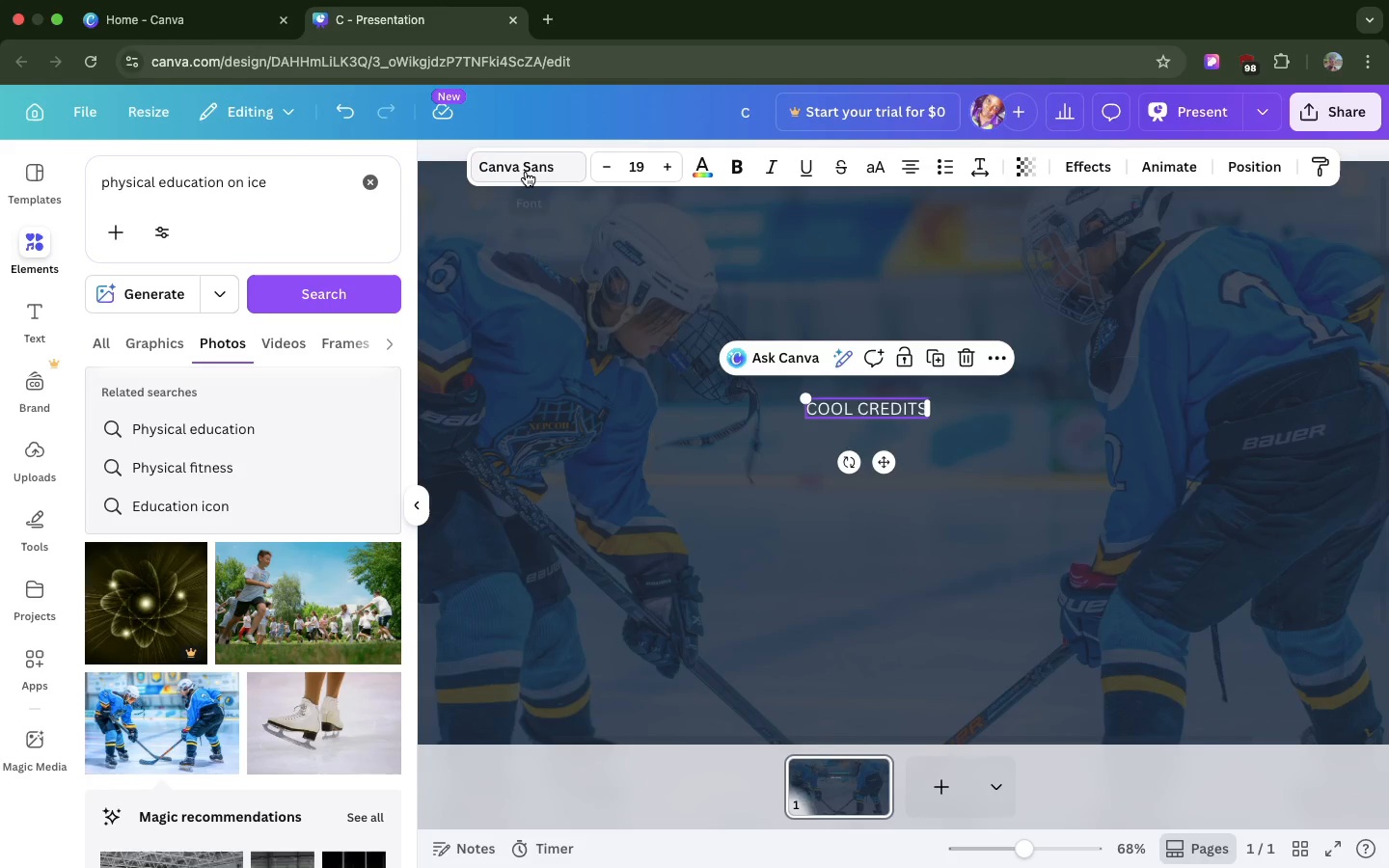 
left_click([526, 172])
 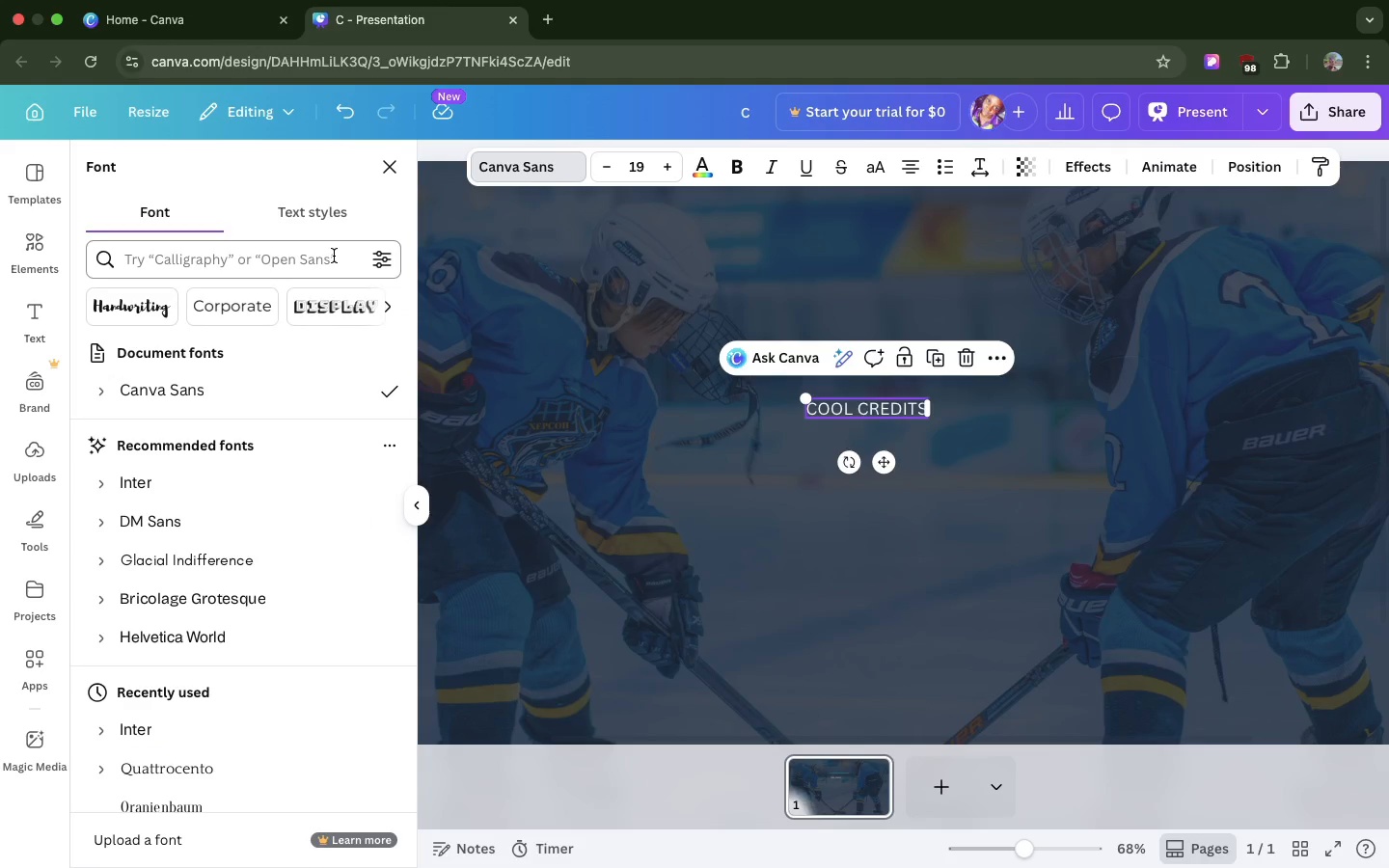 
left_click([334, 256])
 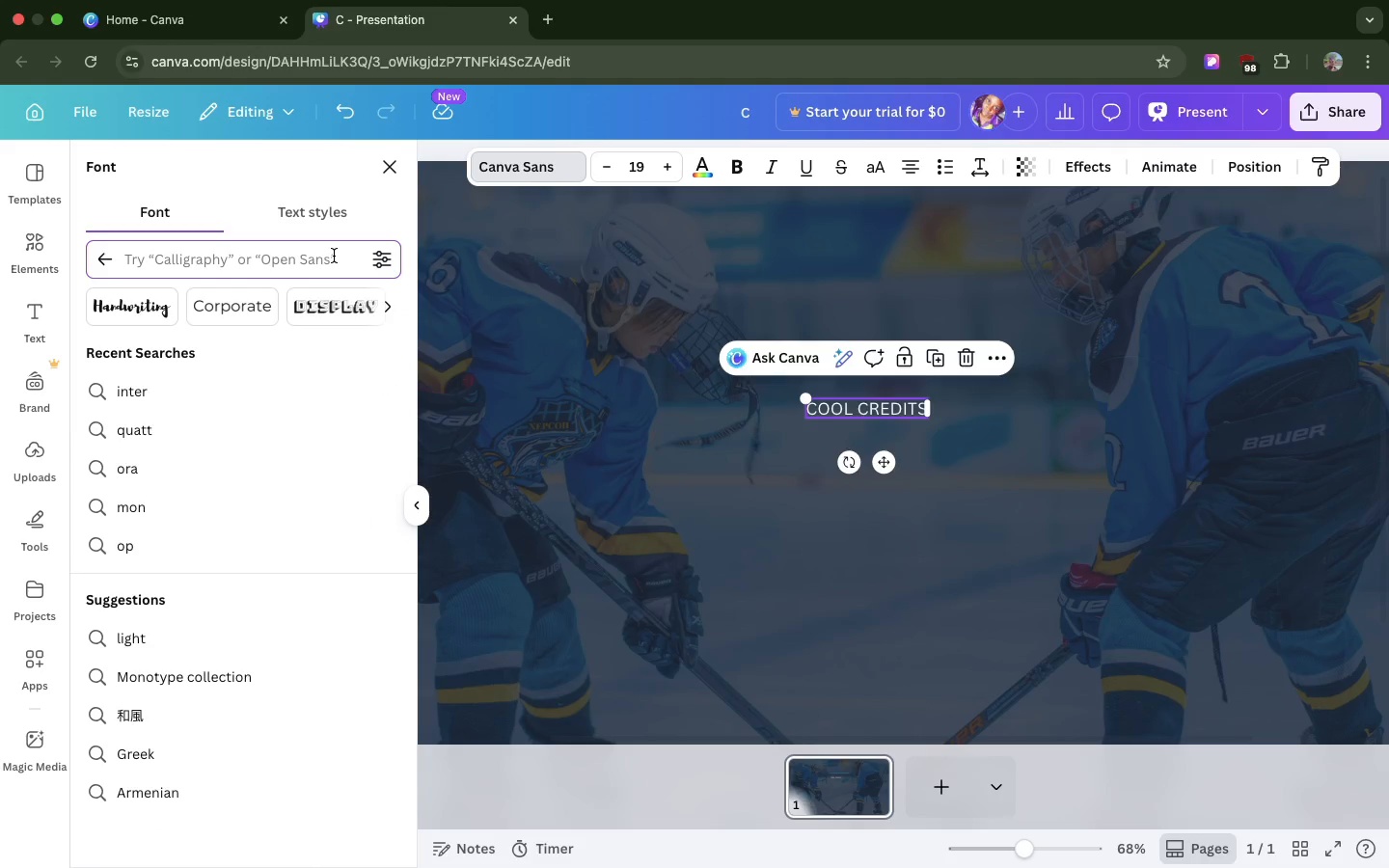 
type(DM)
 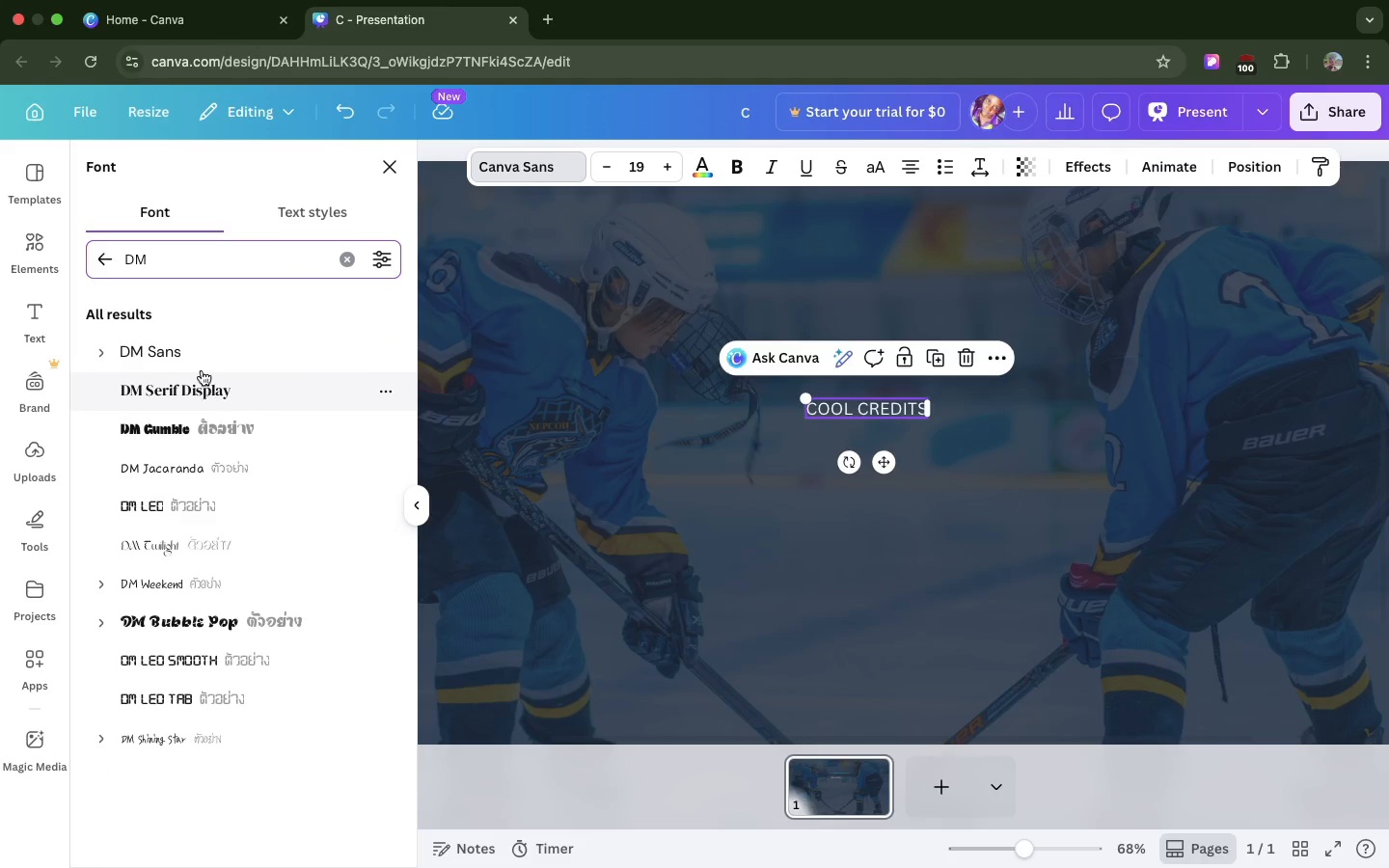 
left_click([196, 360])
 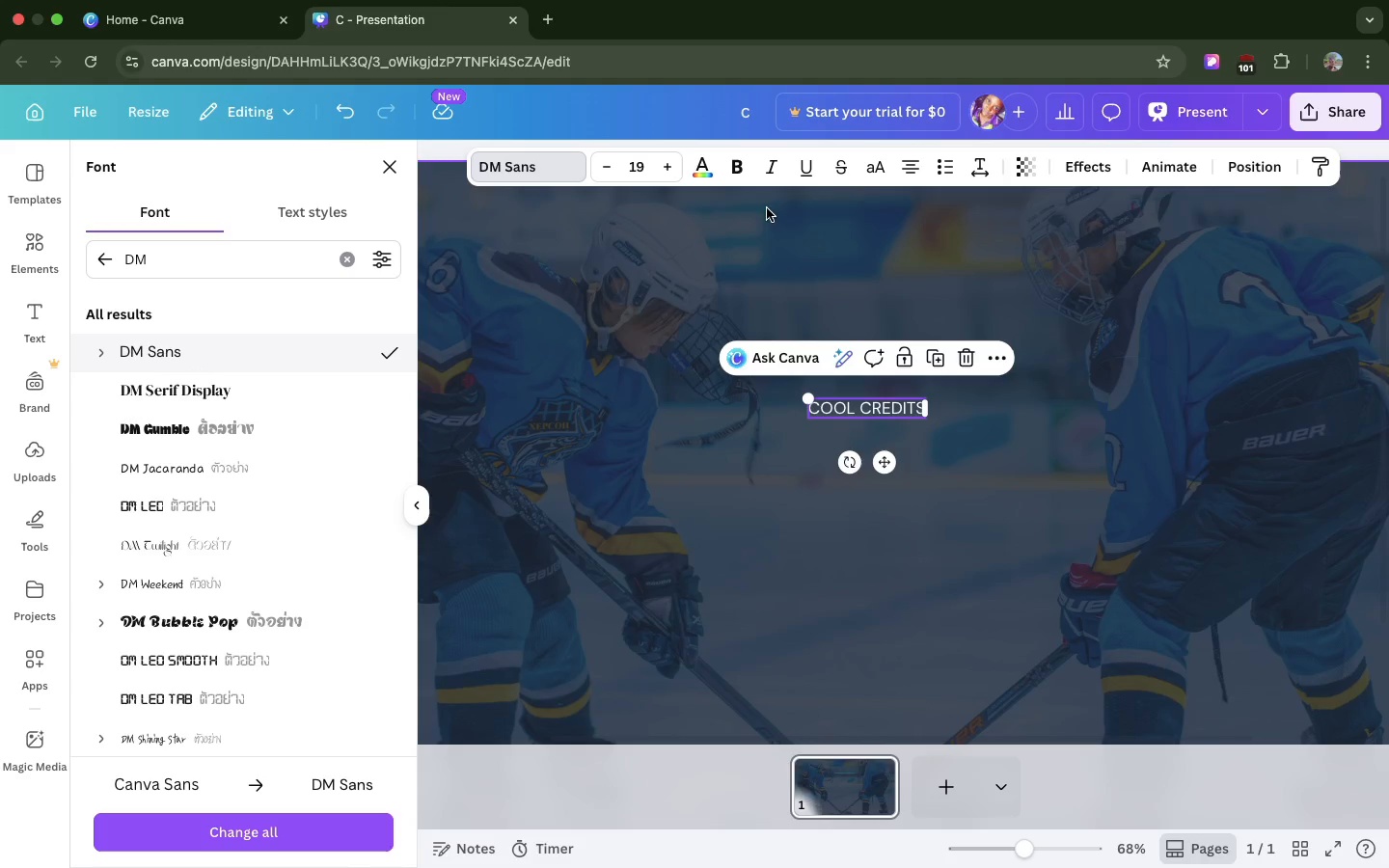 
mouse_move([645, 164])
 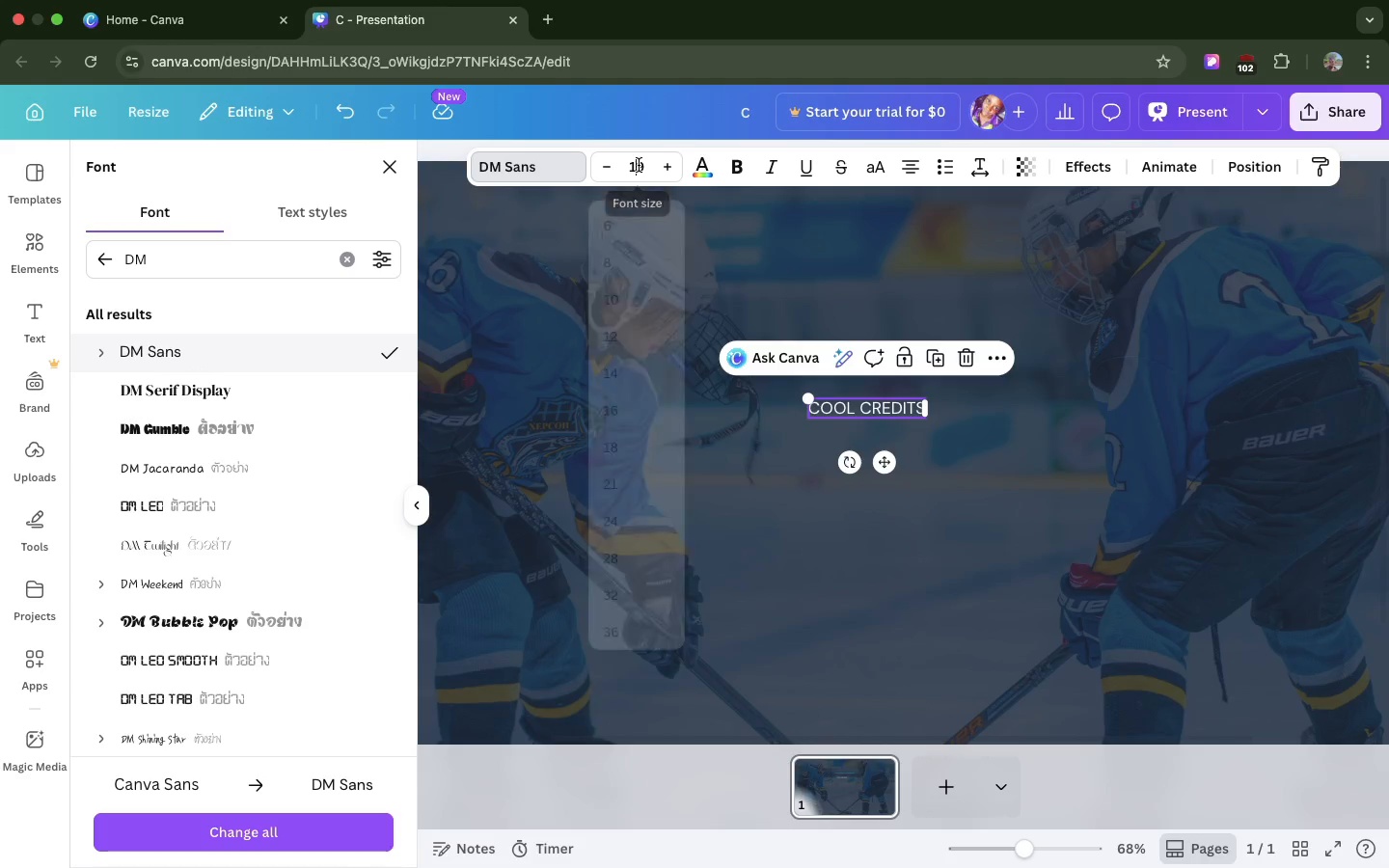 
left_click([639, 165])
 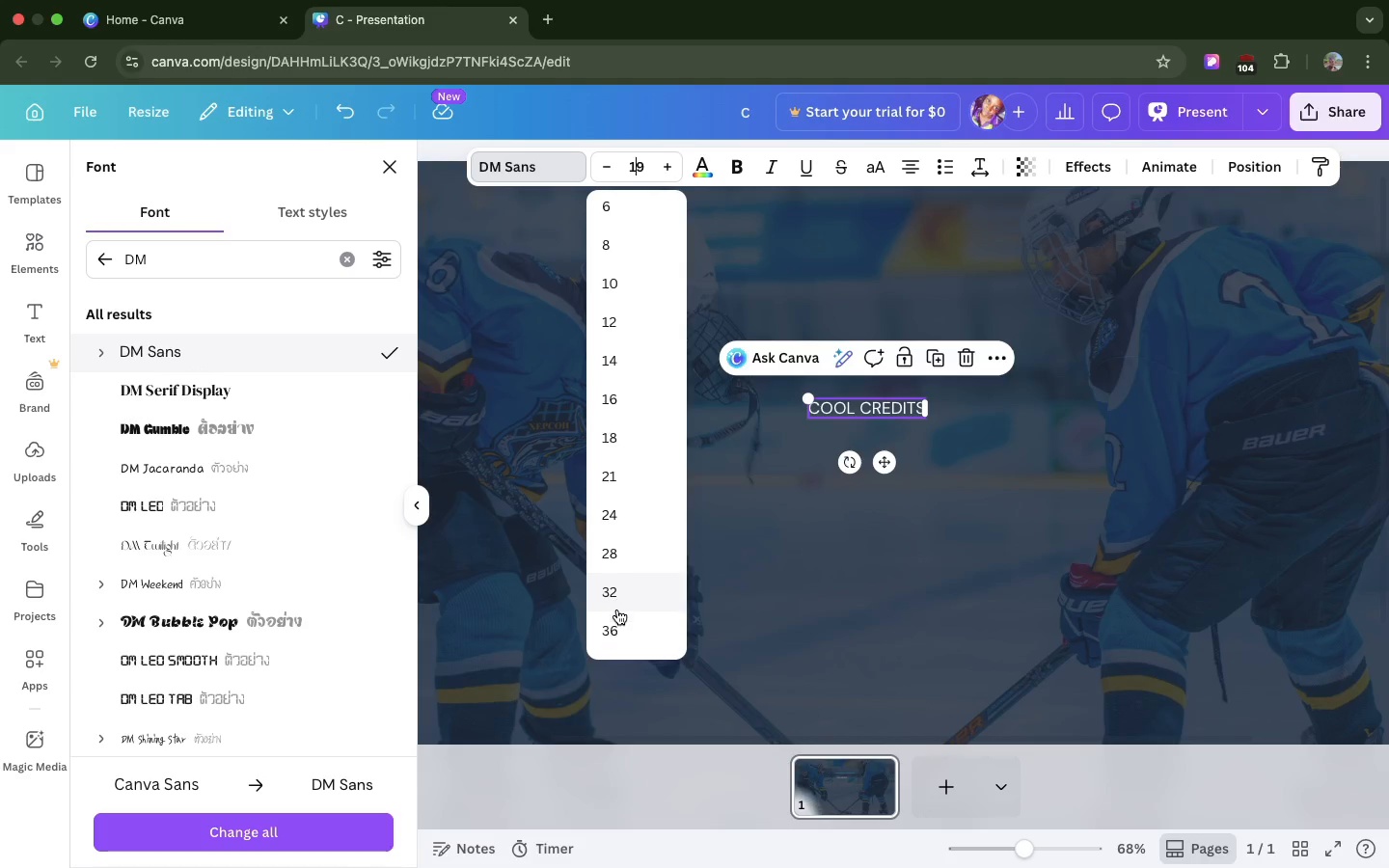 
scroll: coordinate [617, 610], scroll_direction: down, amount: 25.0
 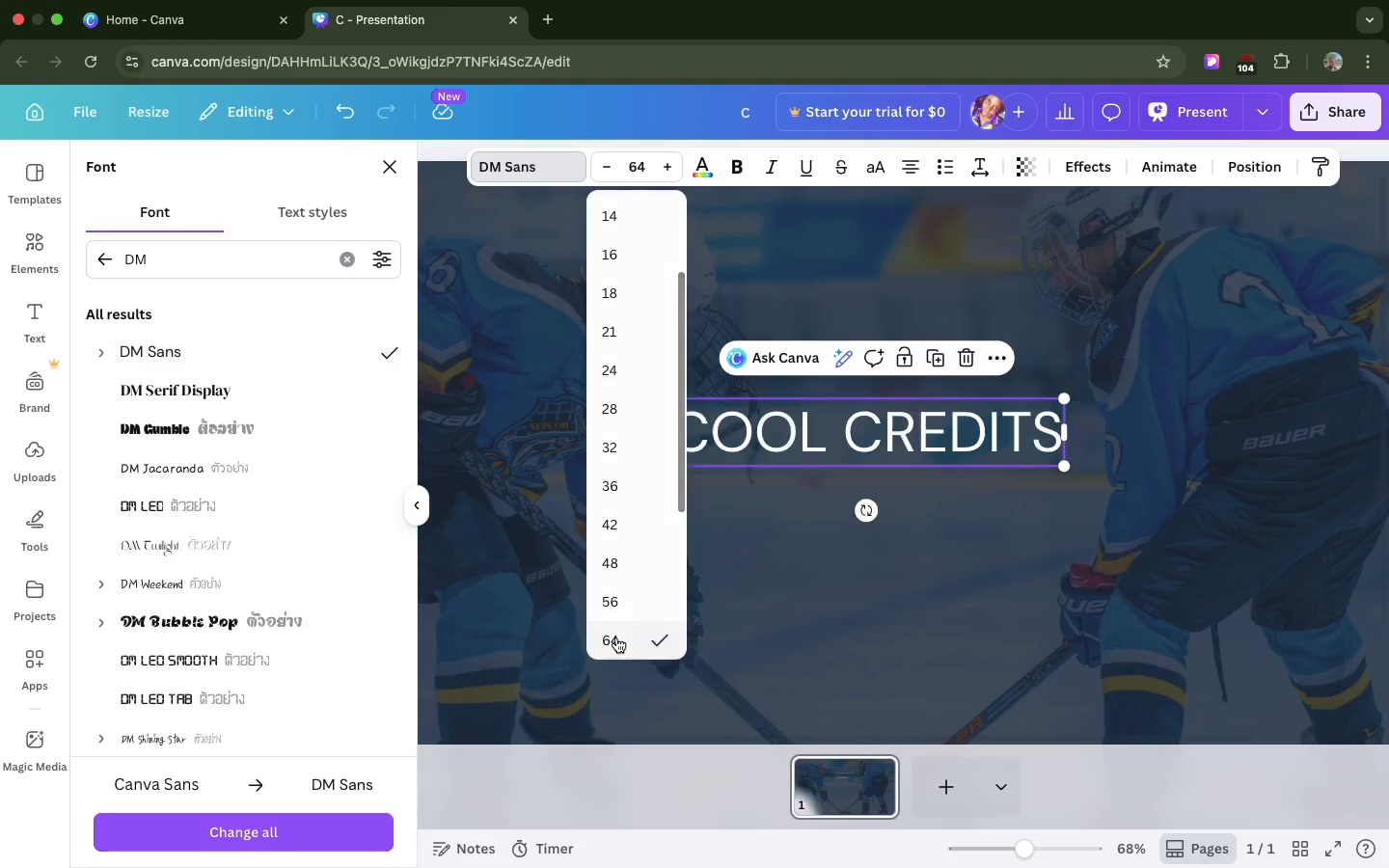 
left_click([616, 637])
 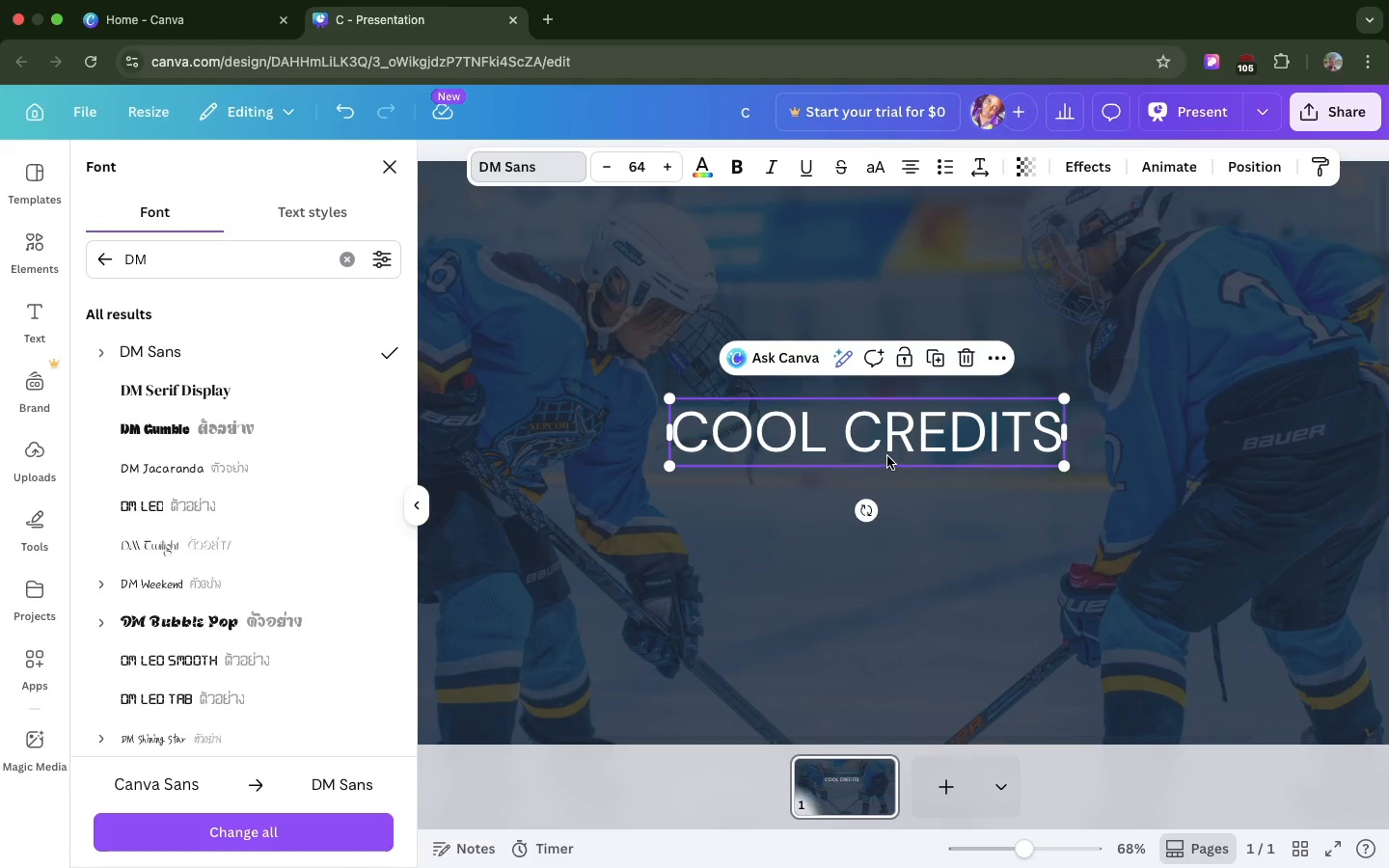 
left_click_drag(start_coordinate=[886, 456], to_coordinate=[914, 435])
 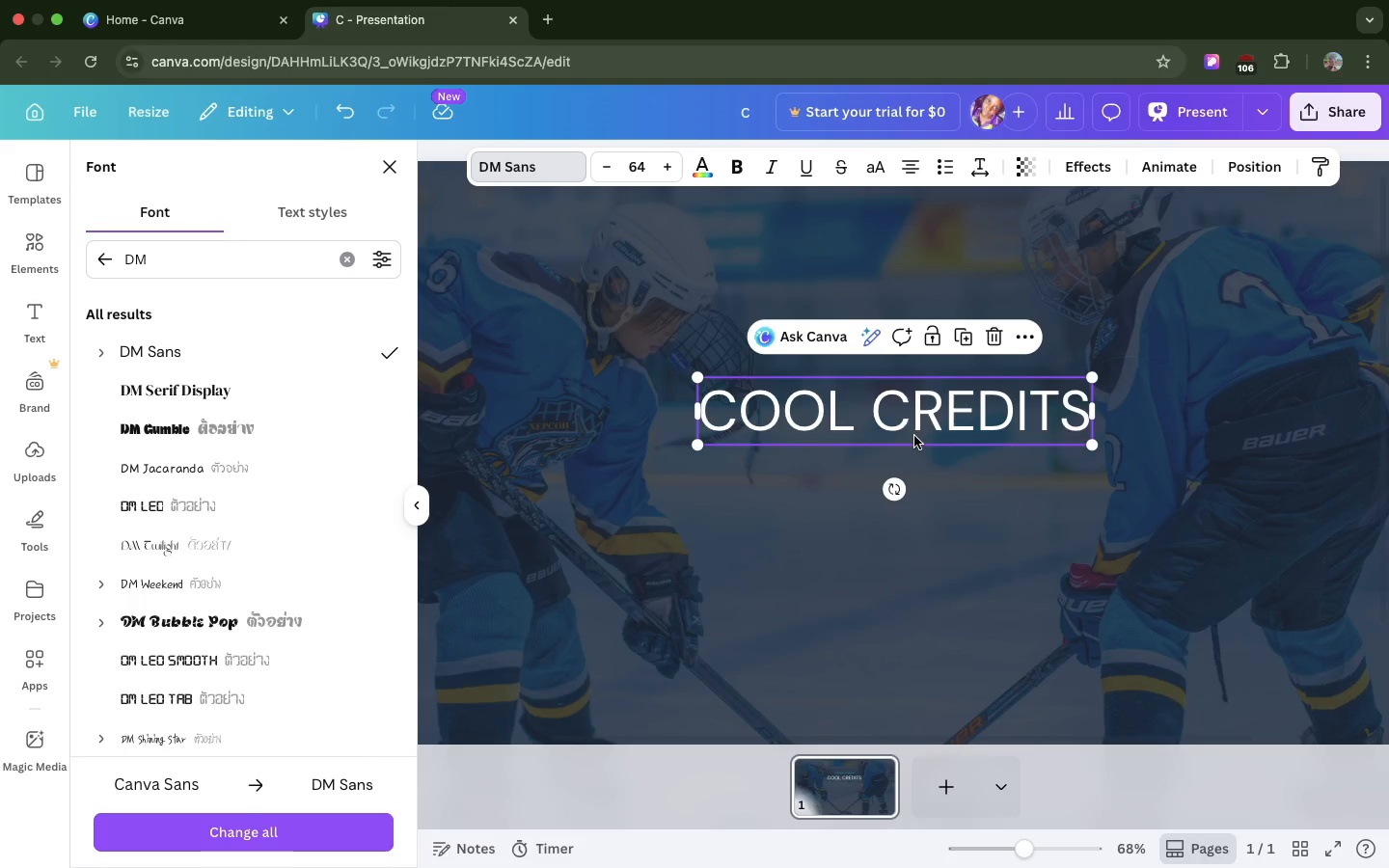 
key(Meta+D)
 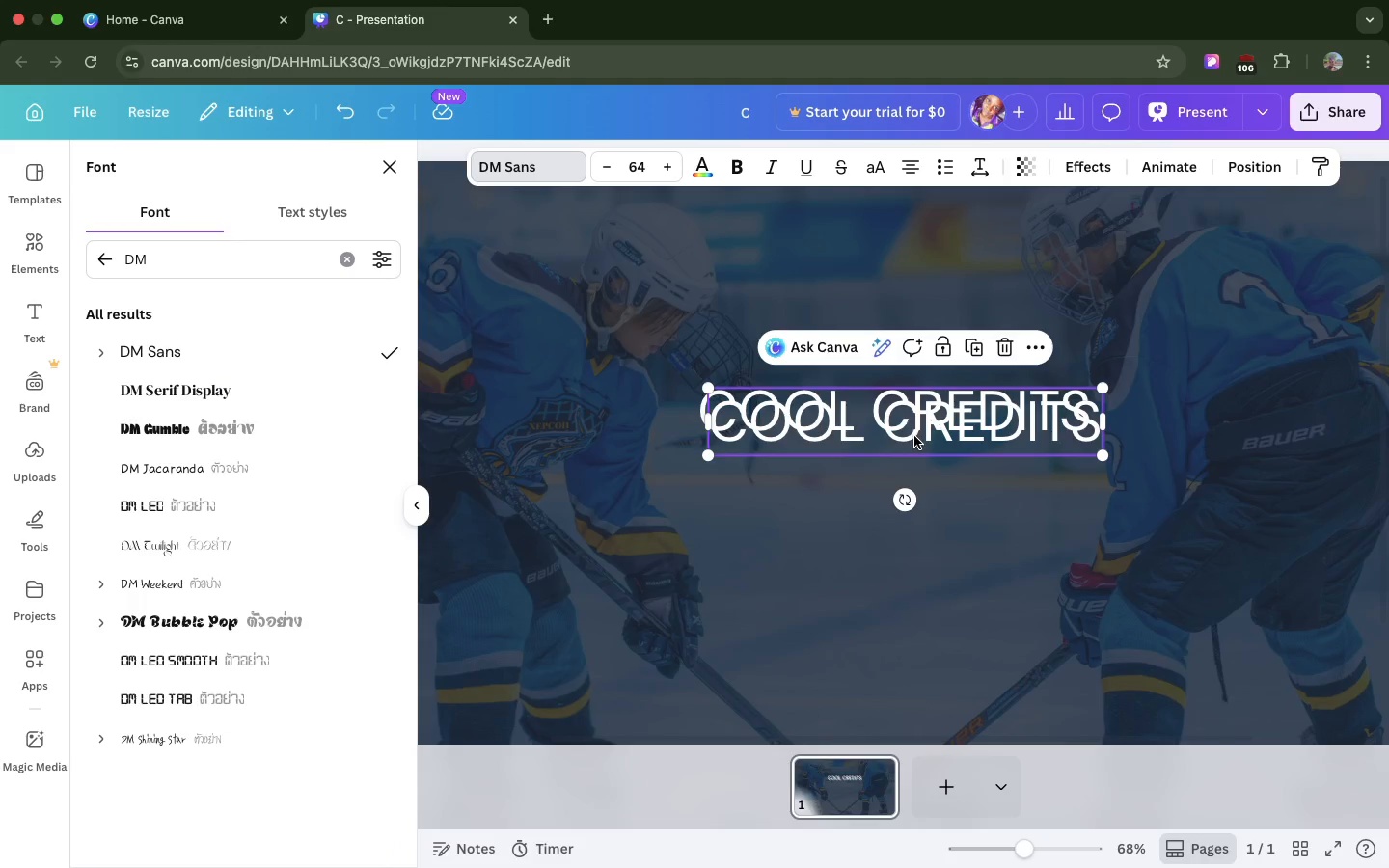 
left_click_drag(start_coordinate=[914, 436], to_coordinate=[901, 512])
 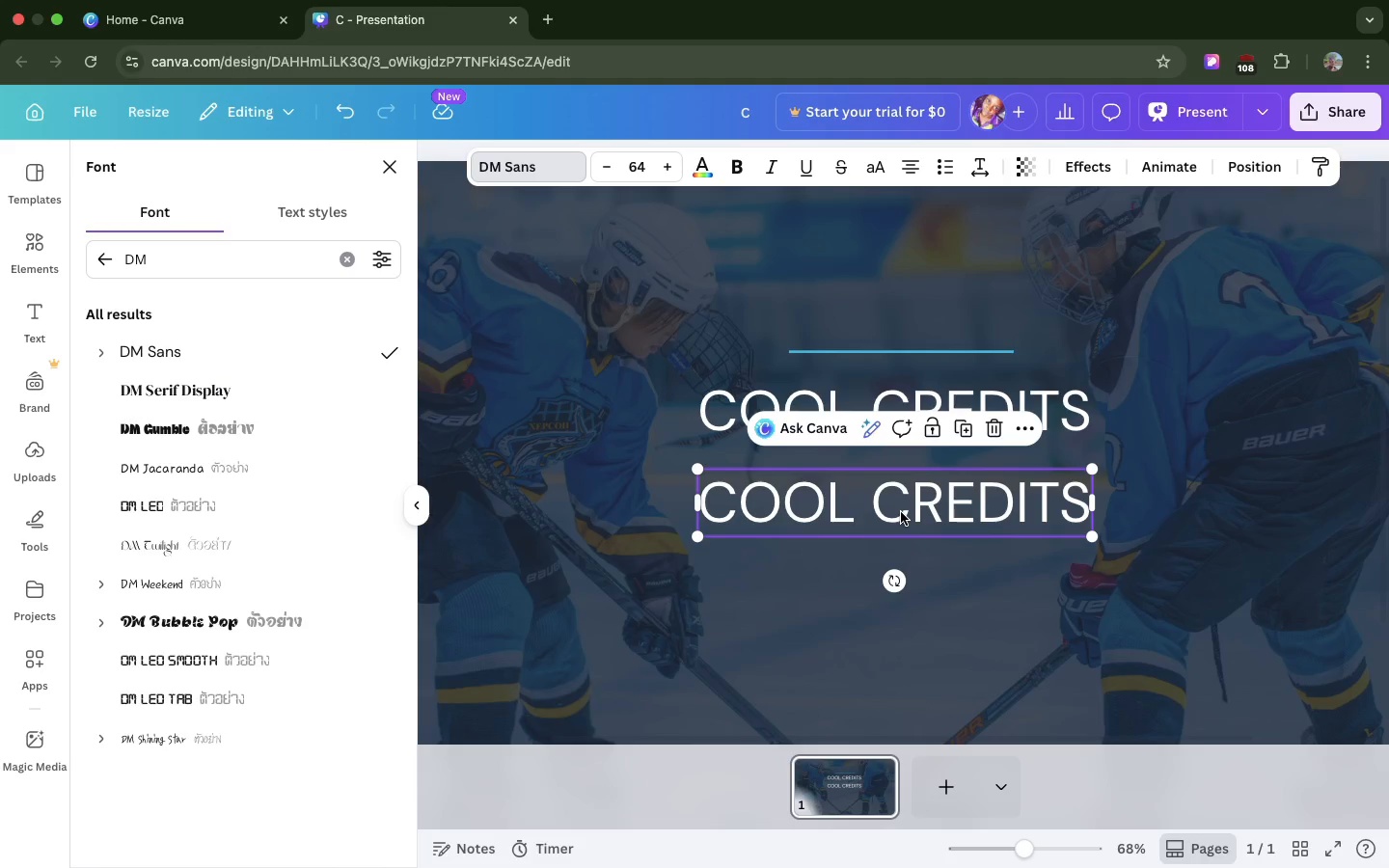 
wait(7.95)
 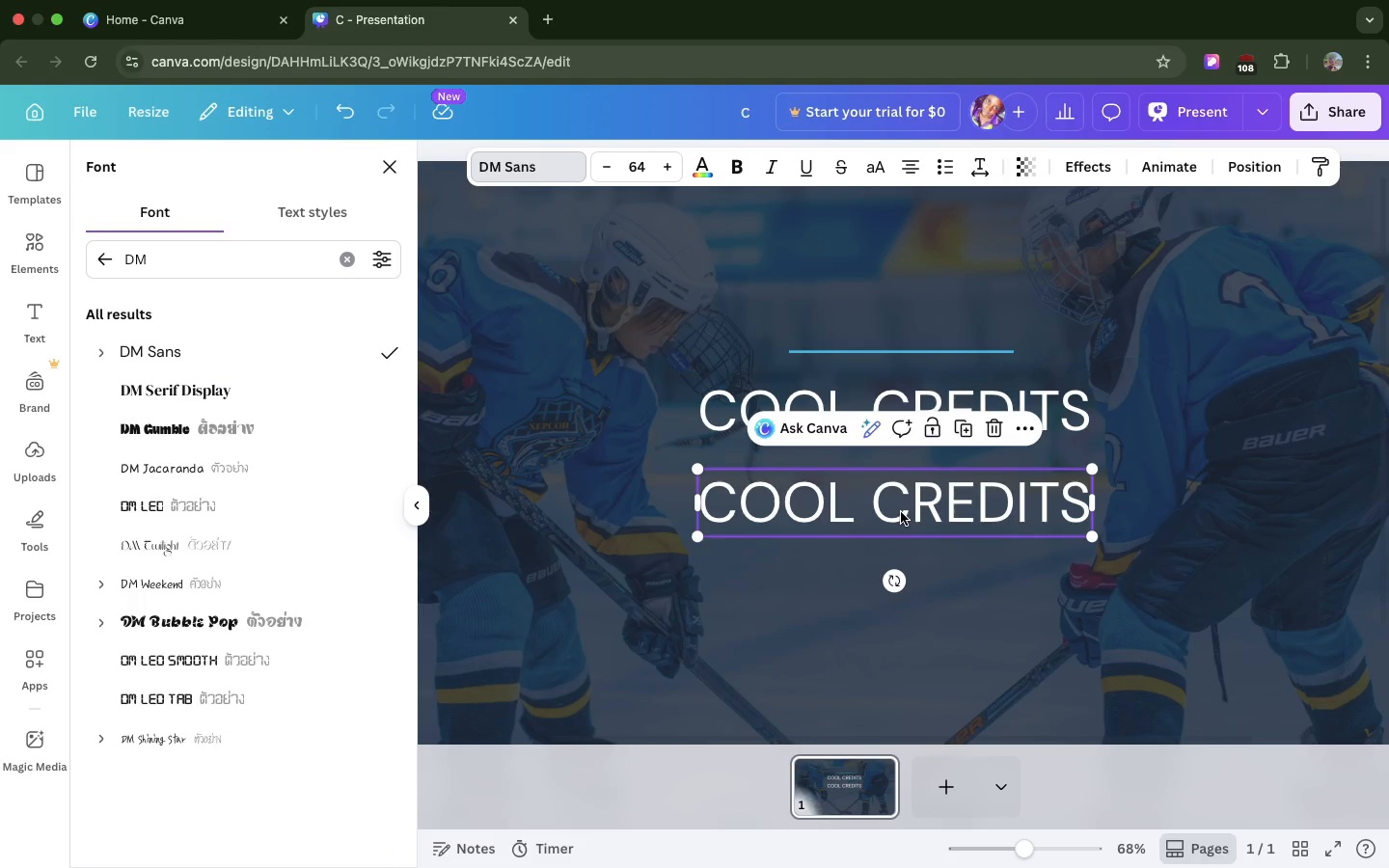 
double_click([901, 512])
 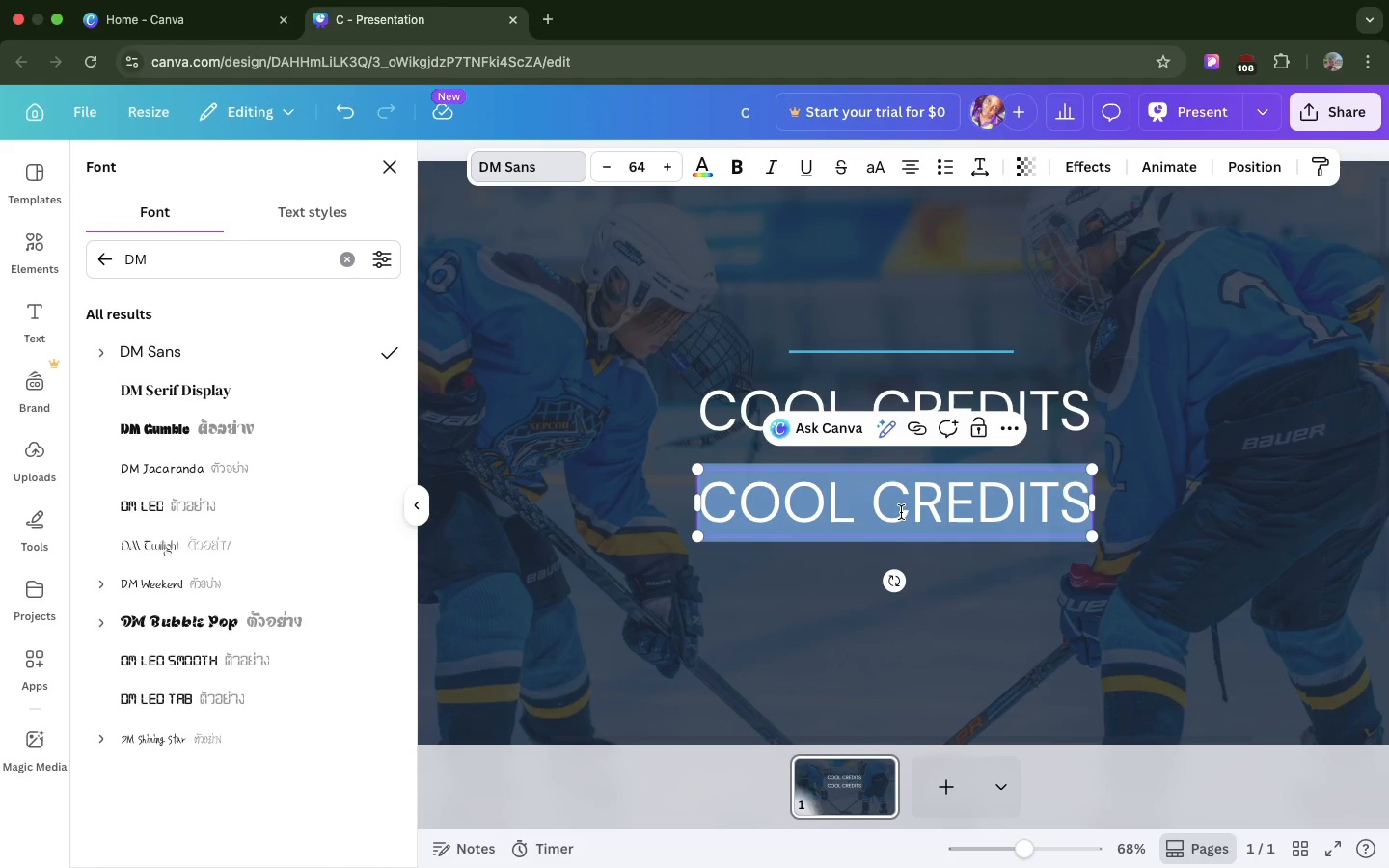 
key(Meta+CommandLeft)
 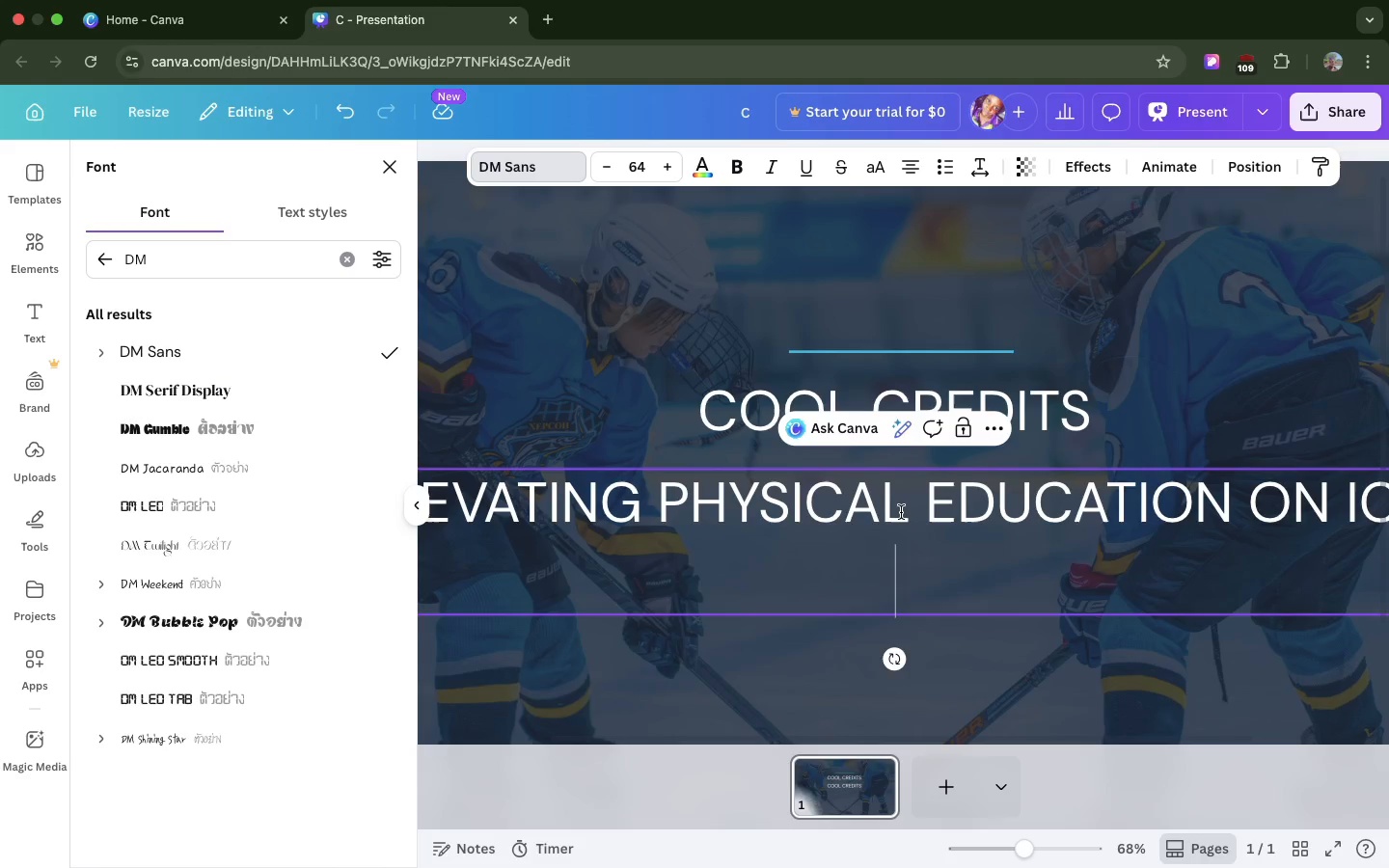 
key(Meta+V)
 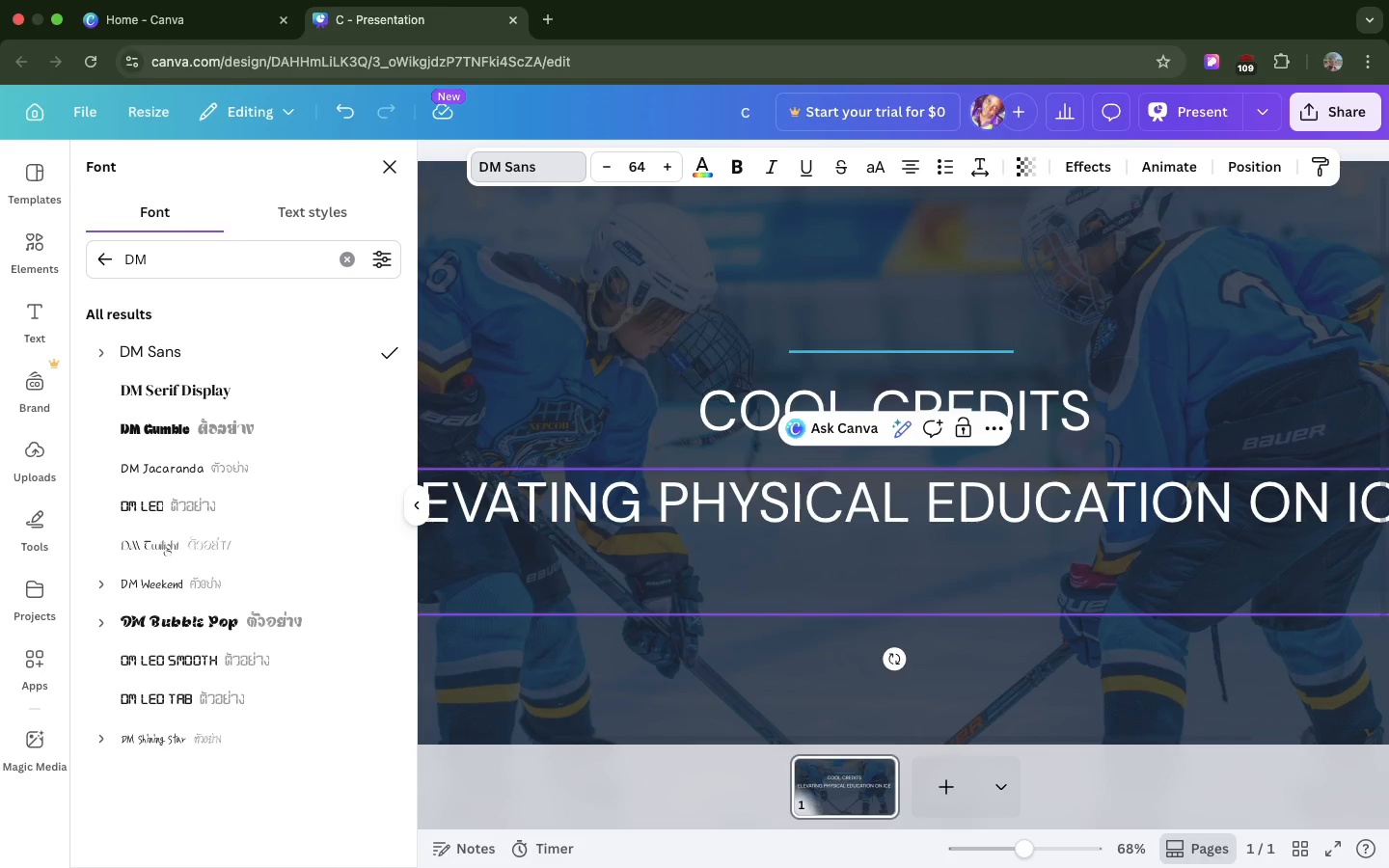 
key(Backspace)
 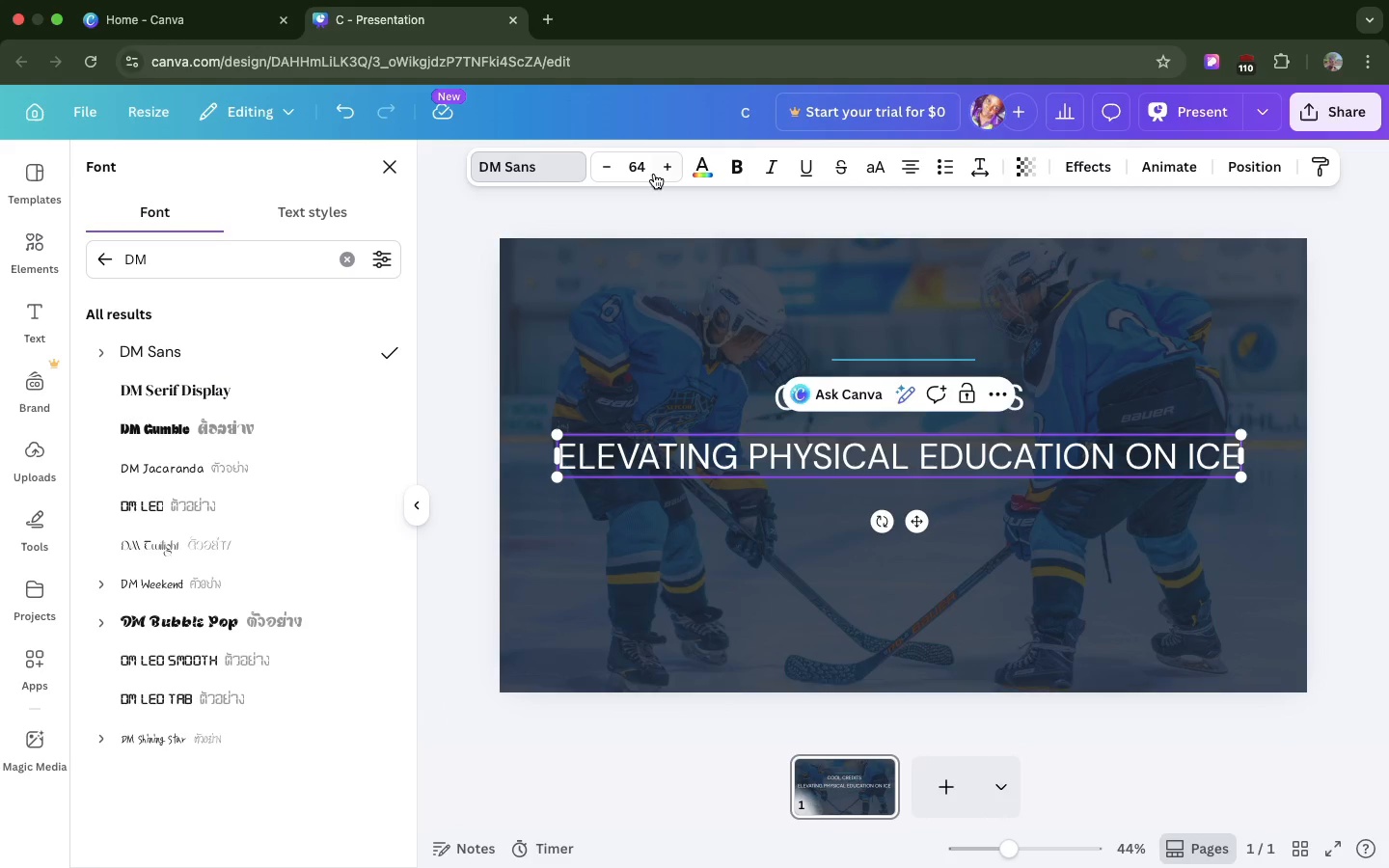 
left_click([638, 169])
 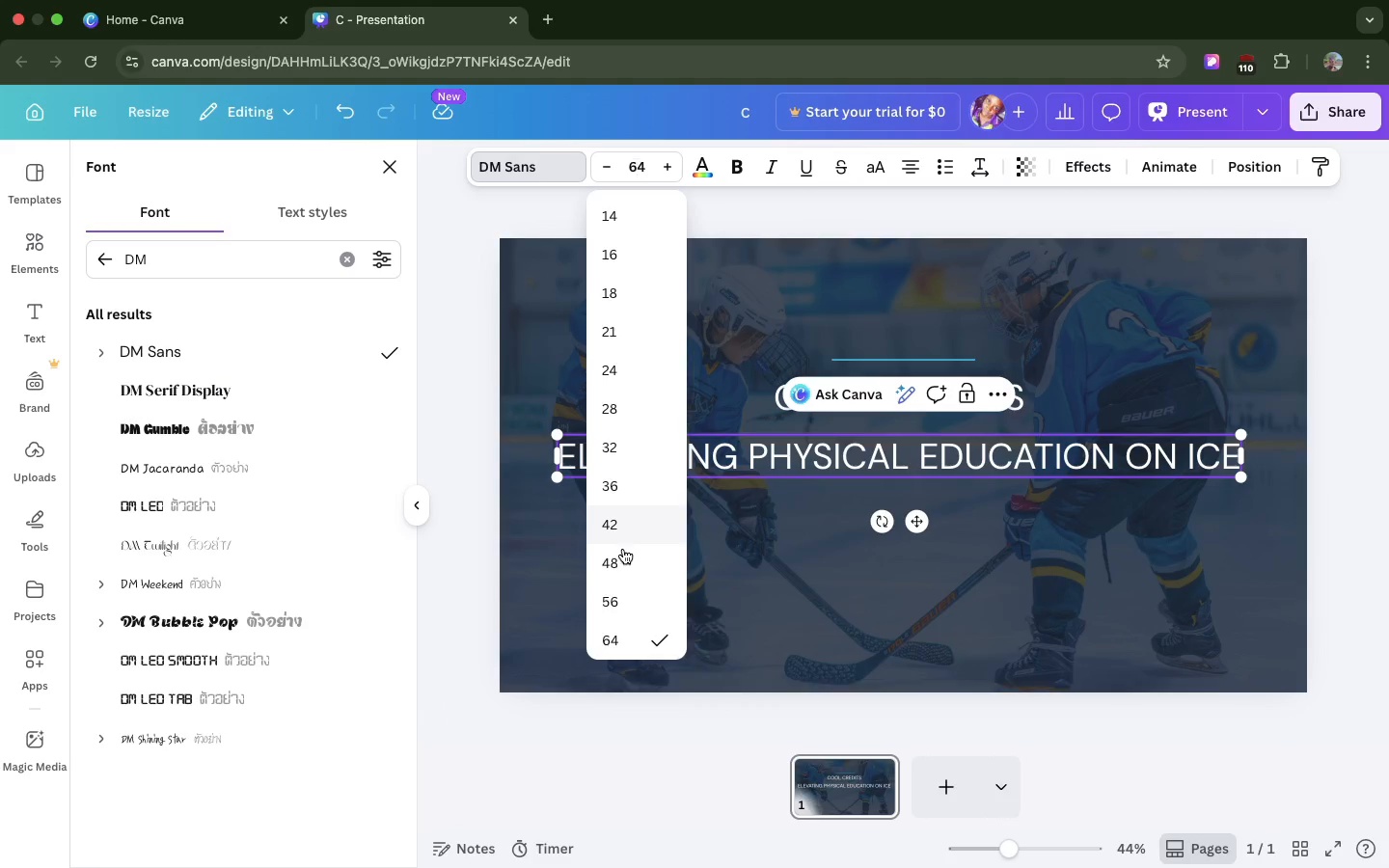 
left_click([623, 549])
 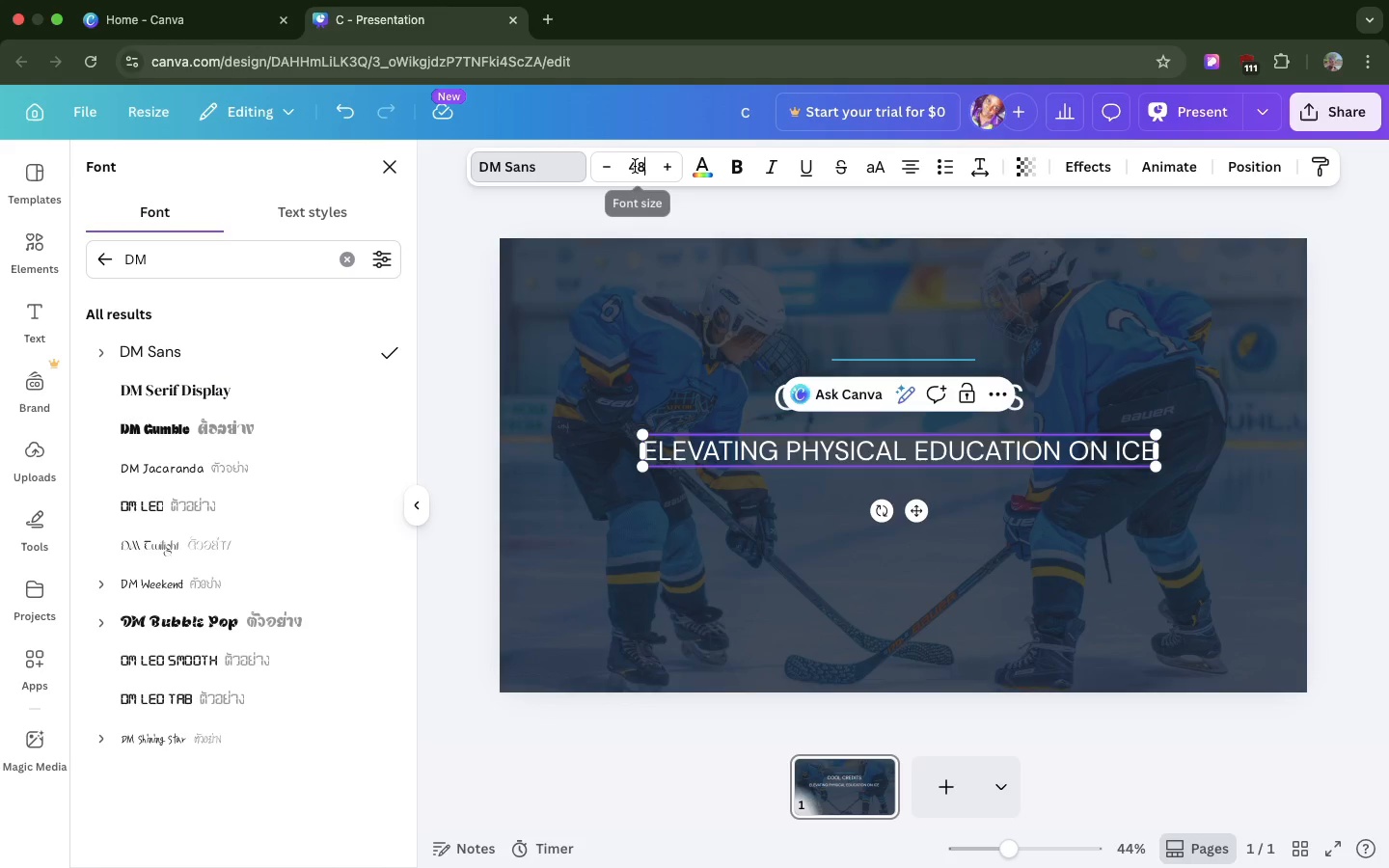 
left_click([633, 166])
 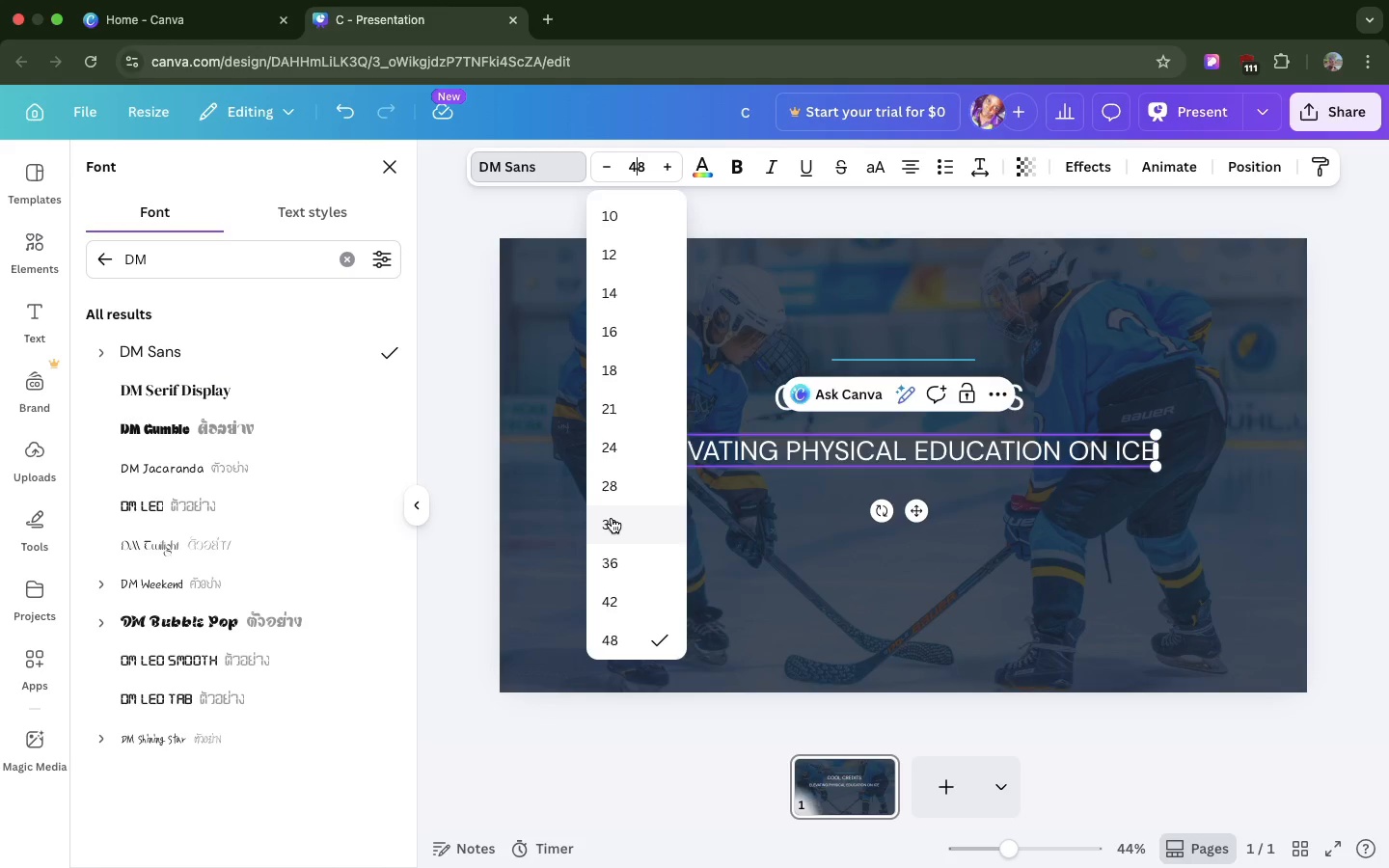 
left_click([612, 518])
 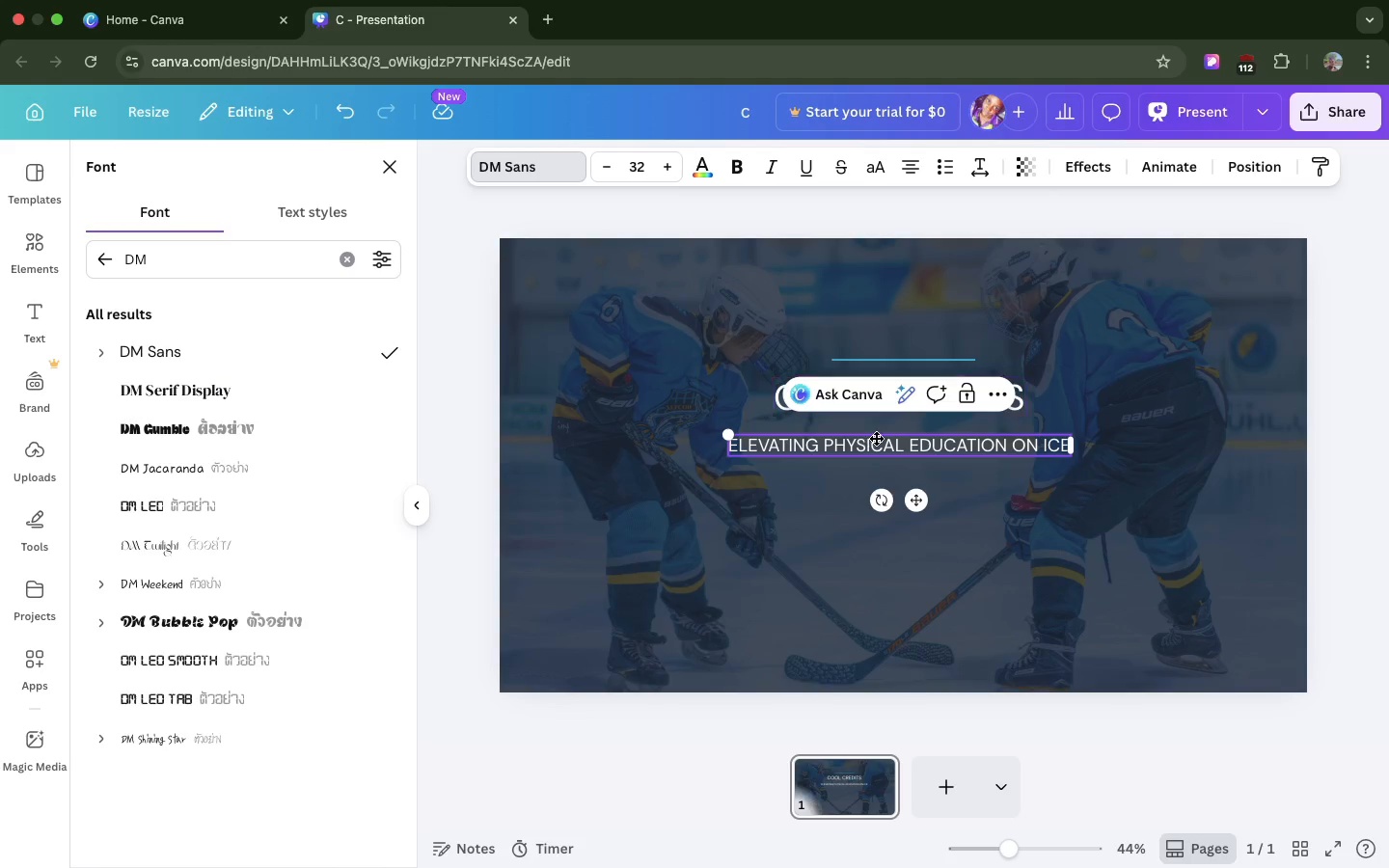 
left_click([1015, 498])
 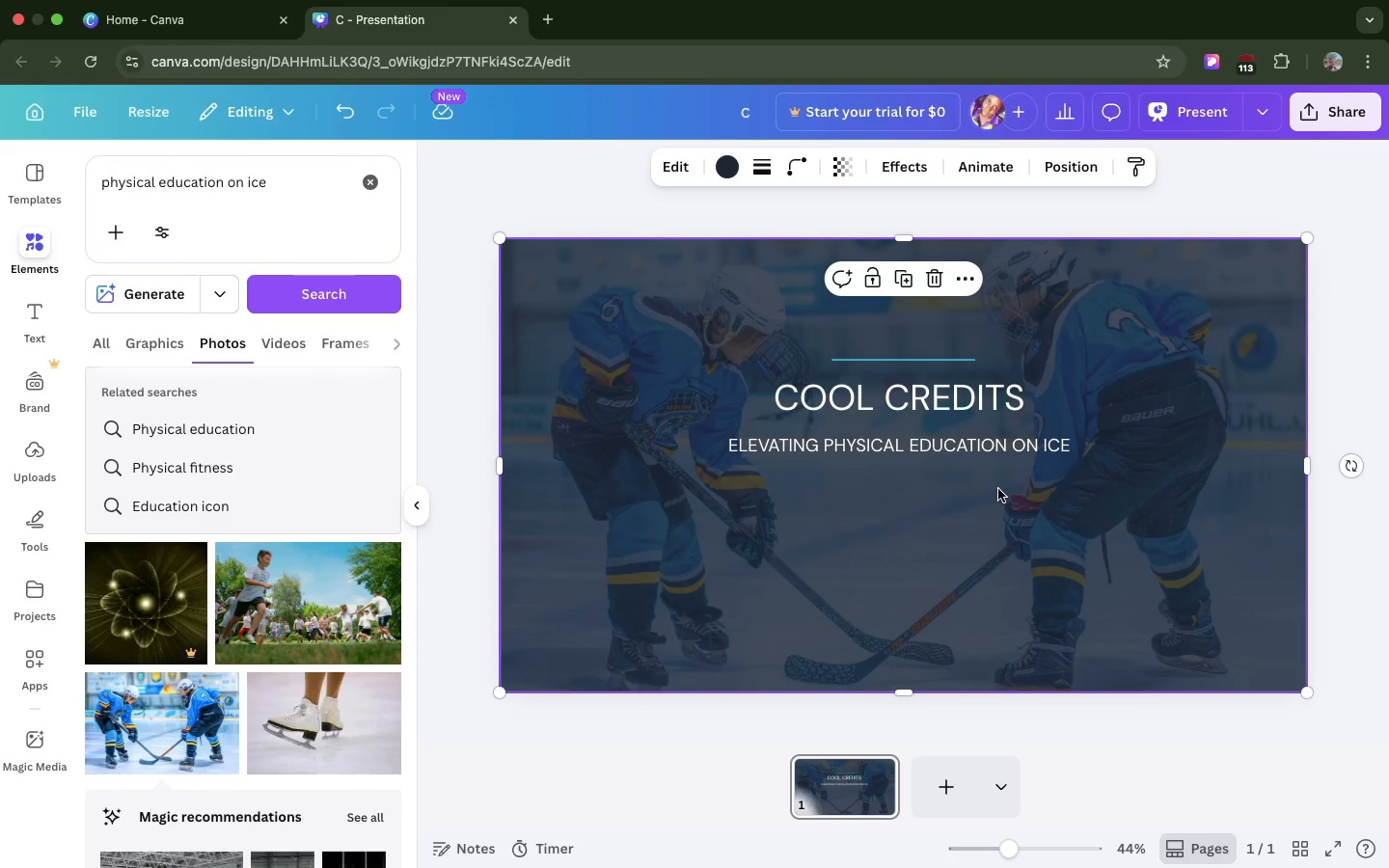 
left_click([998, 489])
 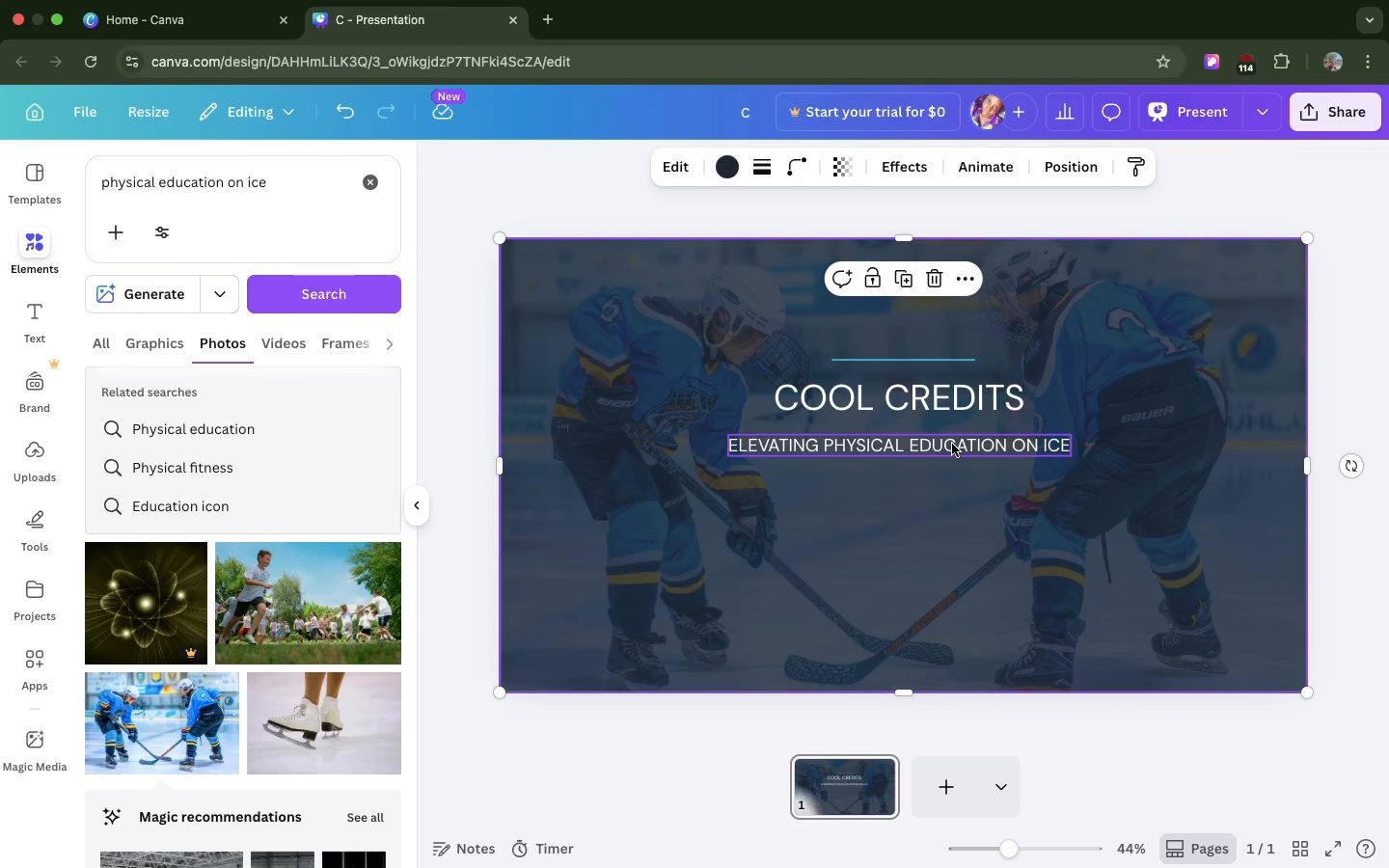 
left_click([952, 444])
 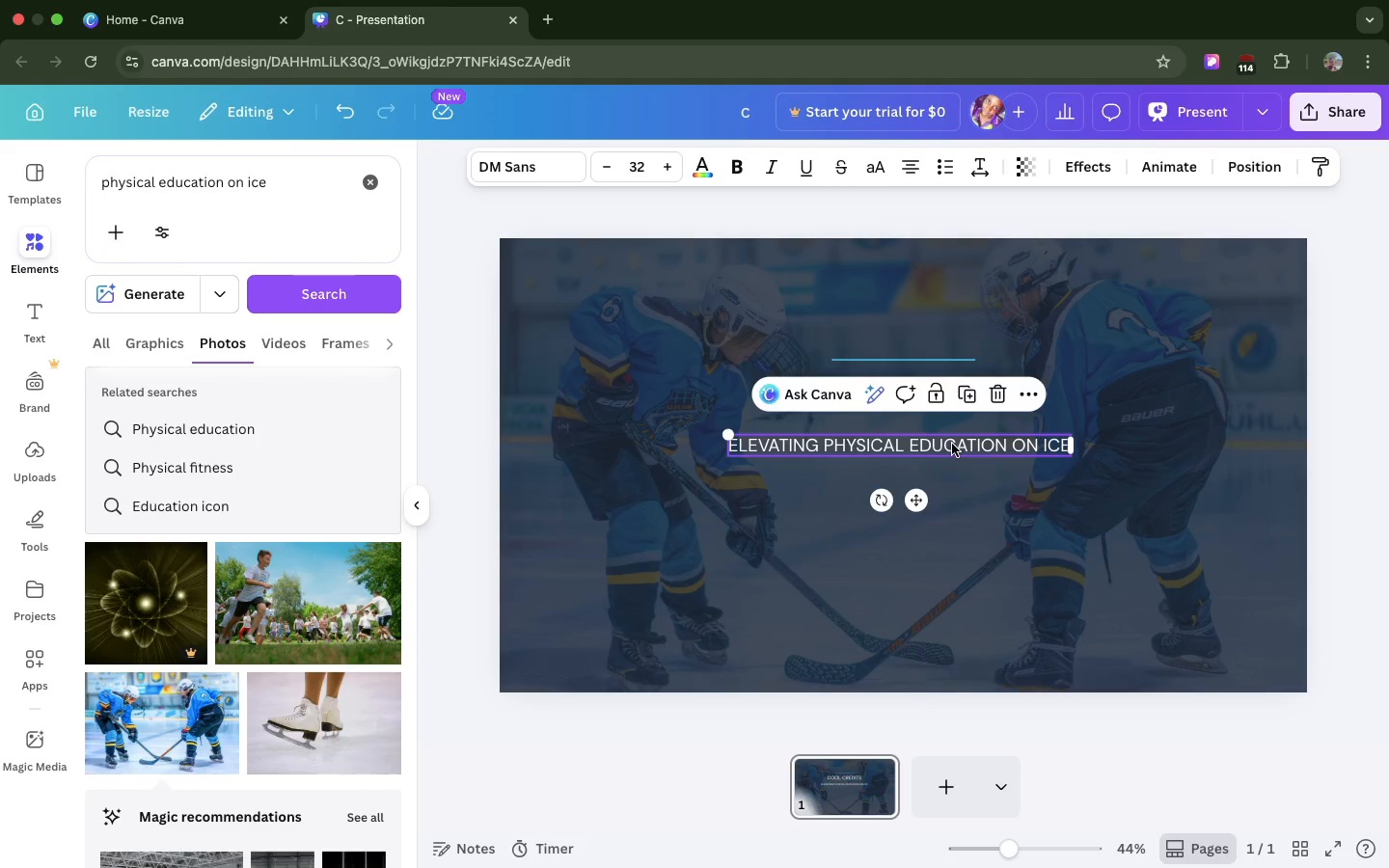 
left_click_drag(start_coordinate=[952, 444], to_coordinate=[952, 436])
 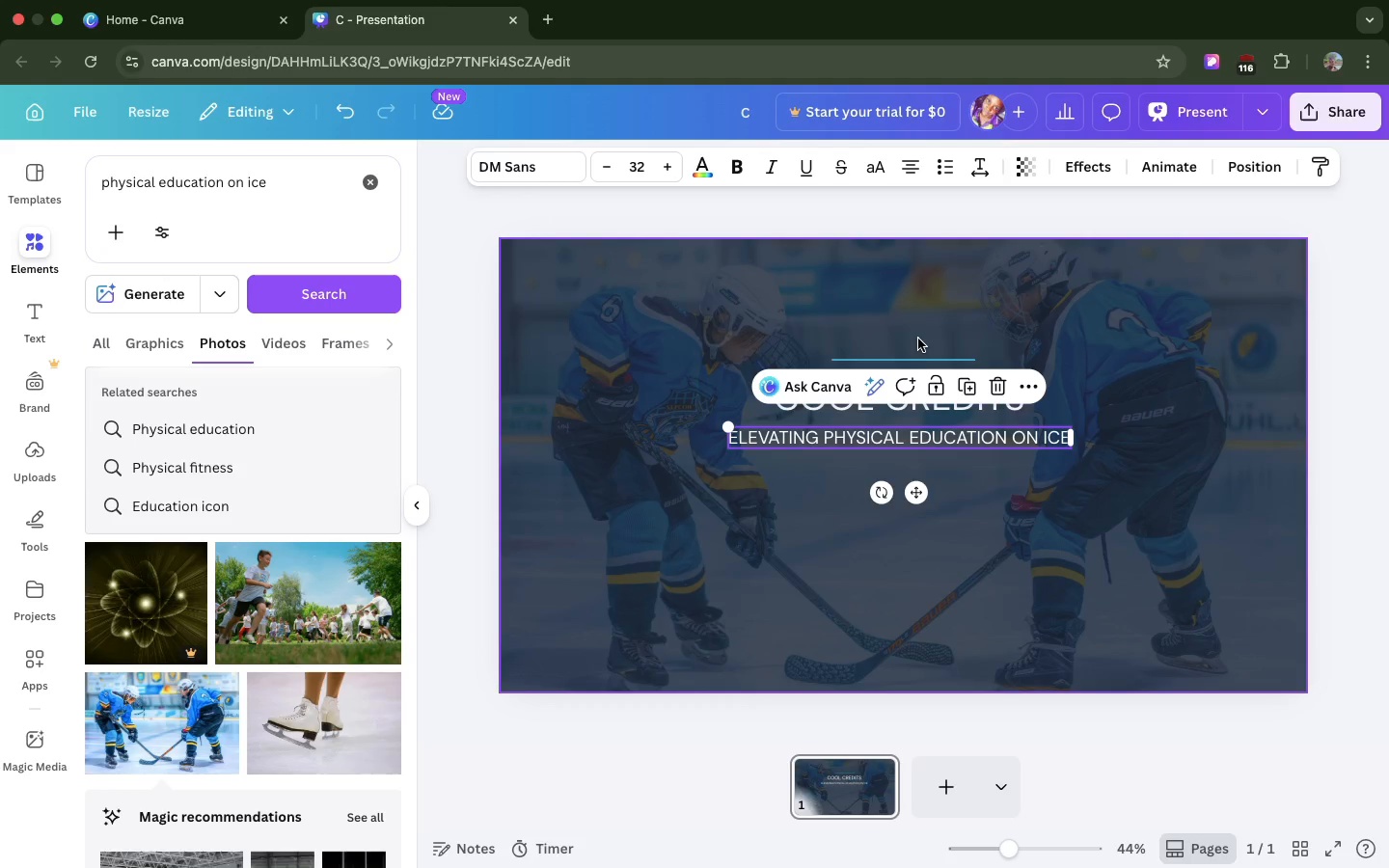 
left_click([918, 352])
 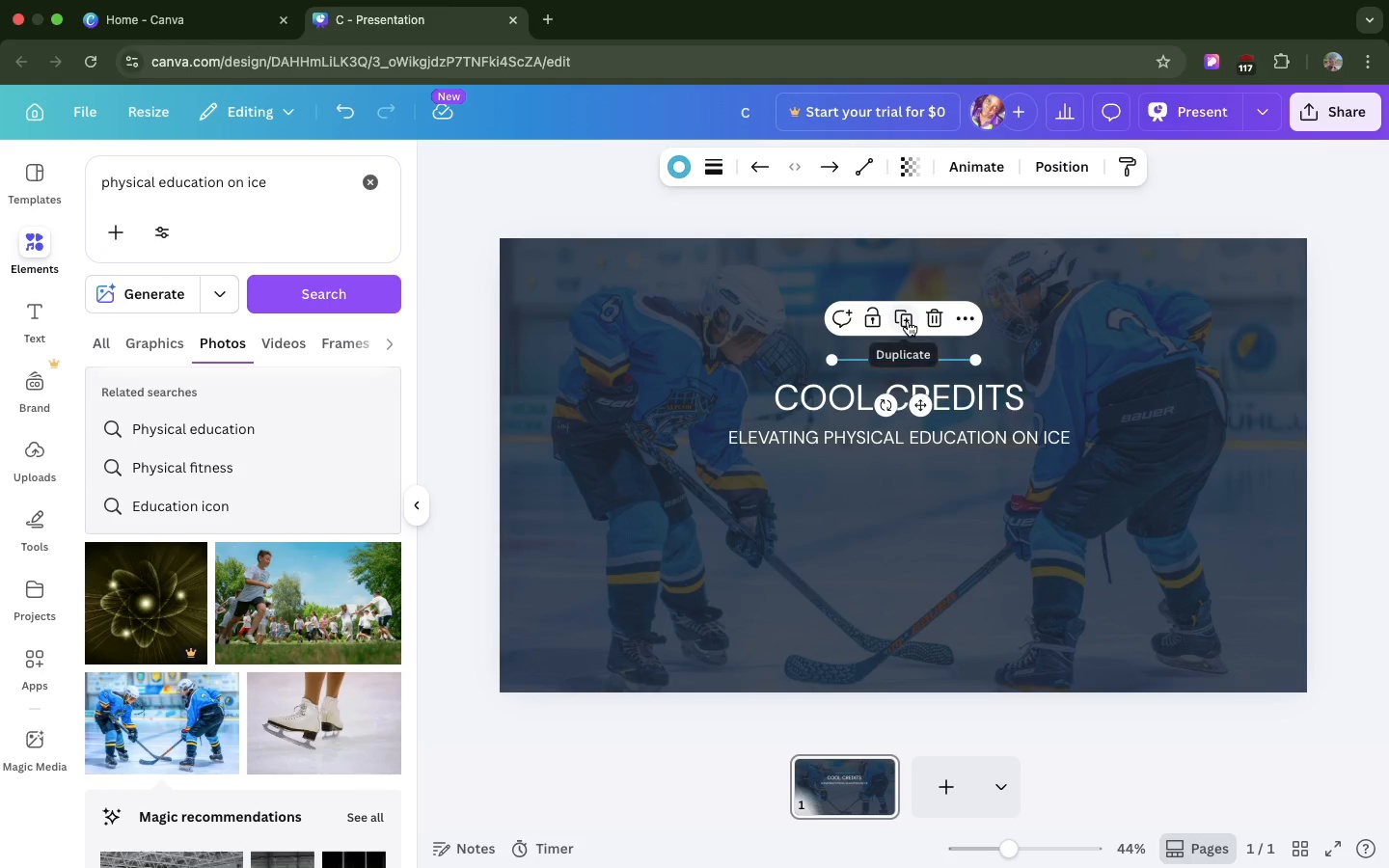 
left_click([908, 321])
 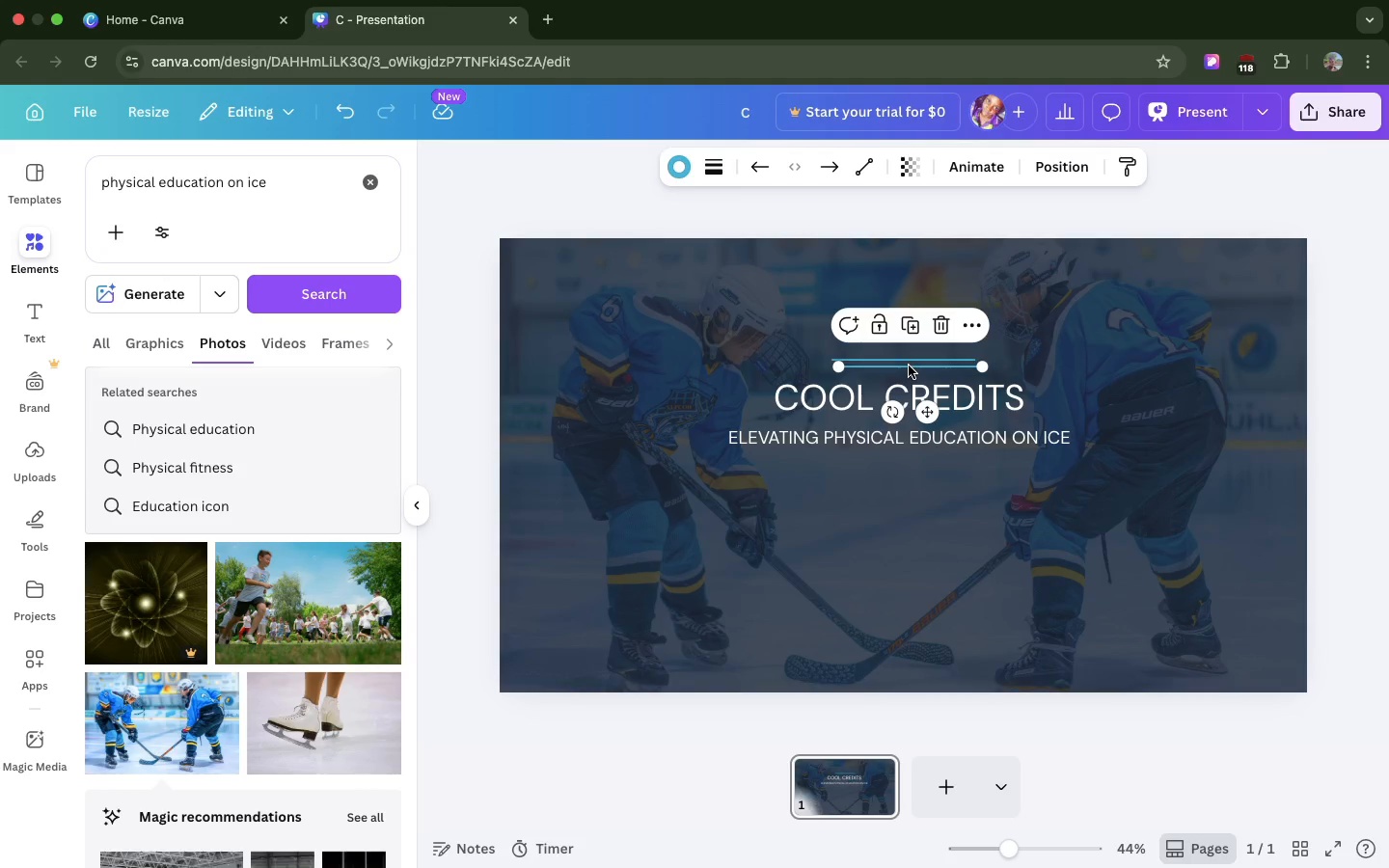 
left_click_drag(start_coordinate=[909, 366], to_coordinate=[901, 477])
 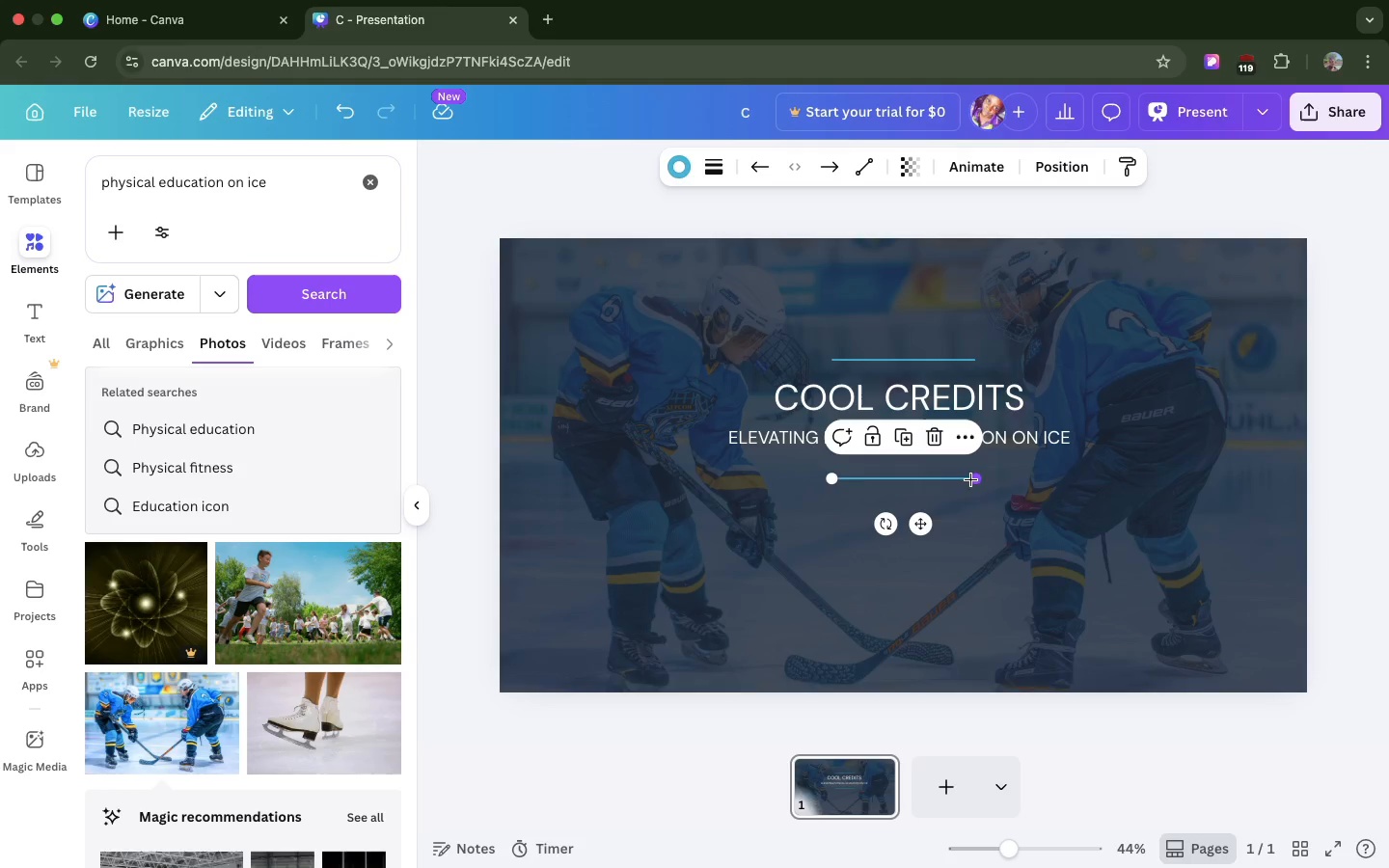 
left_click_drag(start_coordinate=[978, 477], to_coordinate=[1021, 475])
 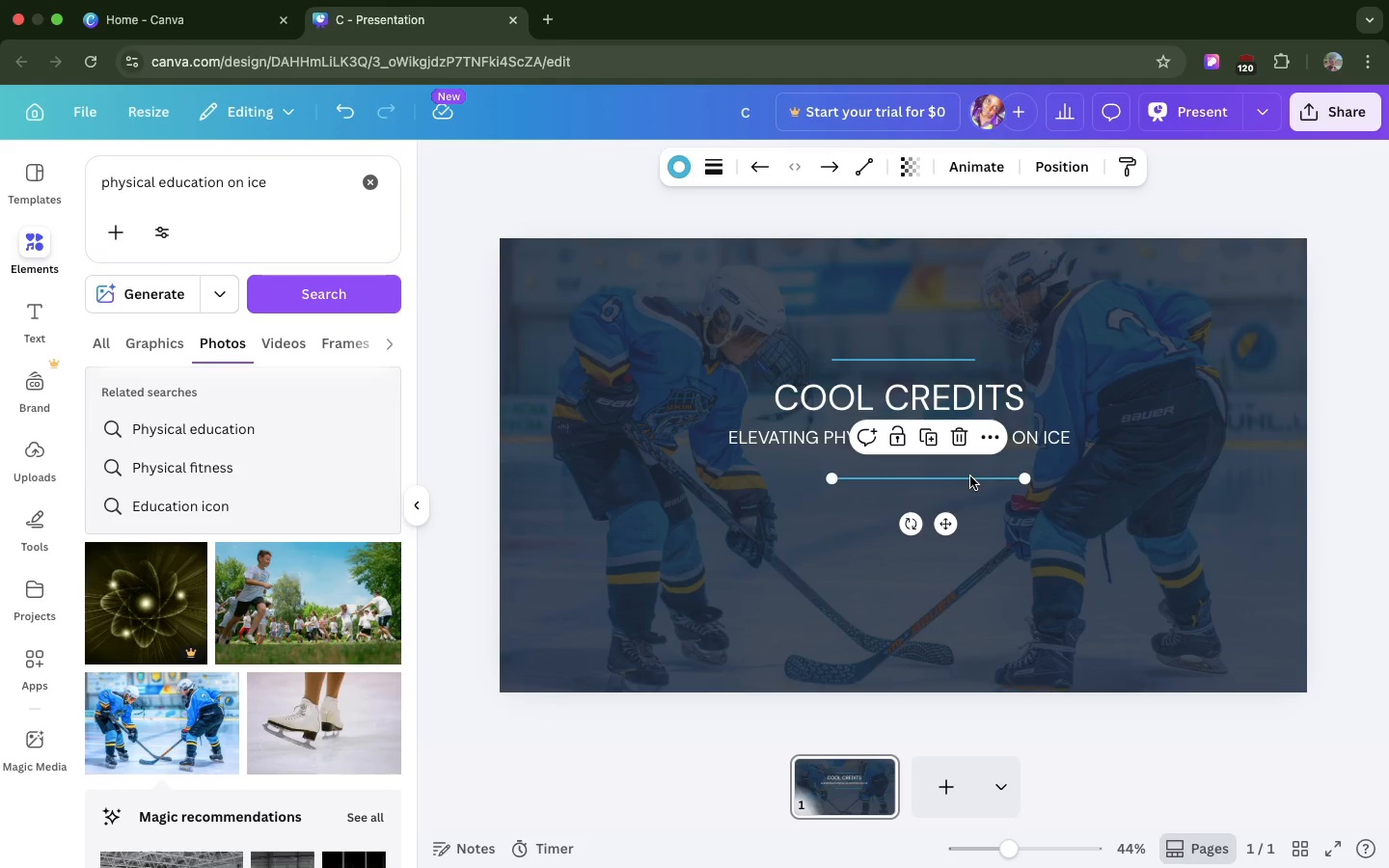 
left_click_drag(start_coordinate=[970, 476], to_coordinate=[940, 475])
 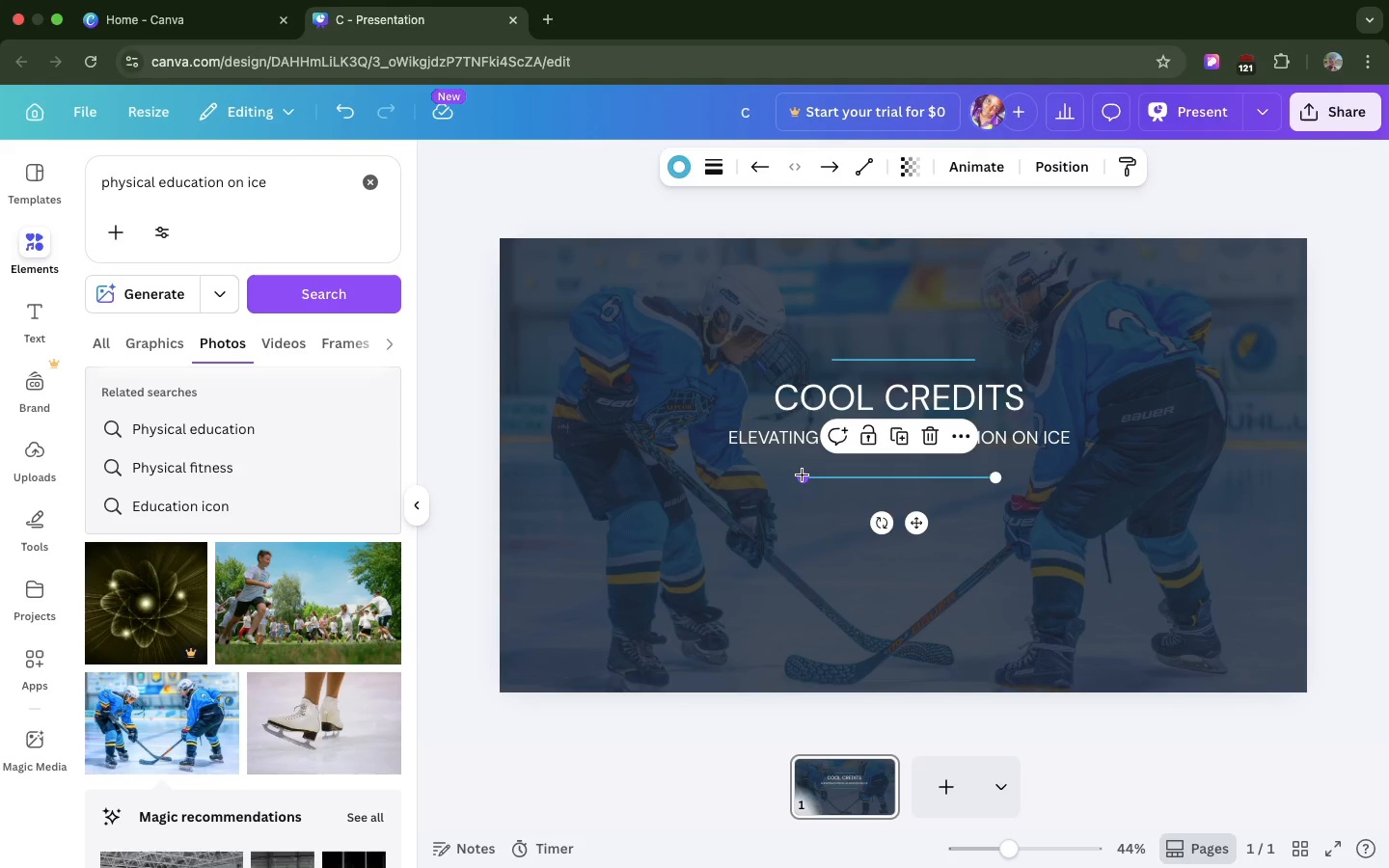 
left_click_drag(start_coordinate=[802, 475], to_coordinate=[746, 473])
 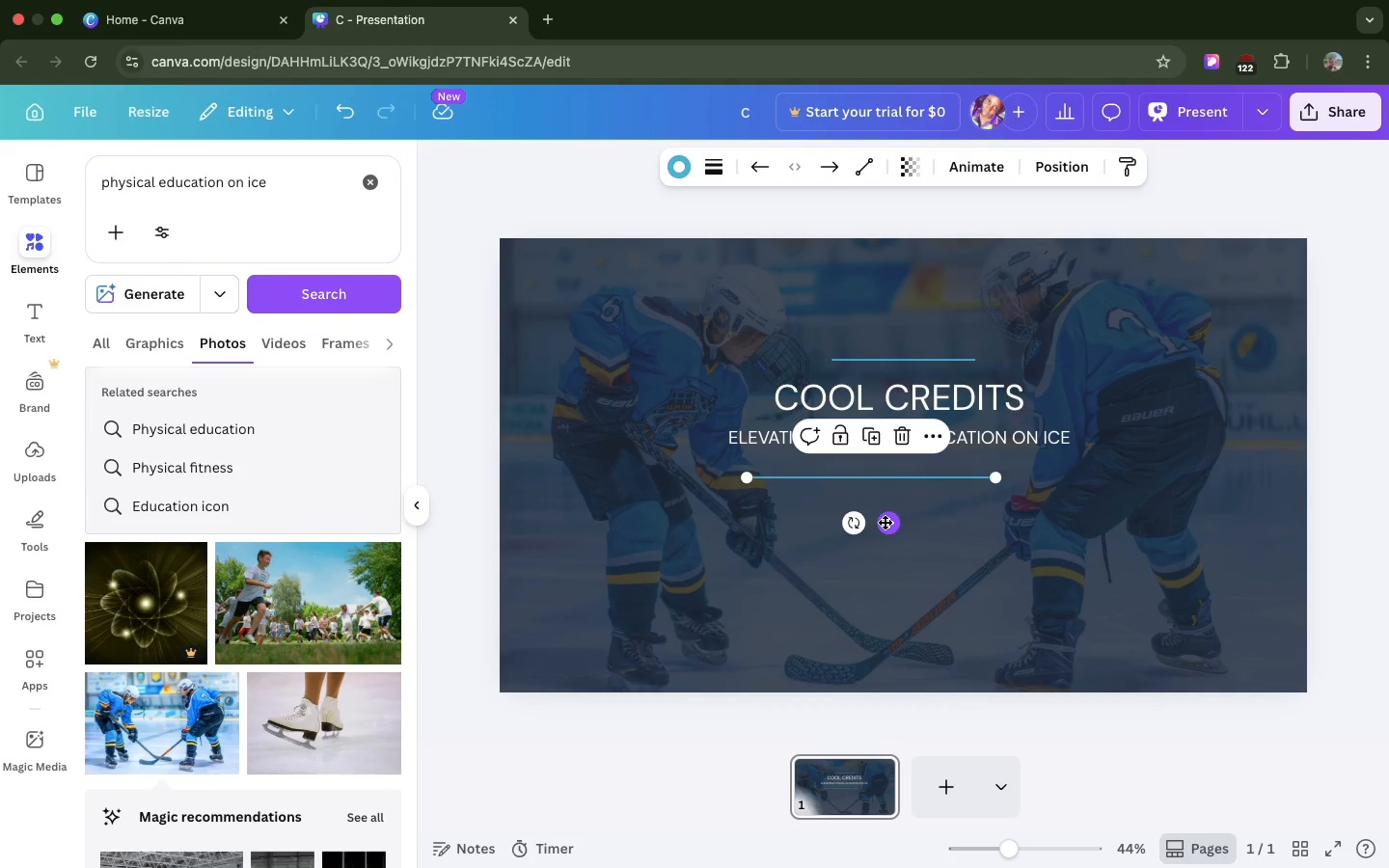 
left_click_drag(start_coordinate=[885, 522], to_coordinate=[911, 518])
 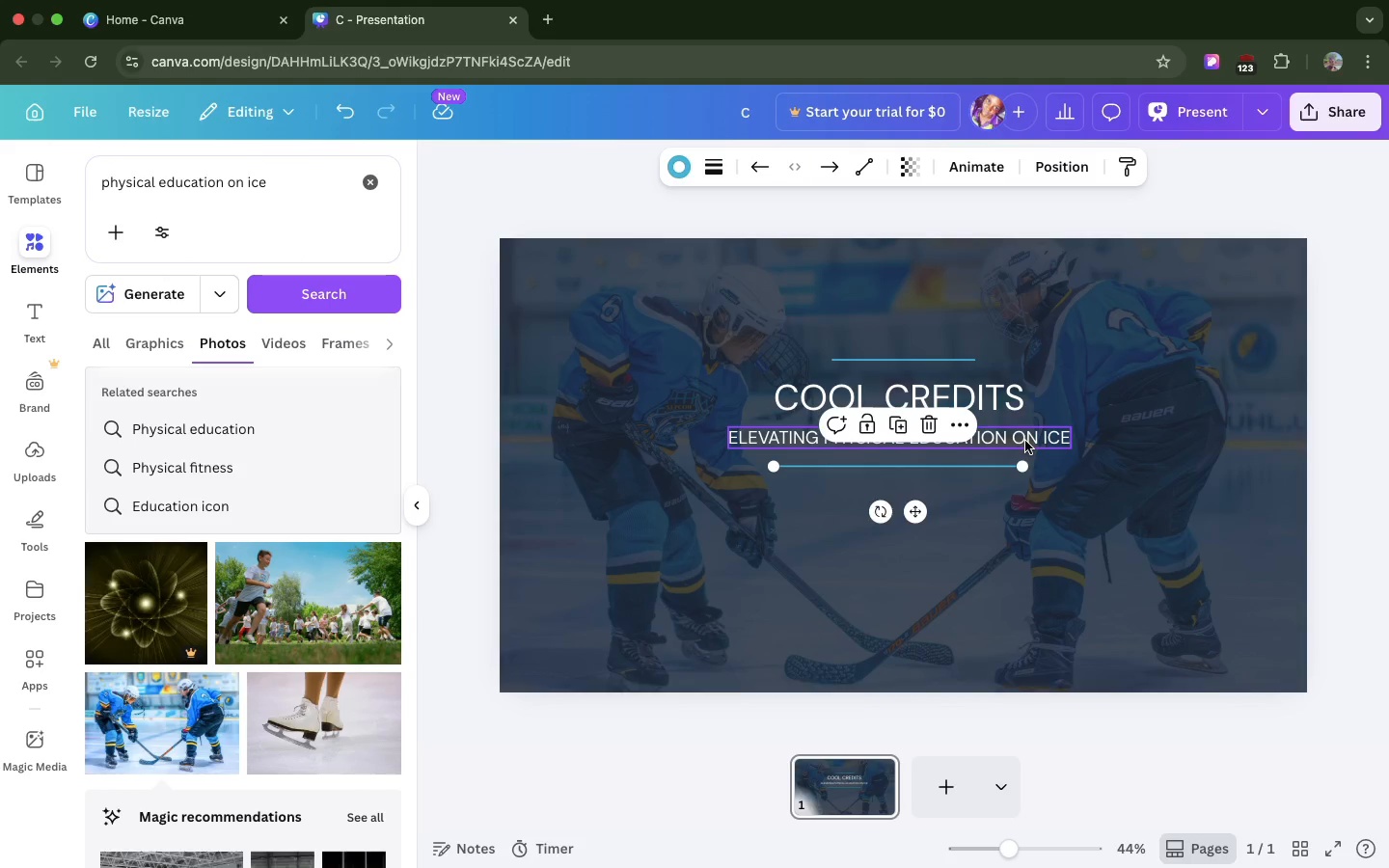 
left_click([1025, 439])
 